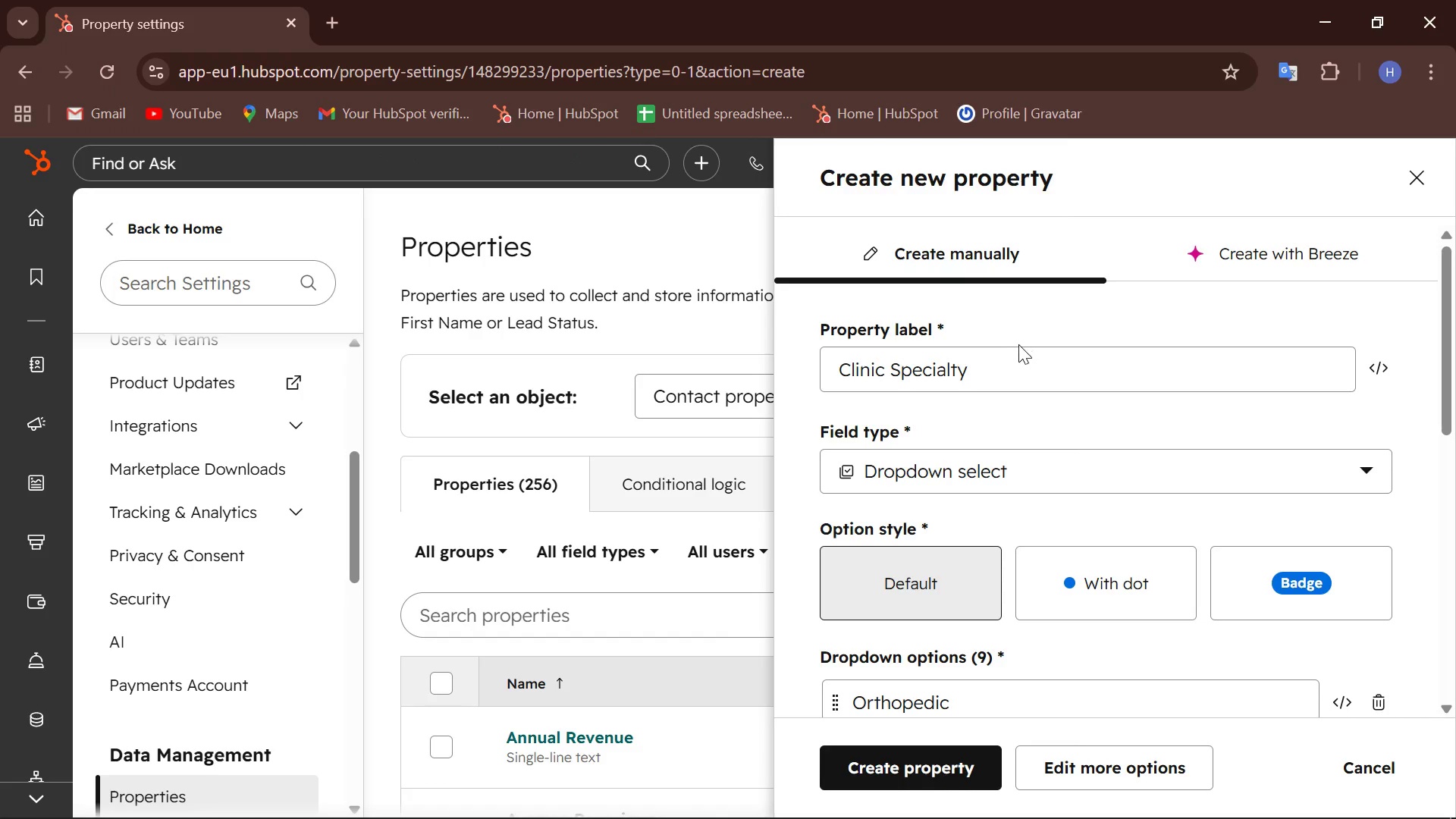 
scroll: coordinate [980, 416], scroll_direction: down, amount: 8.0
 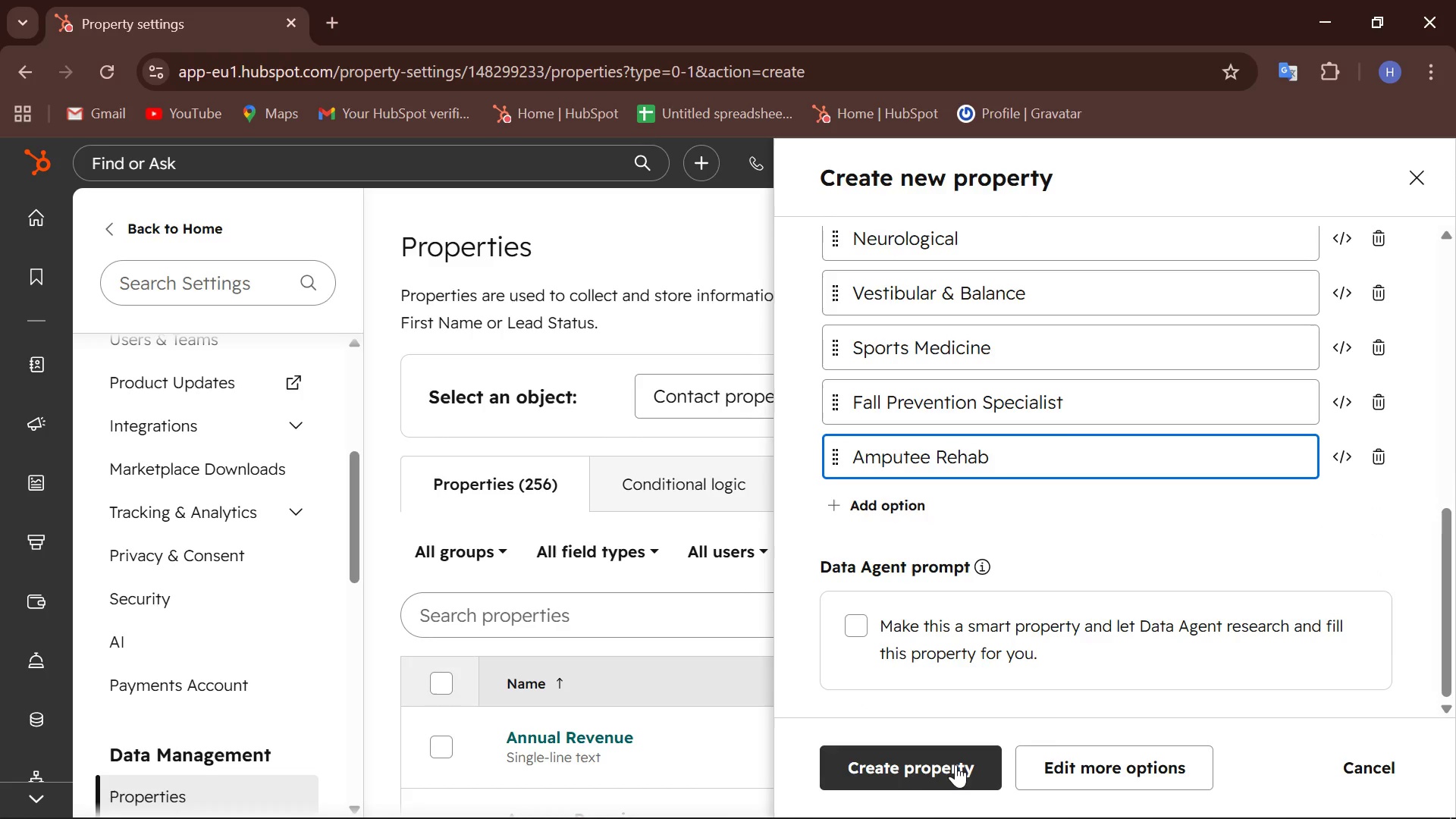 
left_click([960, 772])
 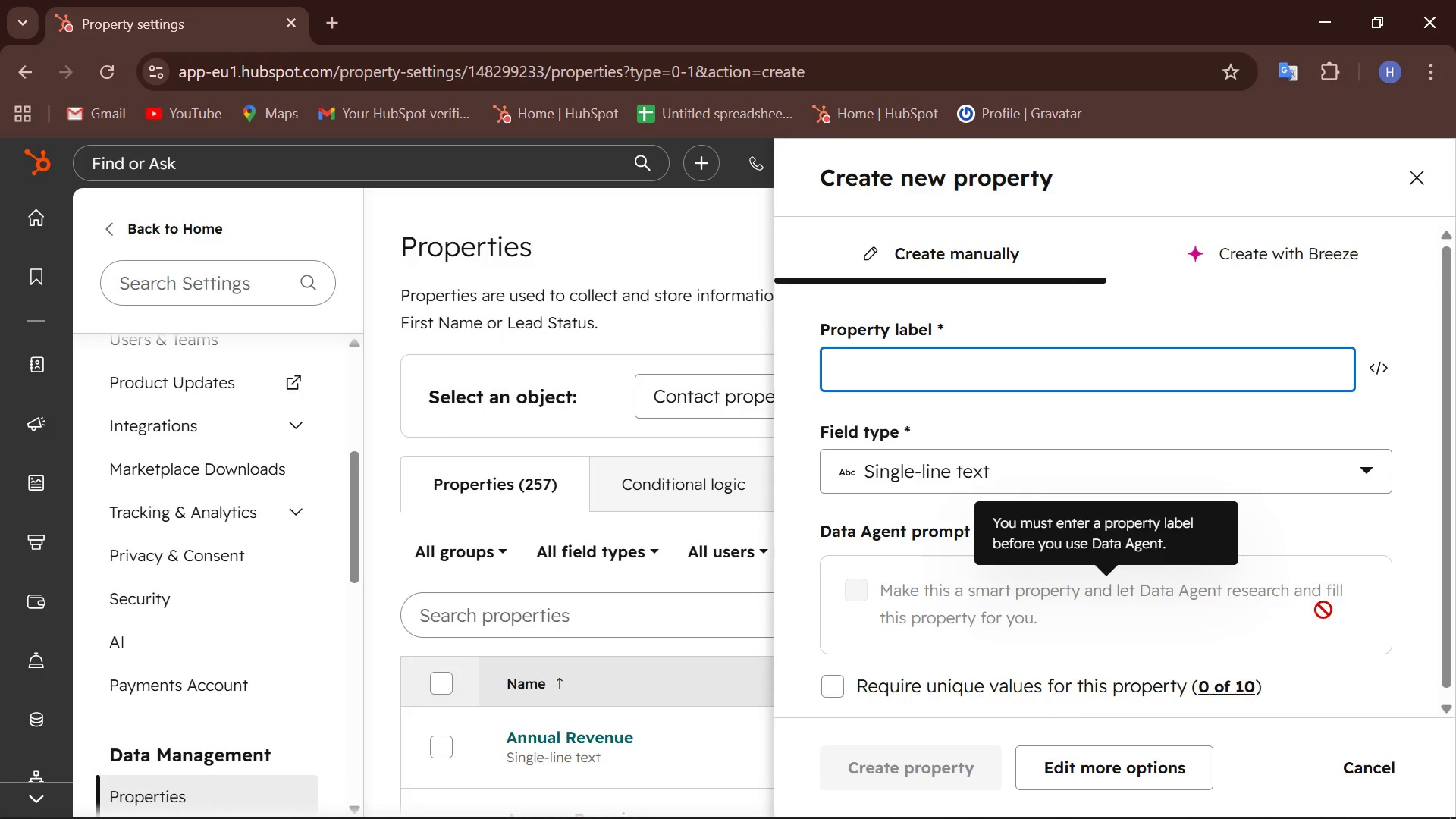 
wait(10.38)
 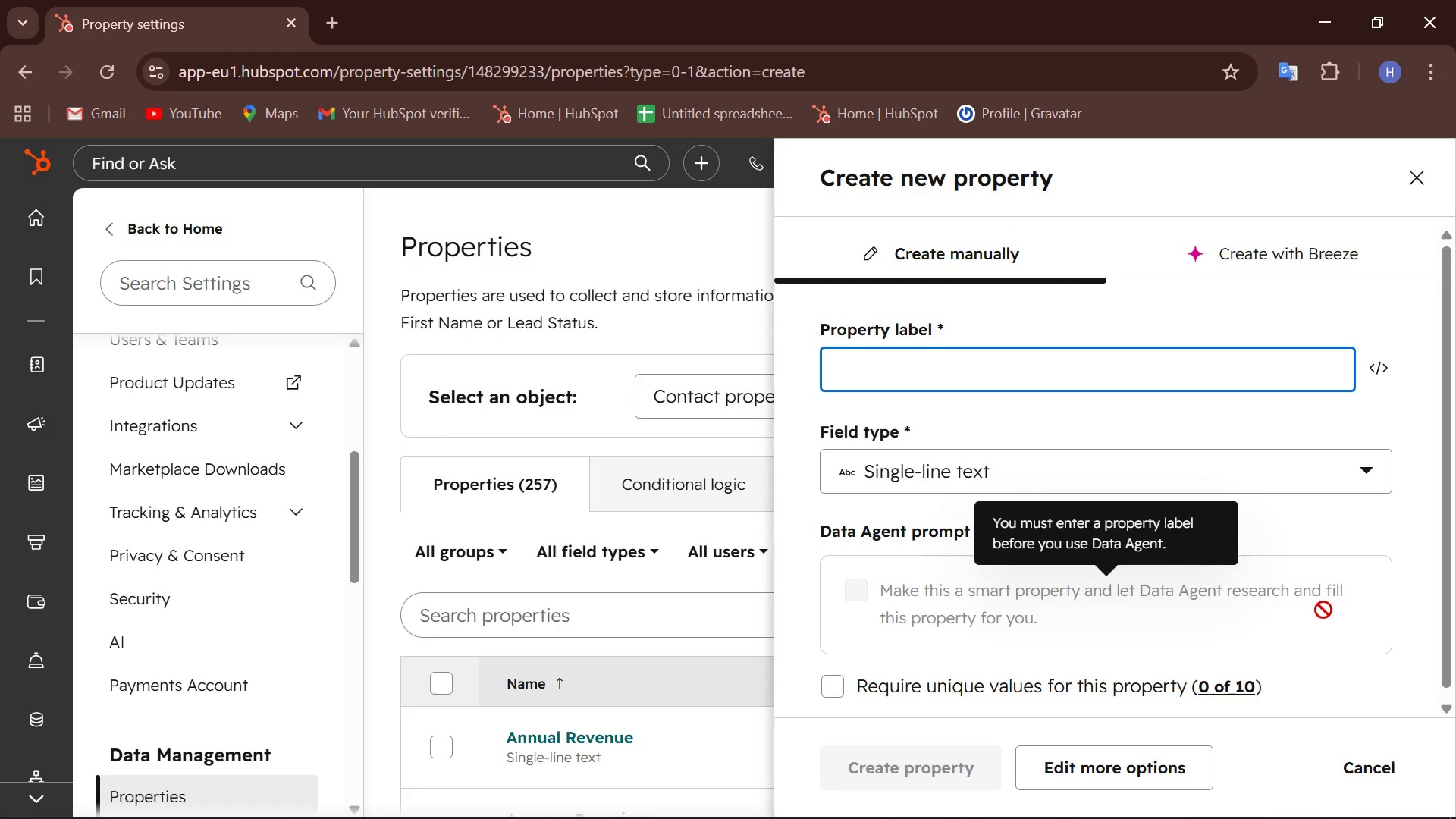 
type(SAFE Goal: )
key(Backspace)
key(Backspace)
 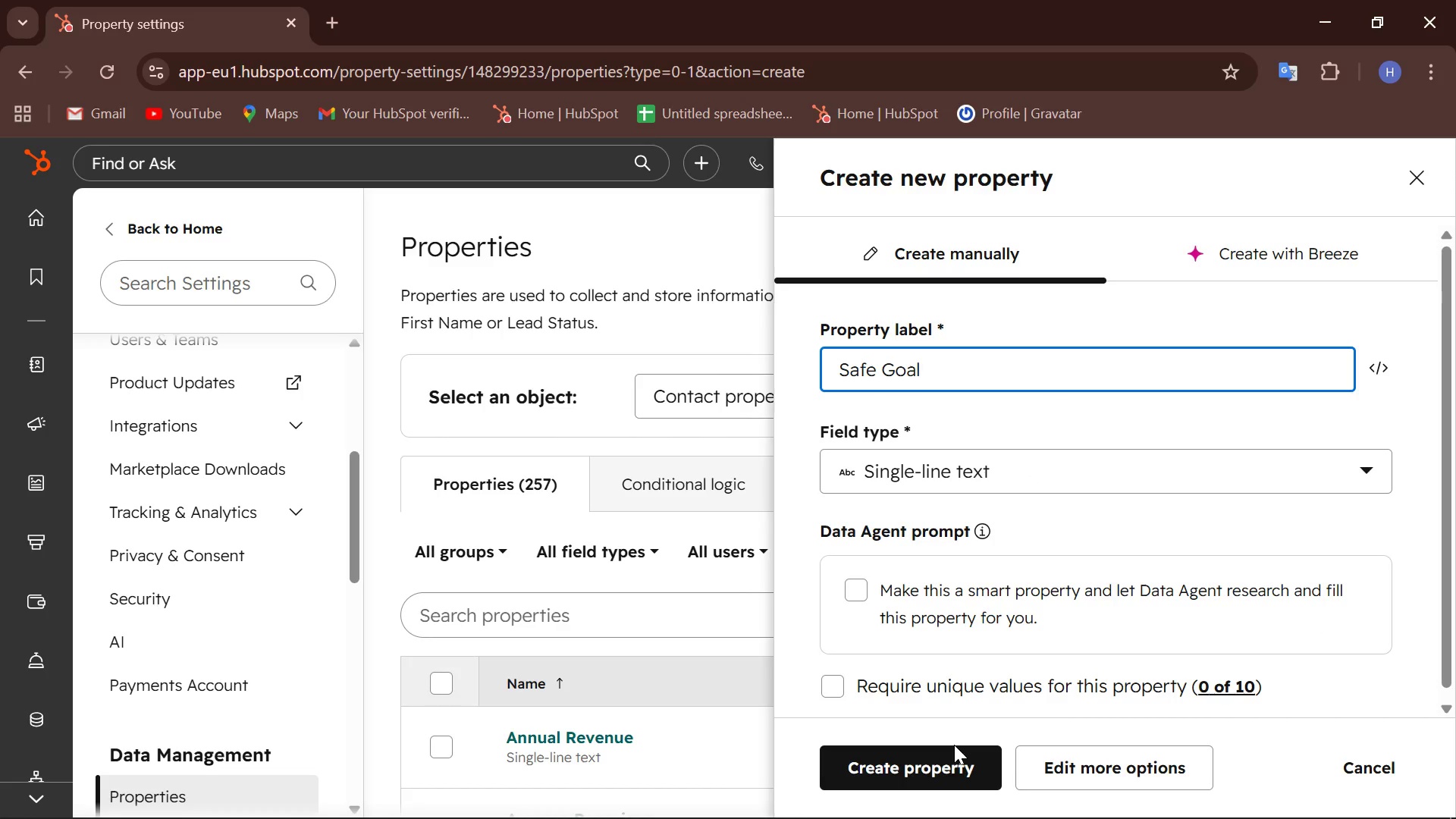 
wait(14.77)
 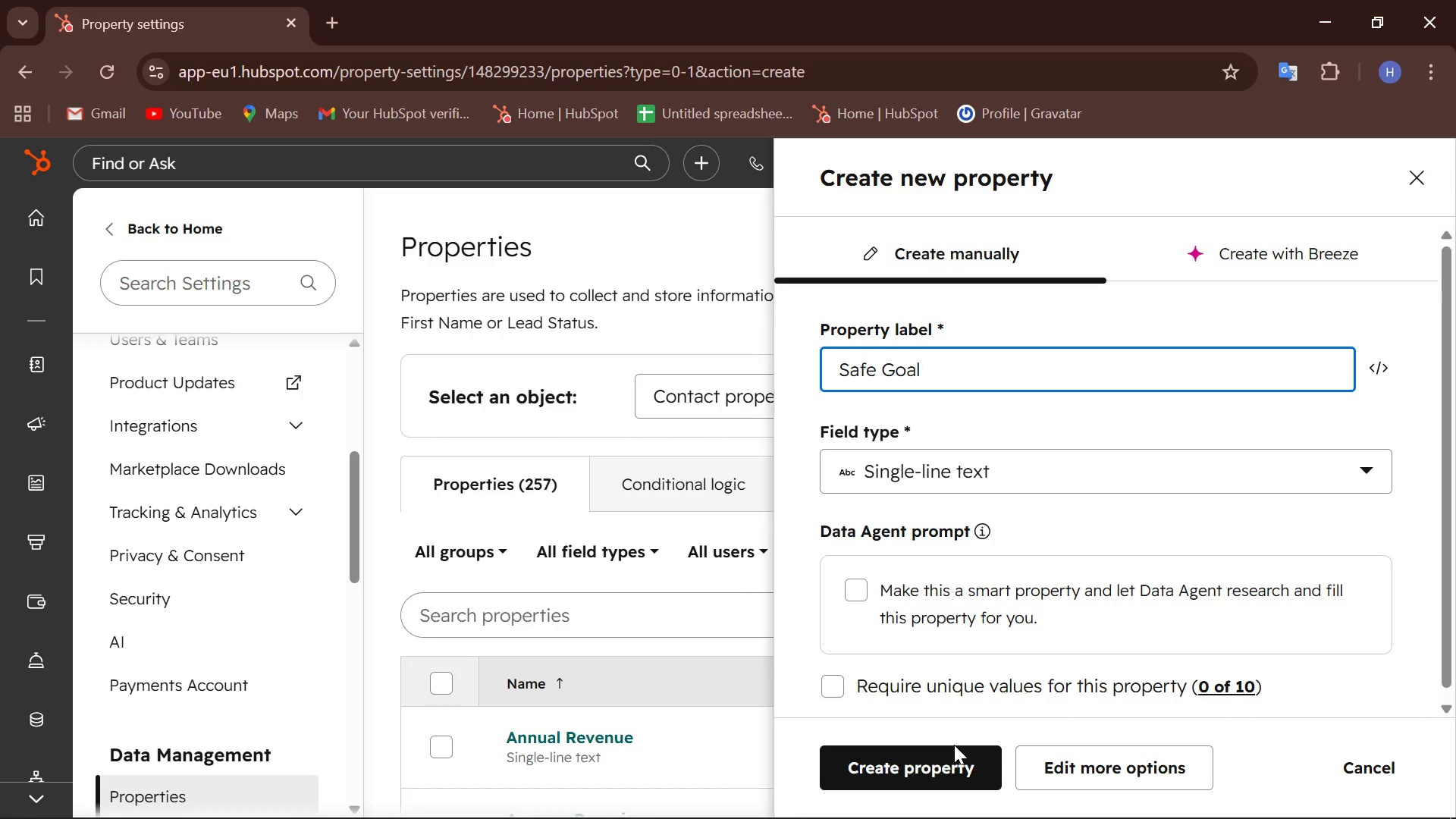 
right_click([1120, 807])
 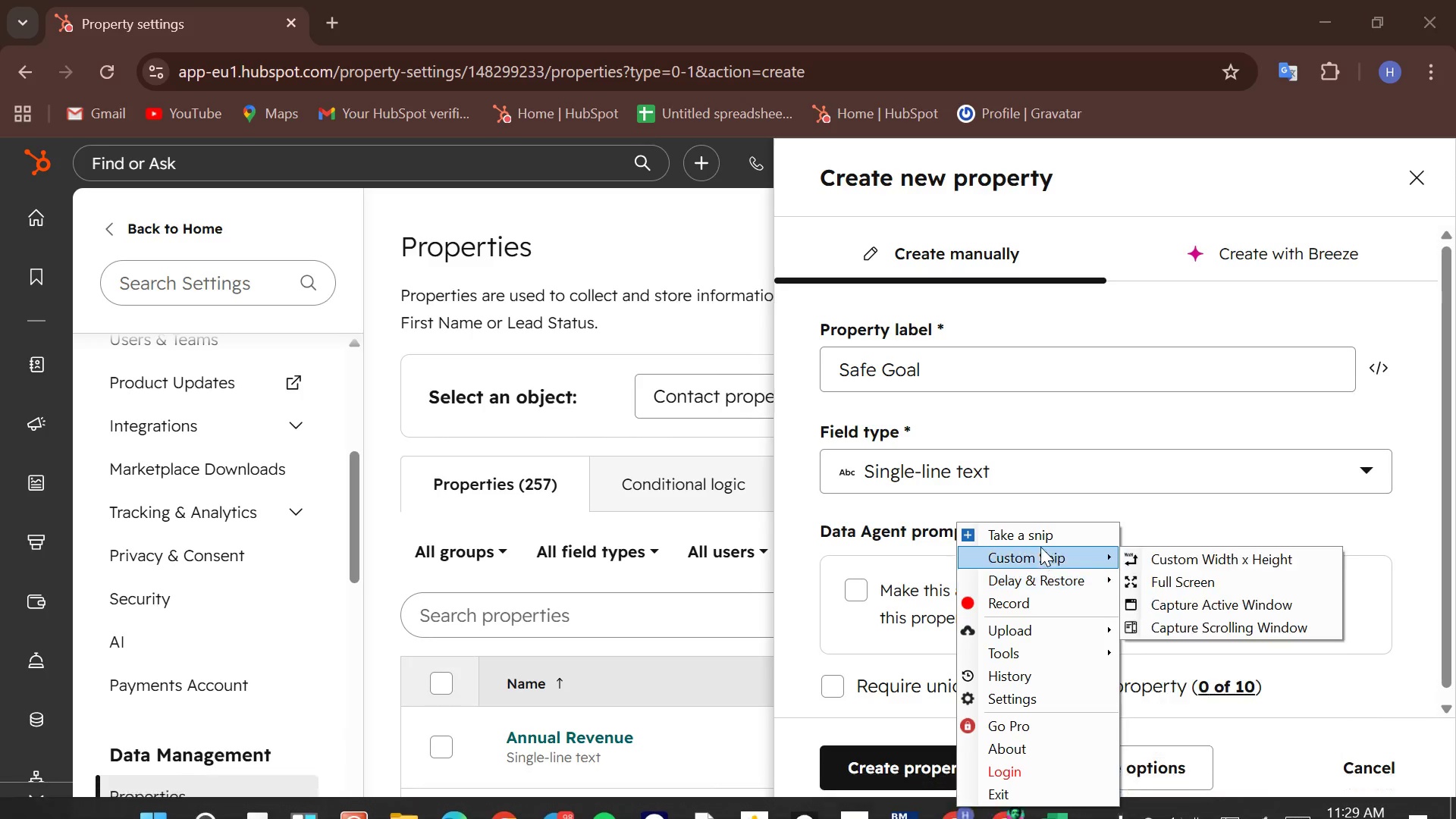 
left_click([1037, 535])
 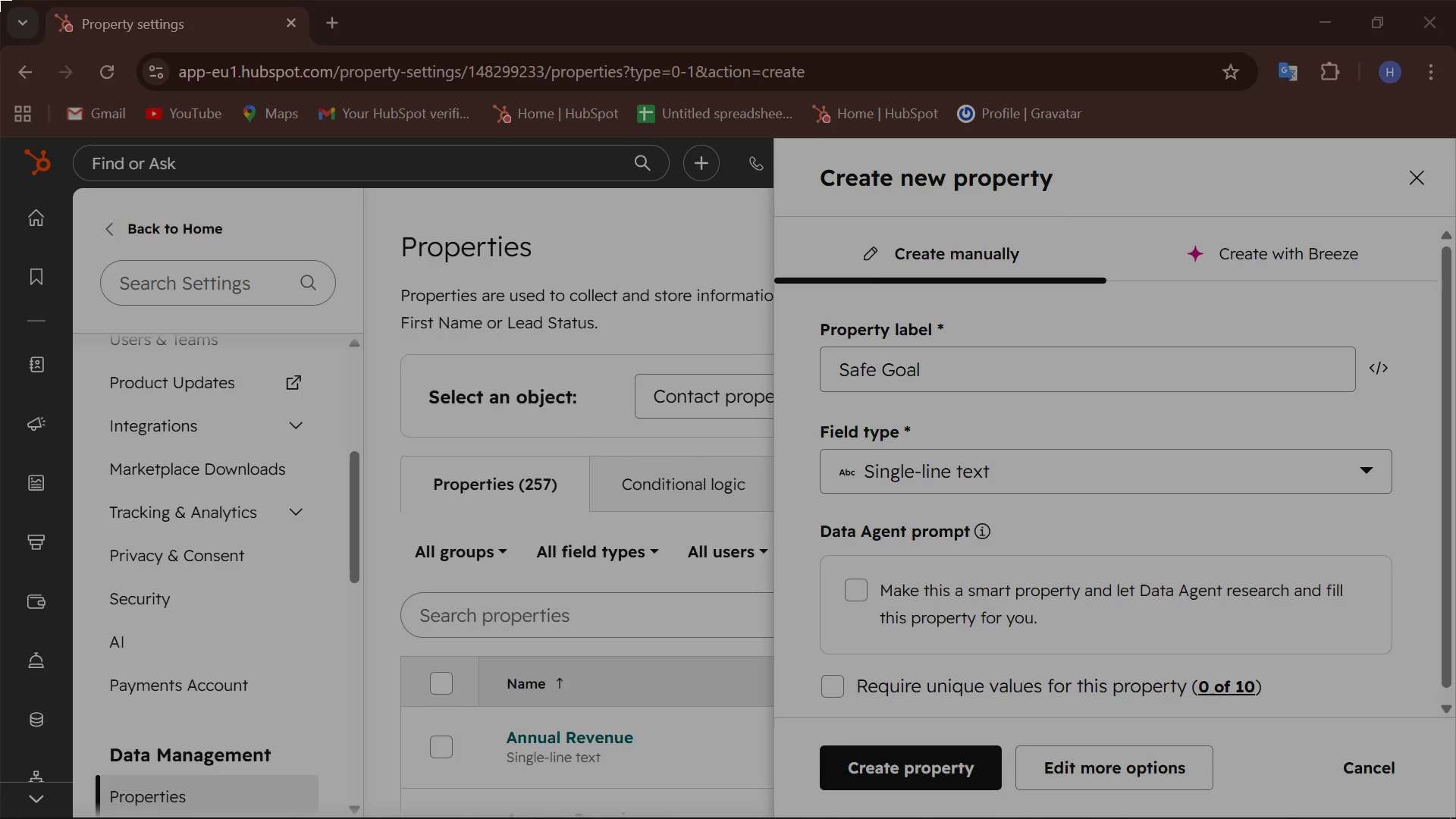 
left_click_drag(start_coordinate=[0, 0], to_coordinate=[1455, 818])
 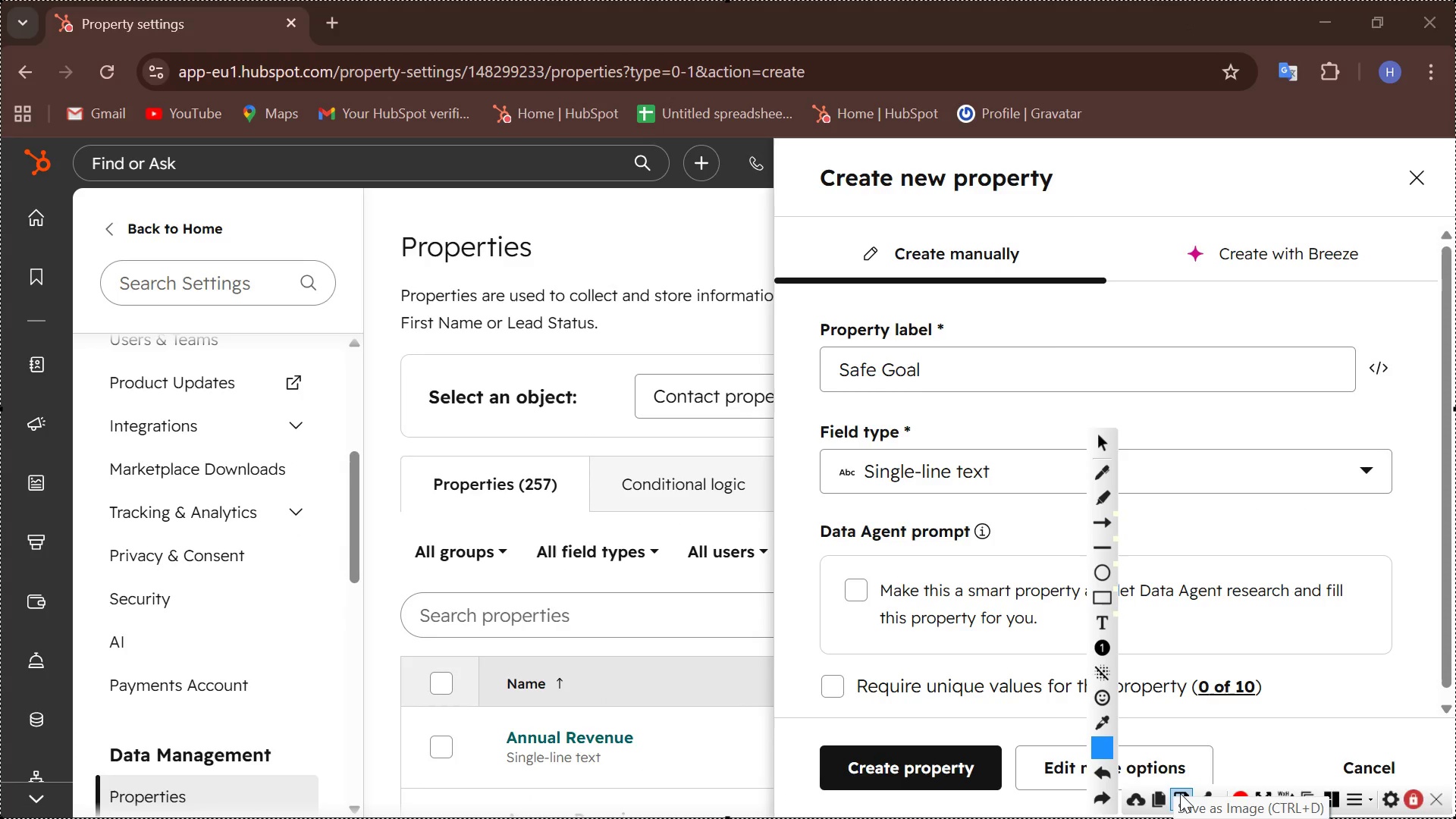 
left_click([1181, 793])
 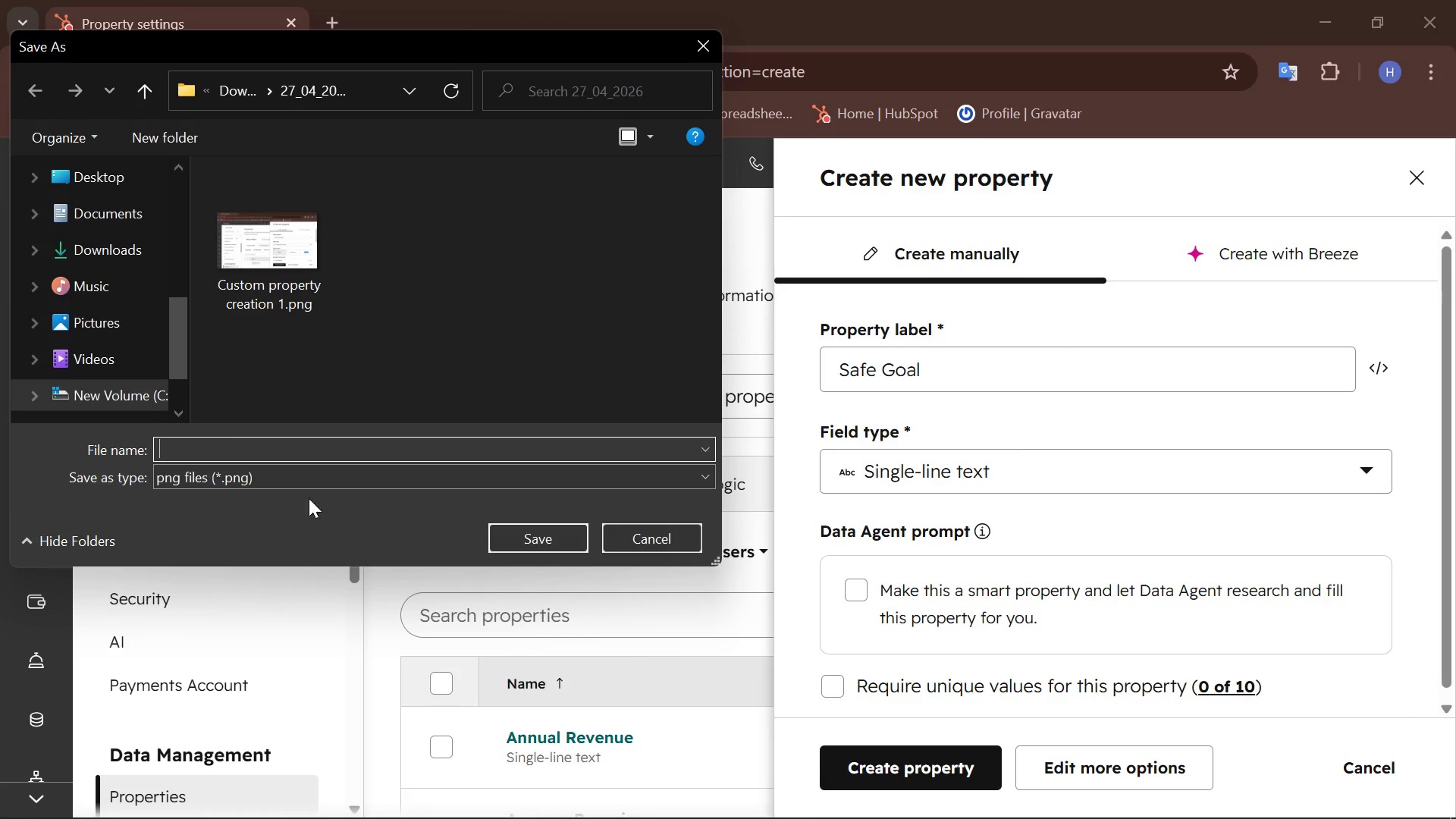 
type(custom )
key(Backspace)
type(e property creation 2)
 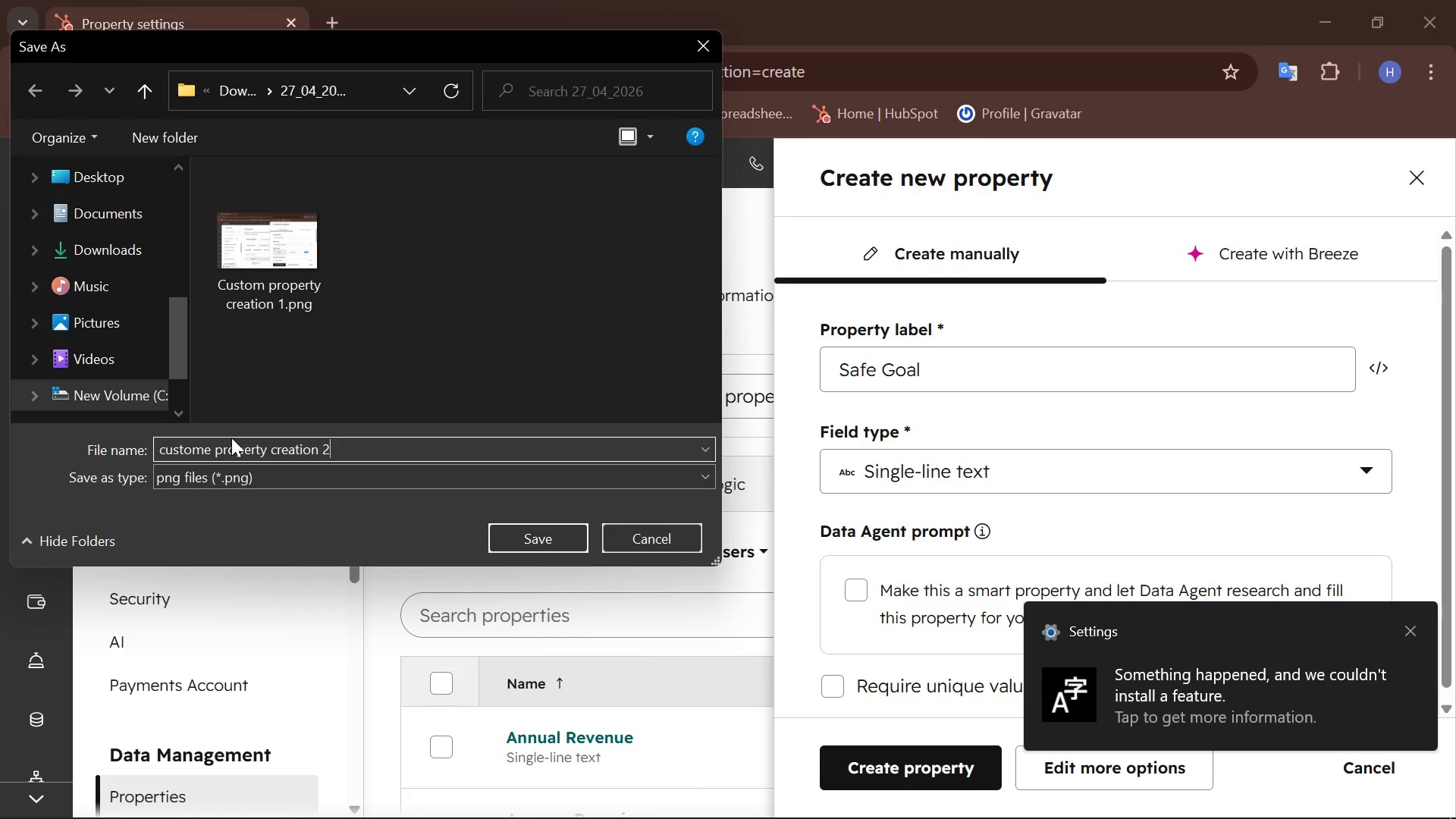 
key(Enter)
 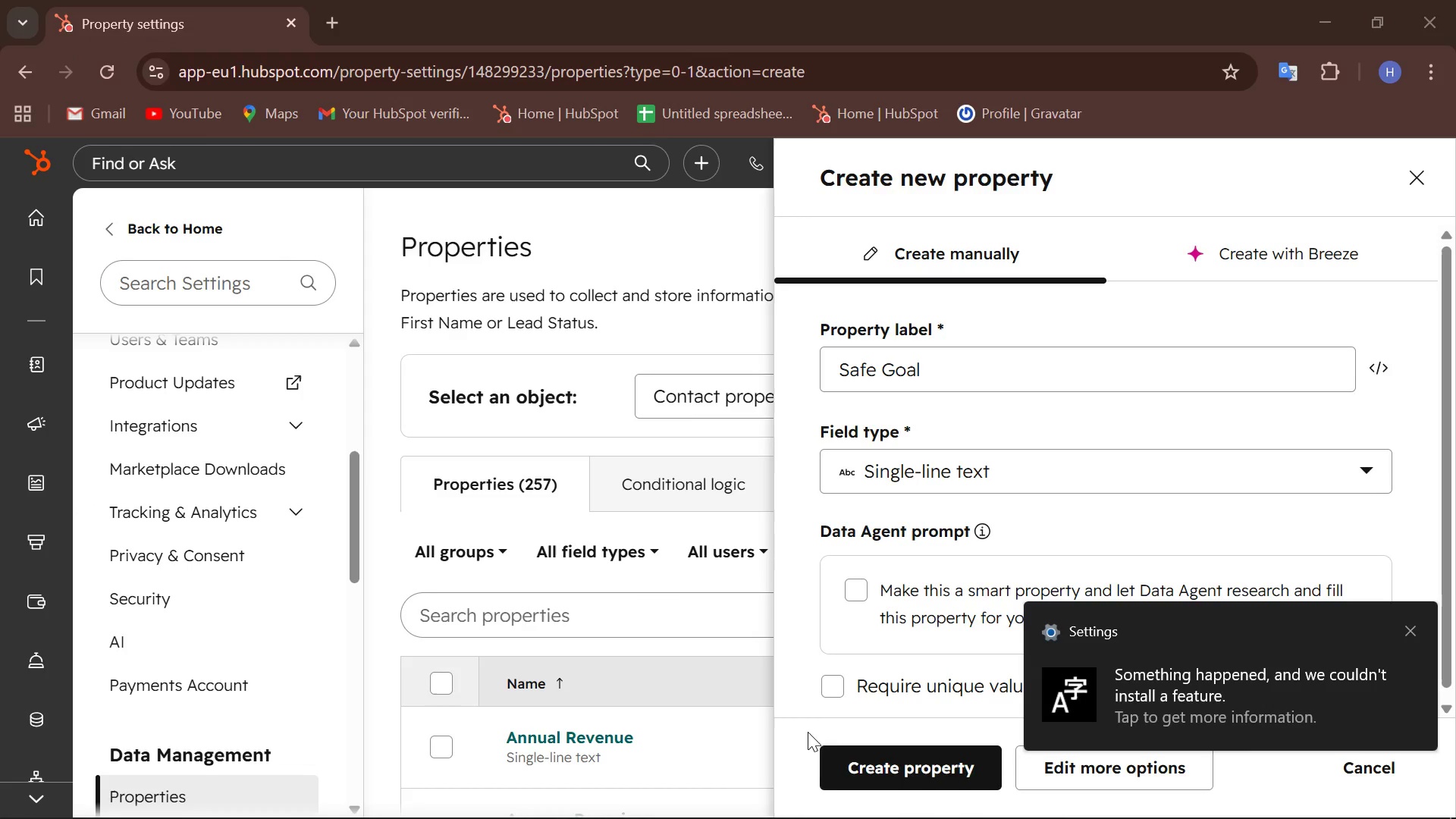 
left_click([857, 767])
 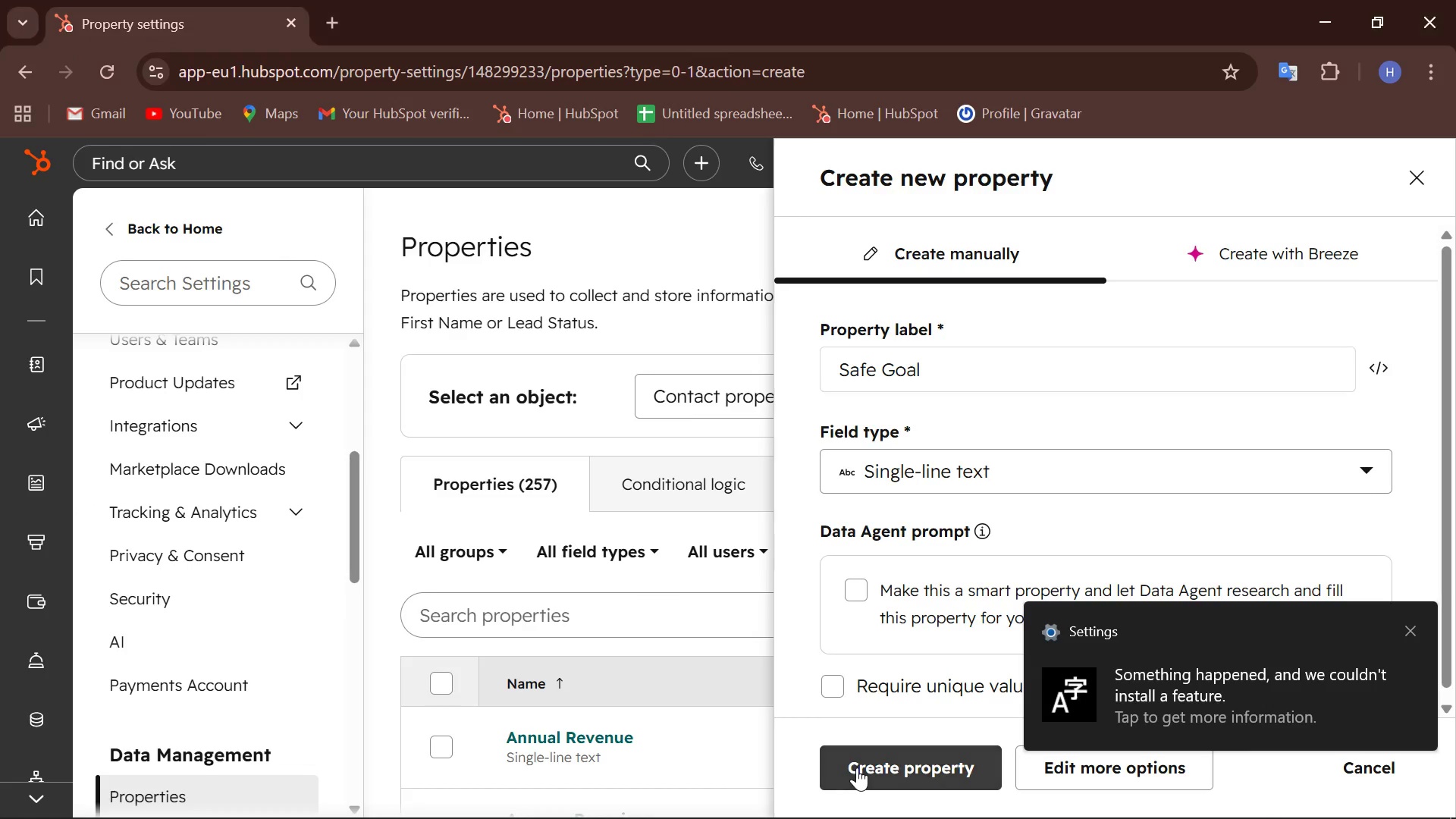 
type(wd)
 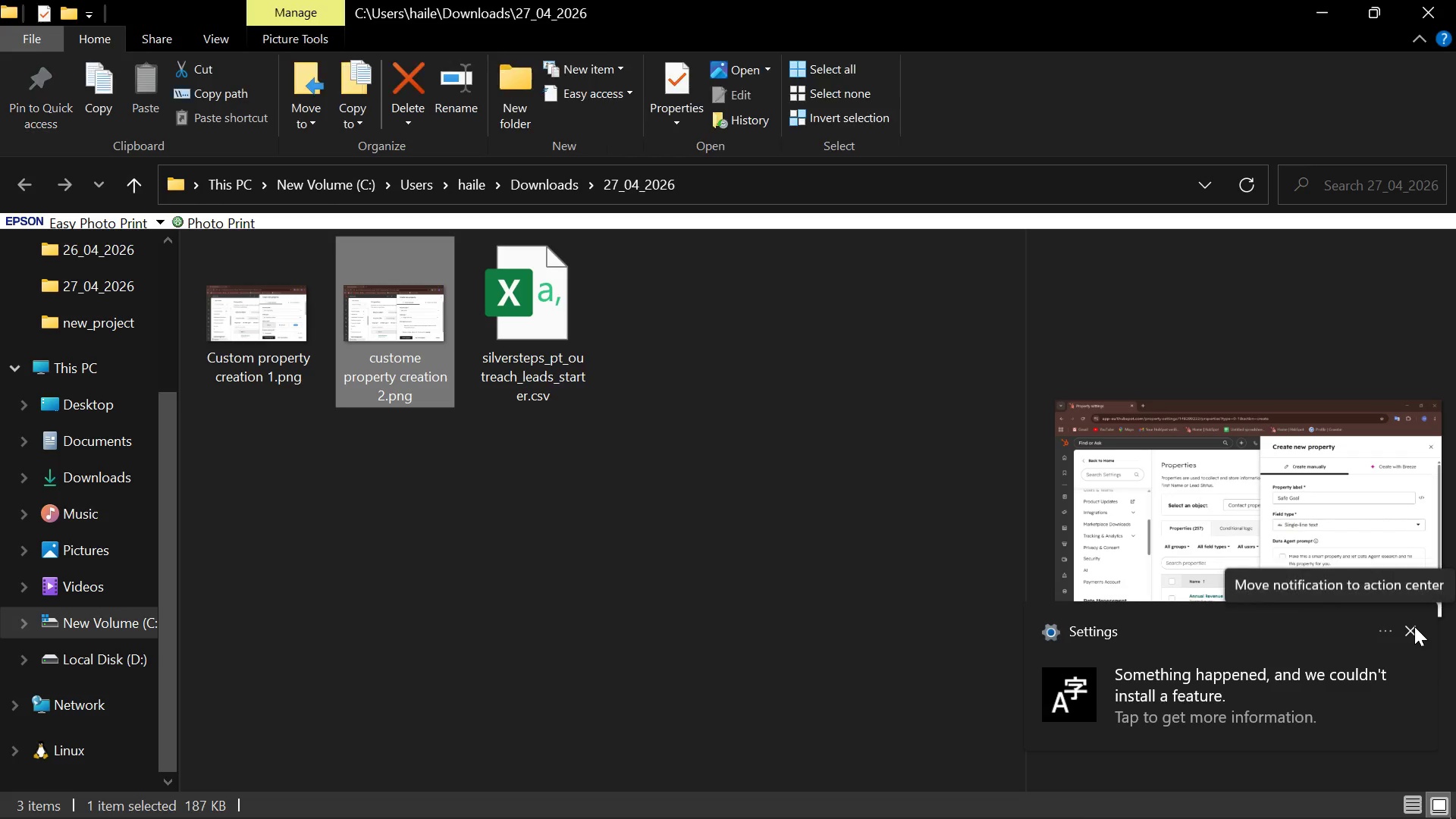 
left_click([1410, 635])
 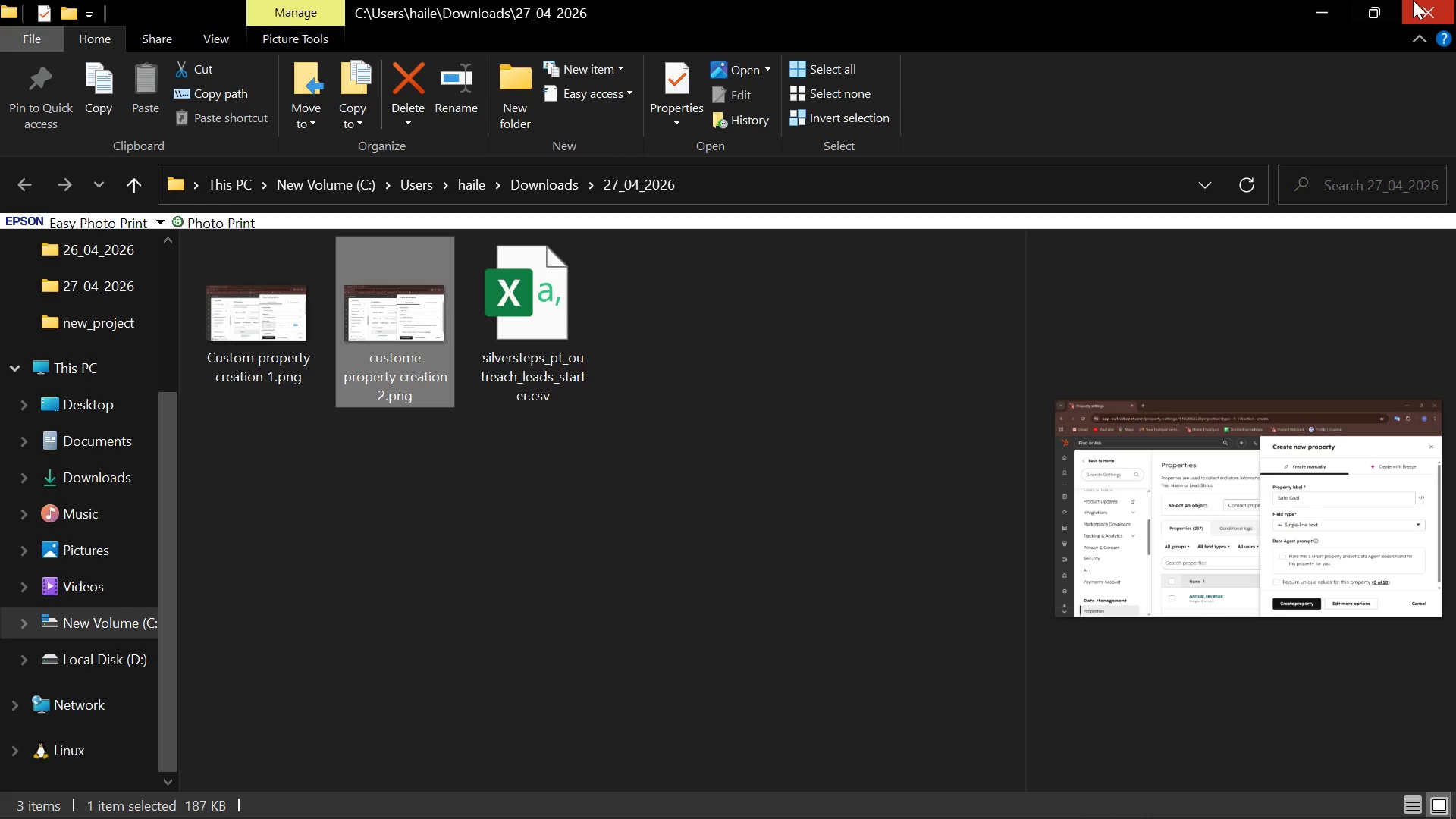 
left_click([1422, 1])
 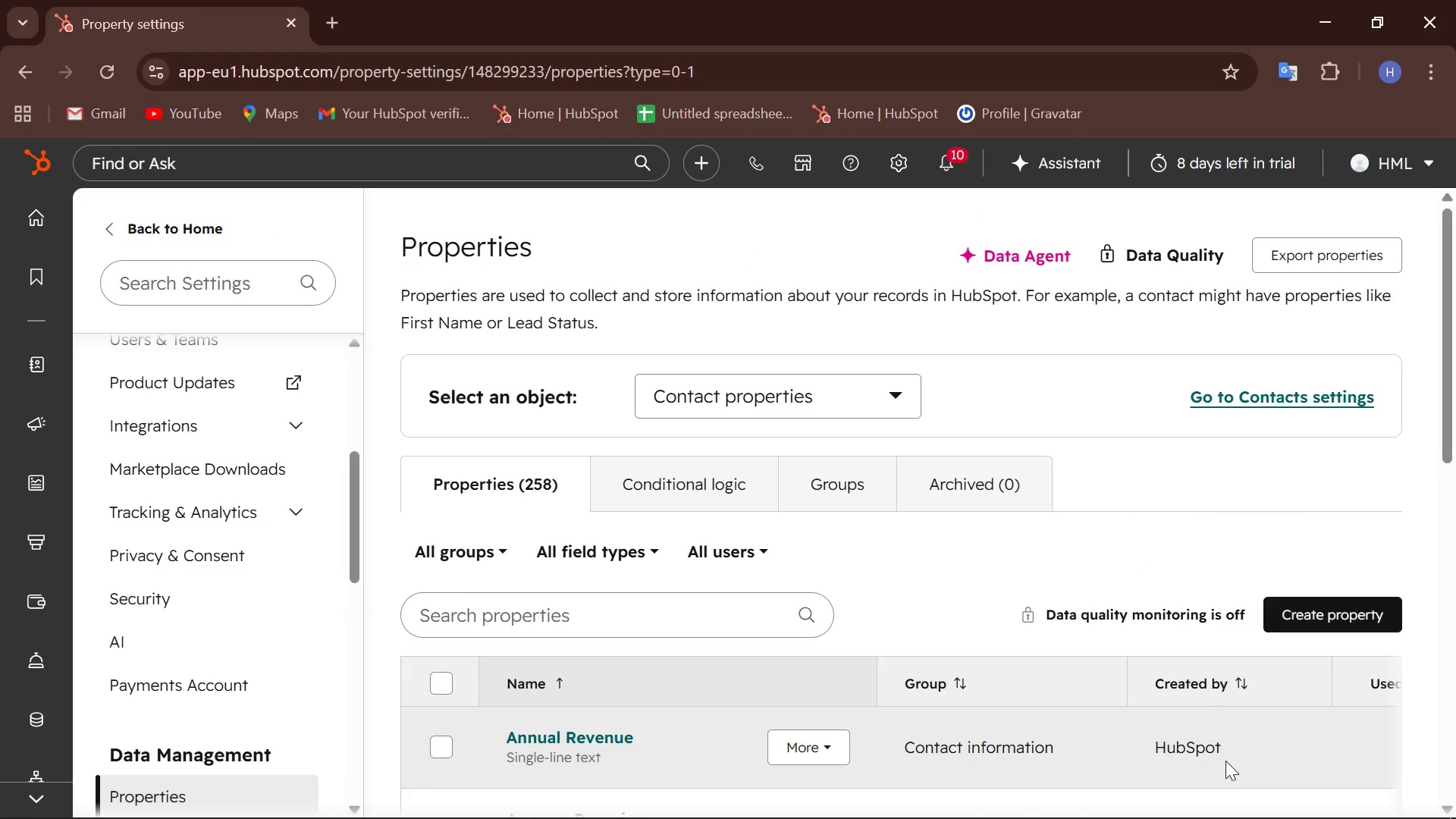 
left_click([1326, 614])
 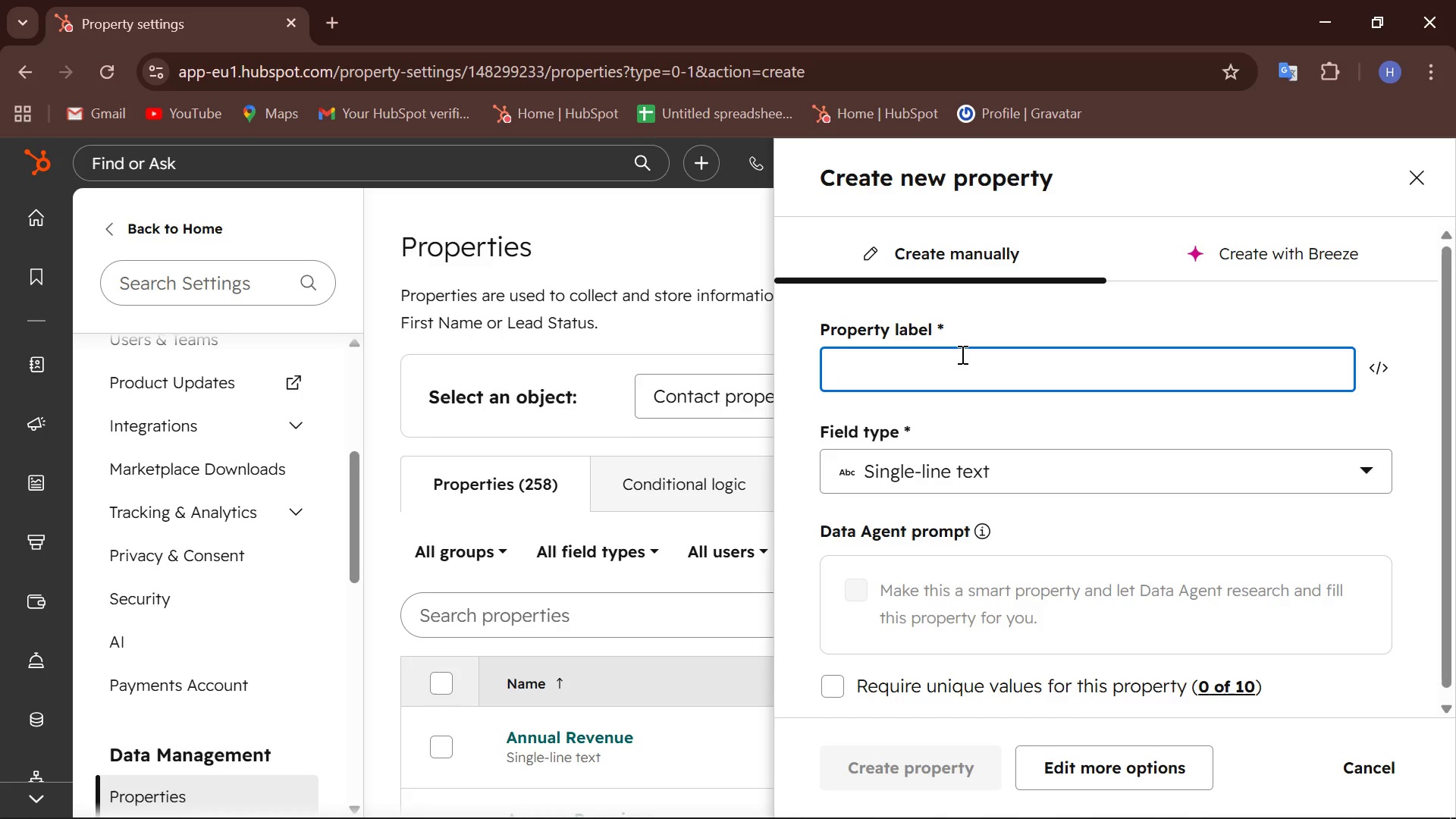 
type(Recent Review Rating)
 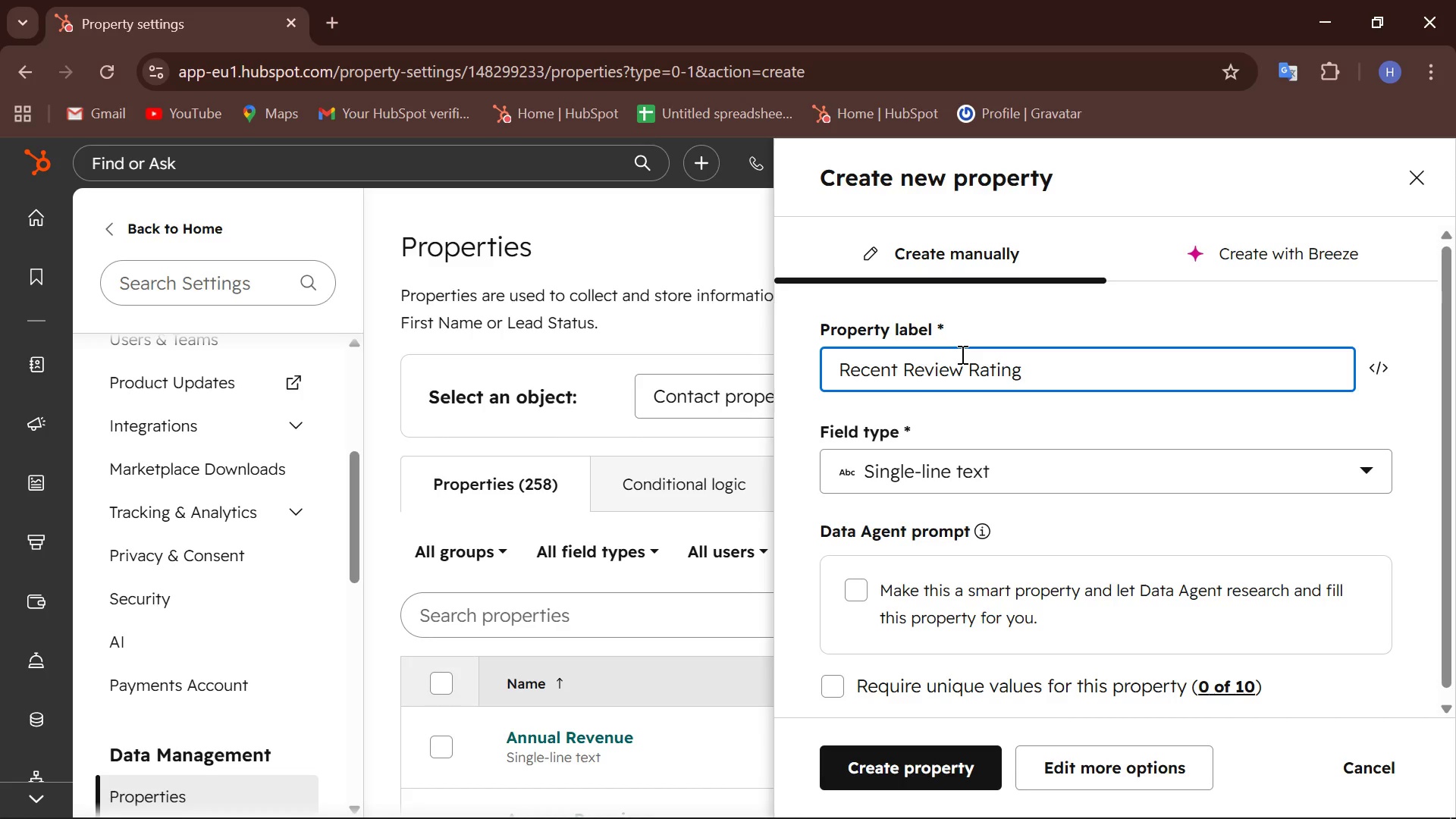 
wait(7.8)
 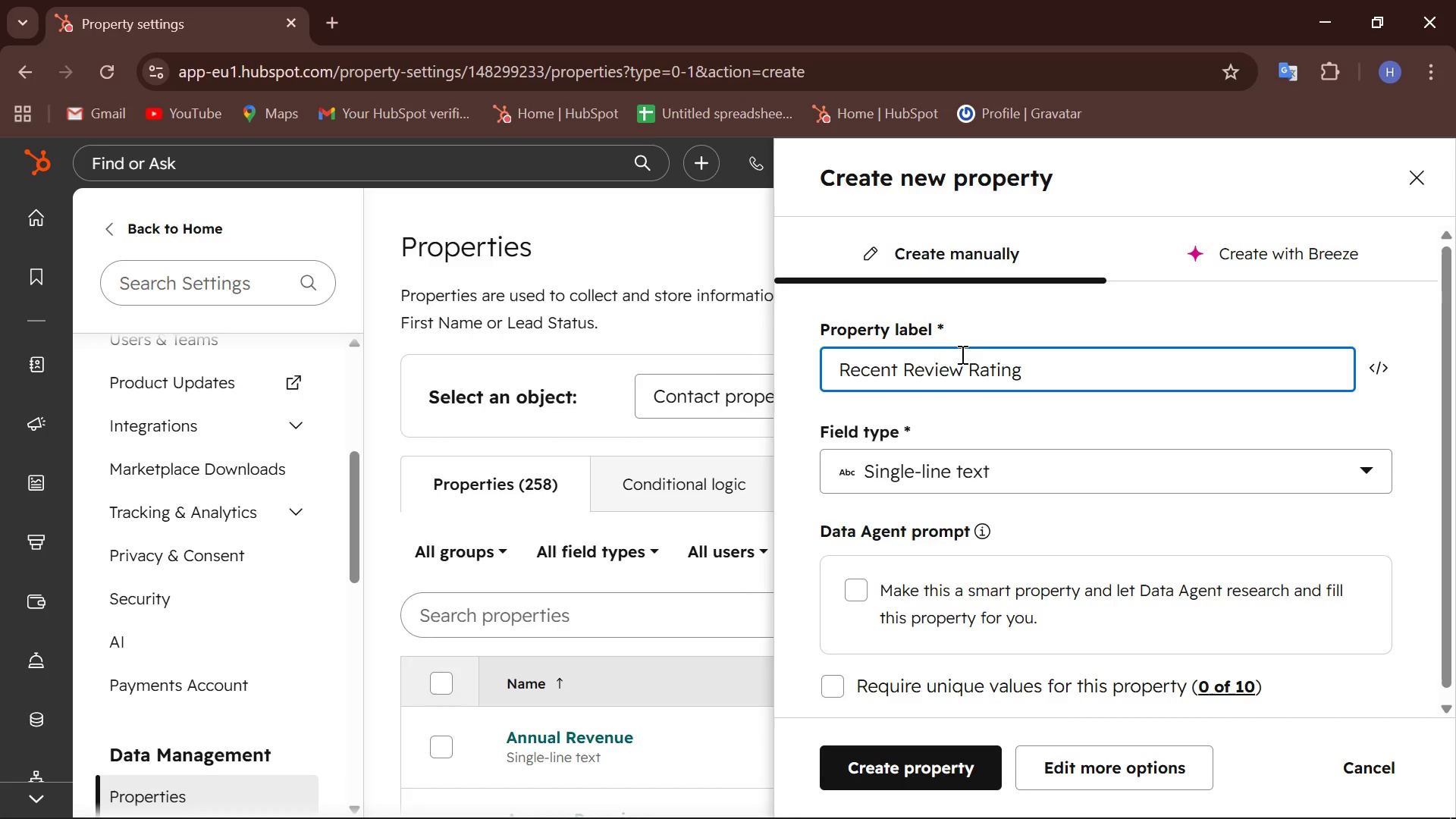 
left_click([1025, 456])
 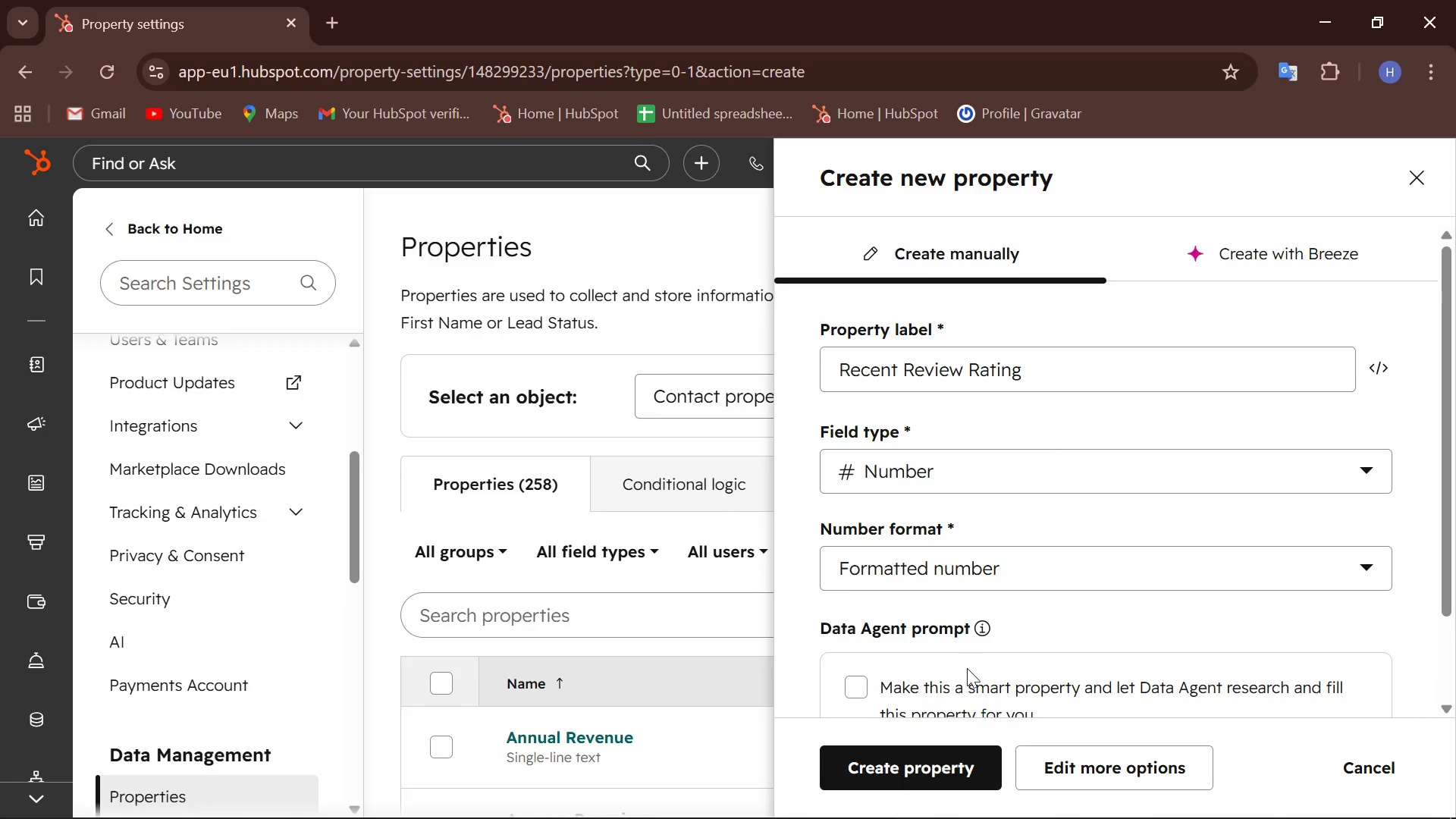 
wait(5.5)
 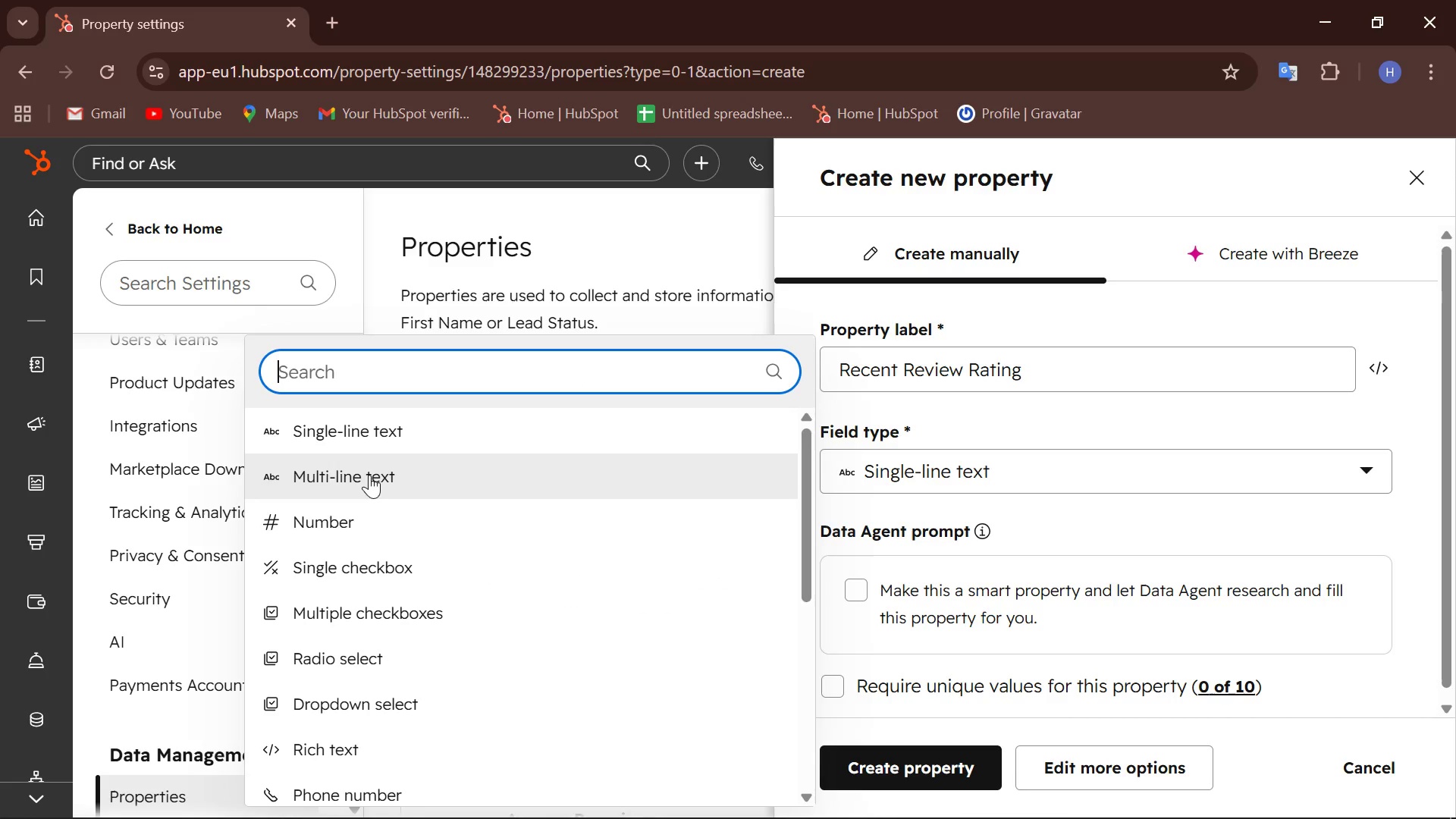 
right_click([1121, 805])
 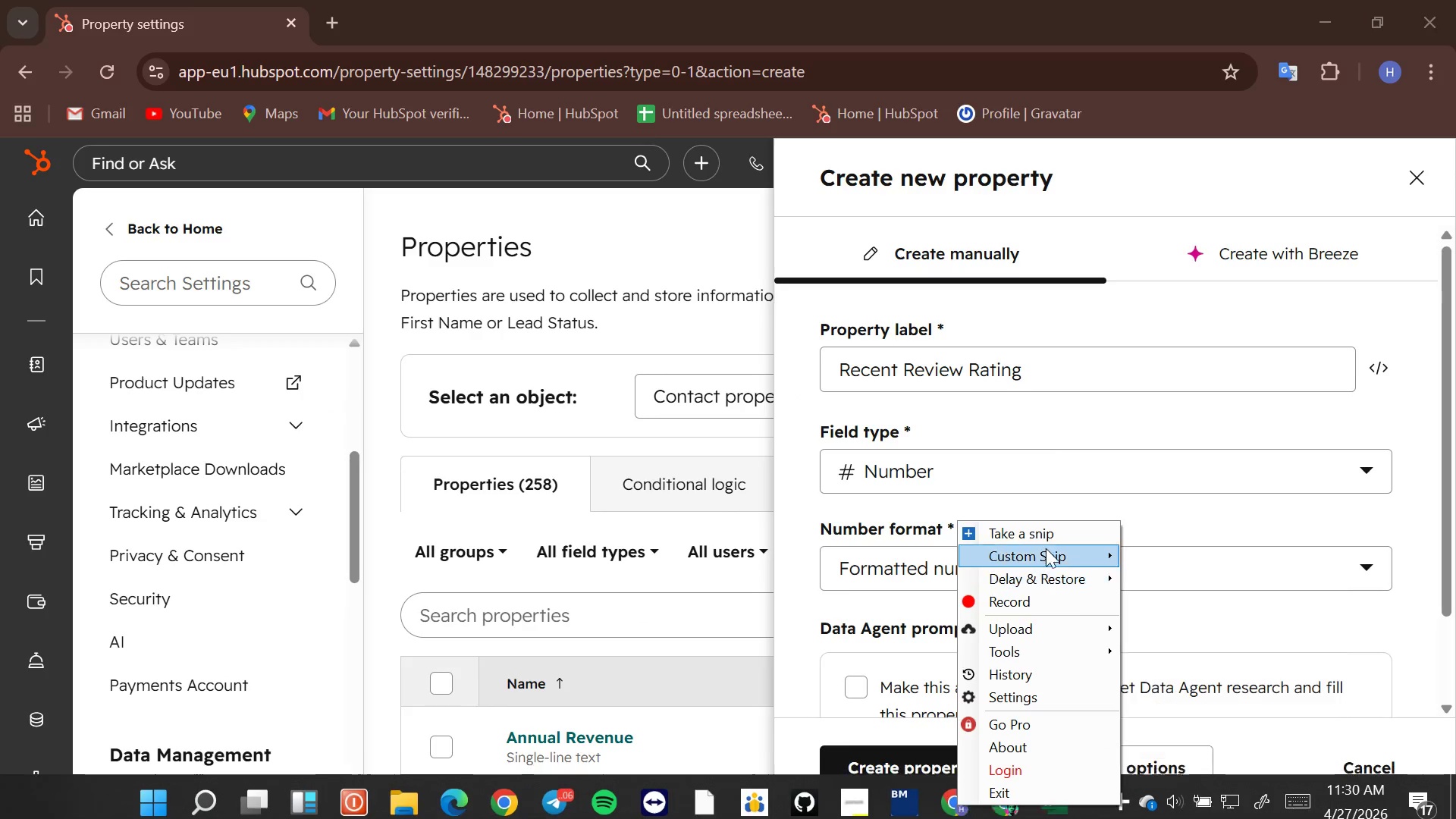 
left_click([1025, 528])
 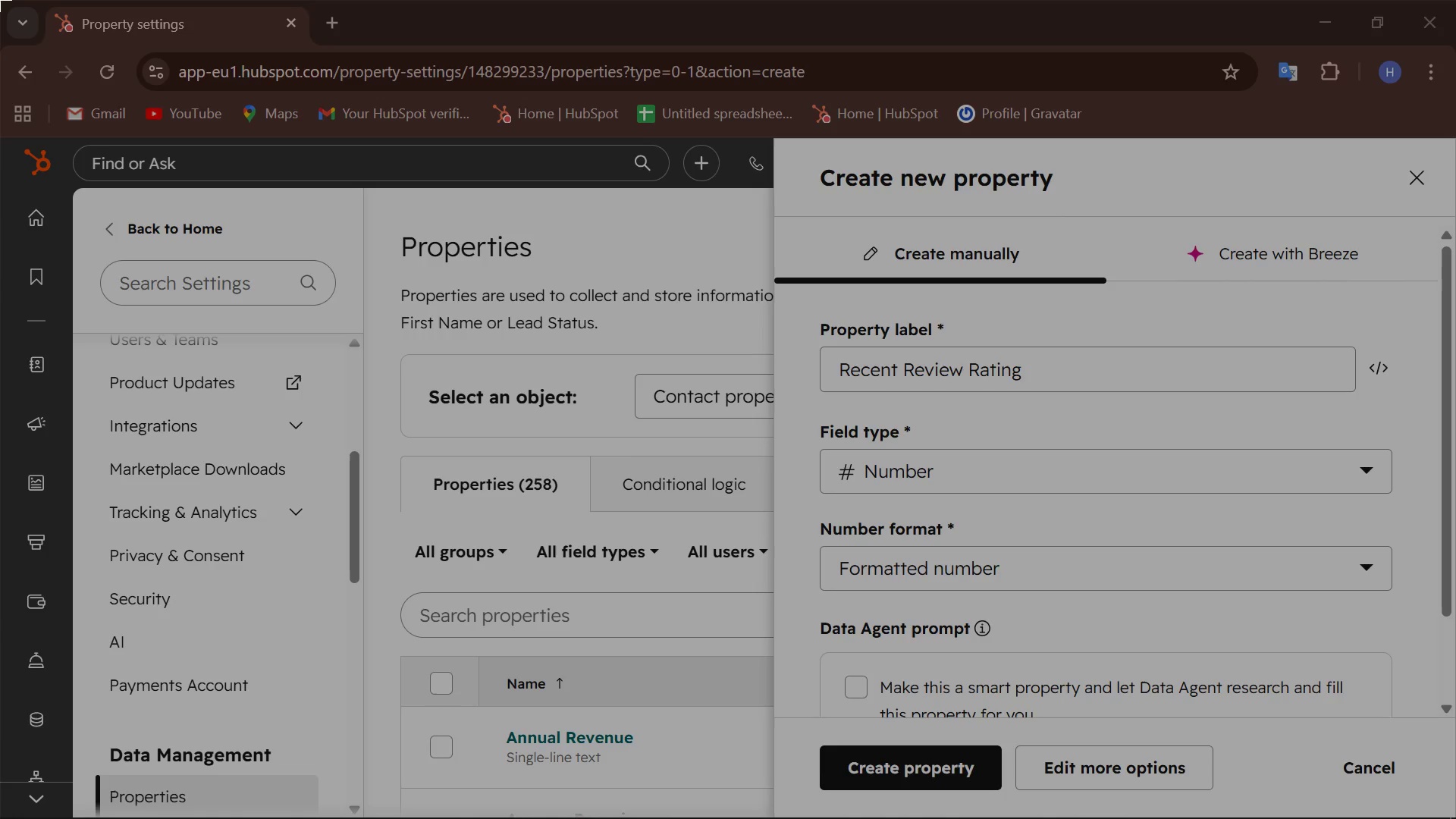 
left_click_drag(start_coordinate=[0, 0], to_coordinate=[1455, 818])
 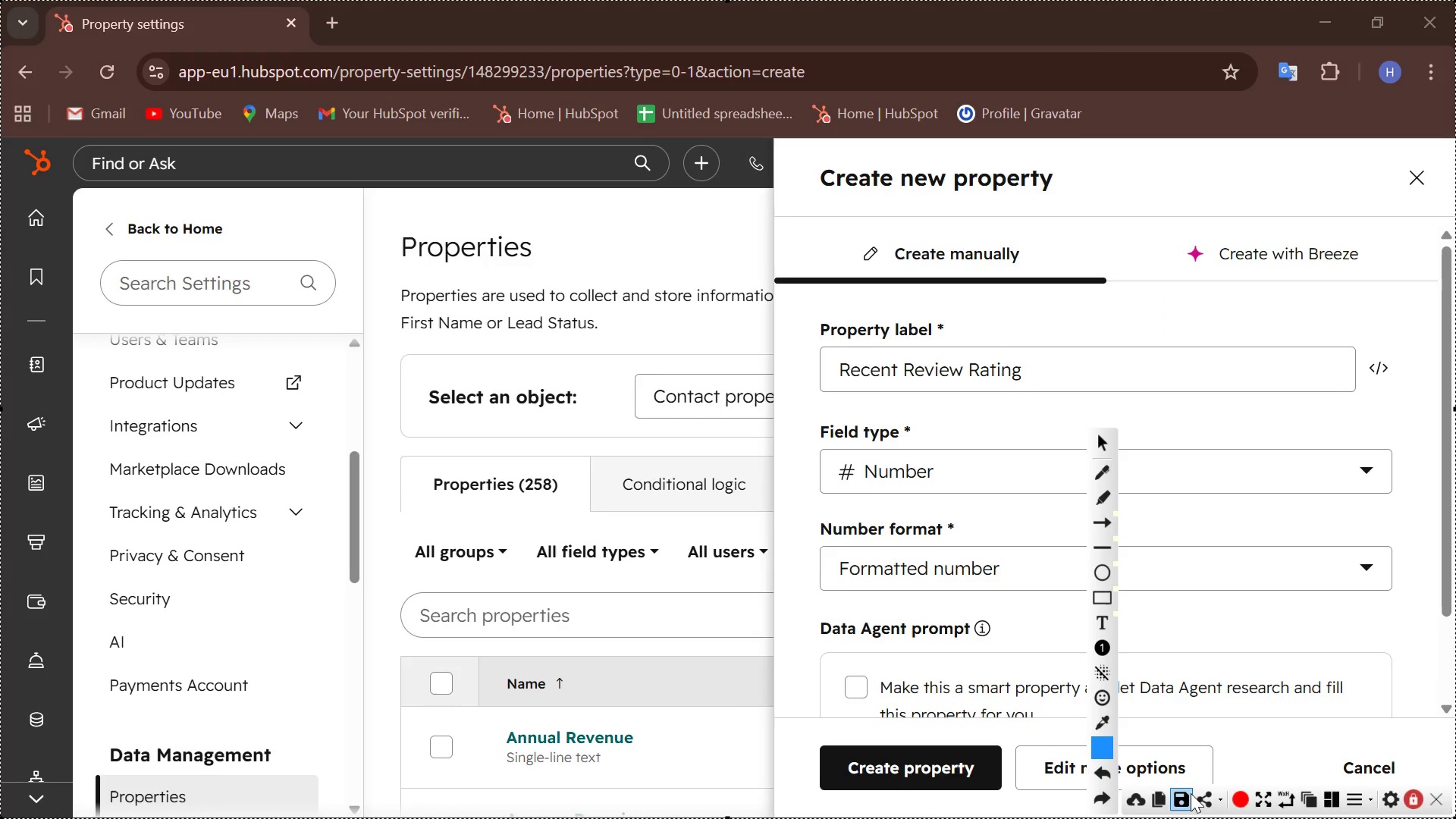 
left_click([1185, 792])
 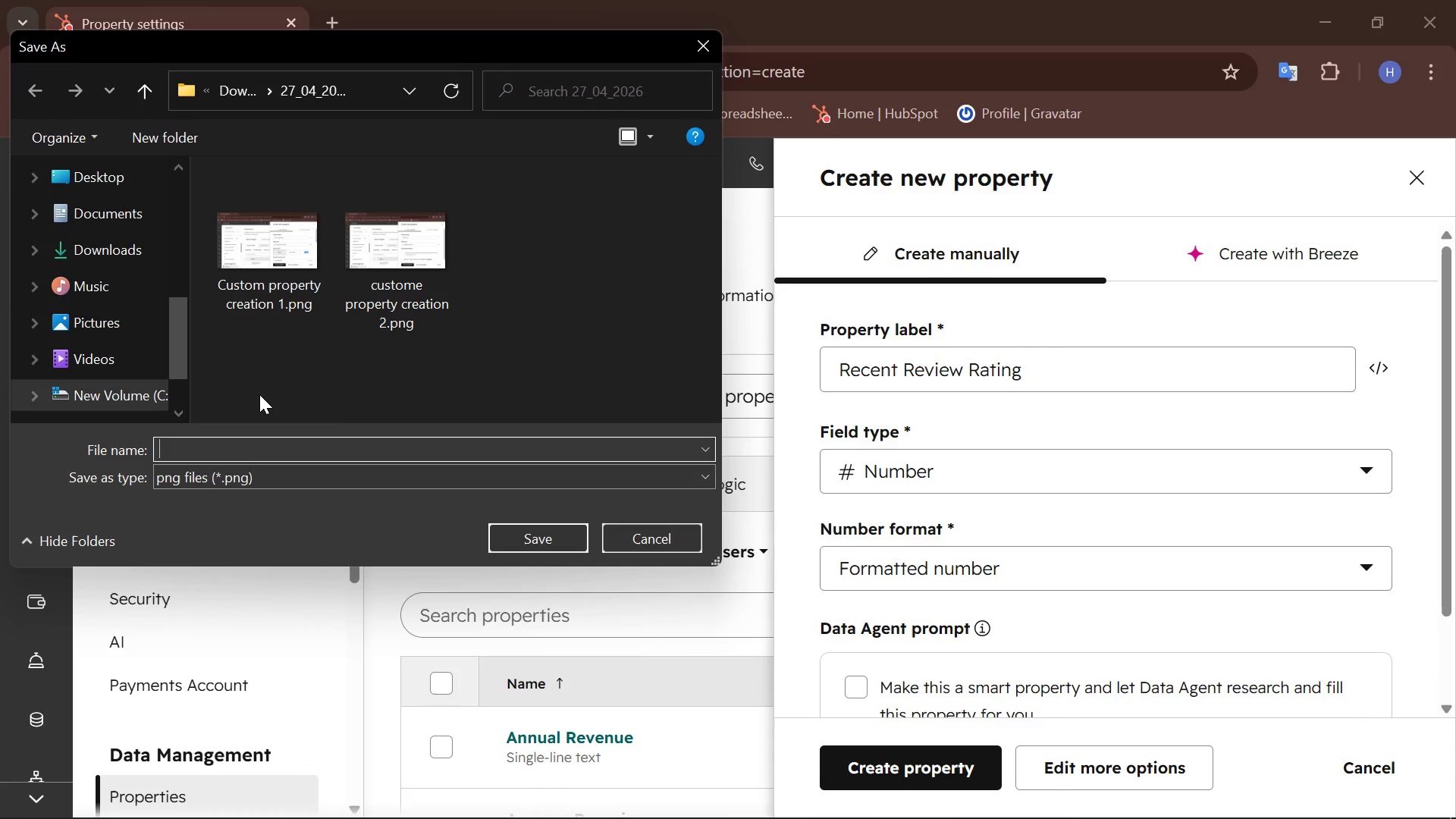 
type(Custome po)
key(Backspace)
type(roperty creation 3)
 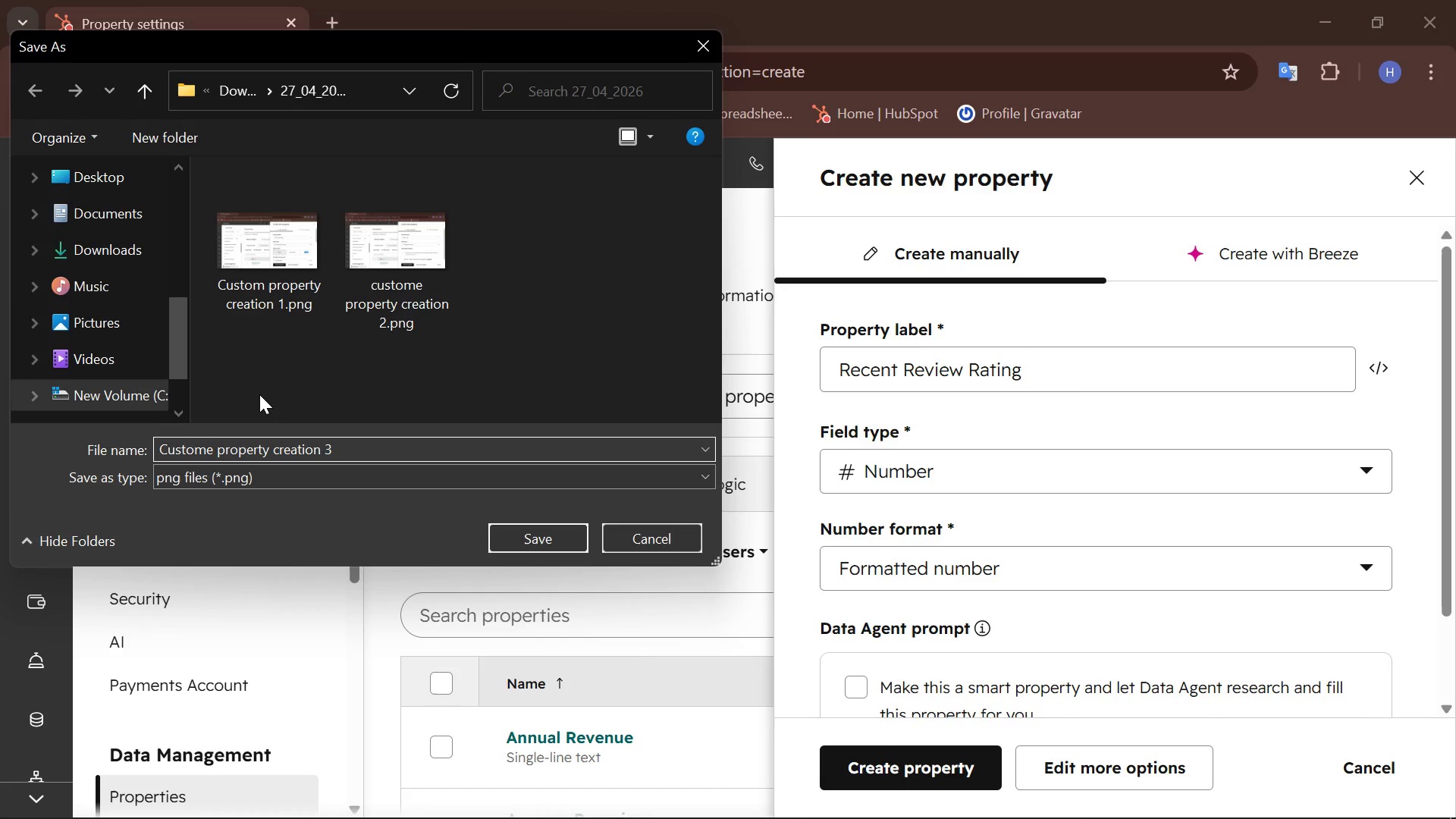 
key(Enter)
 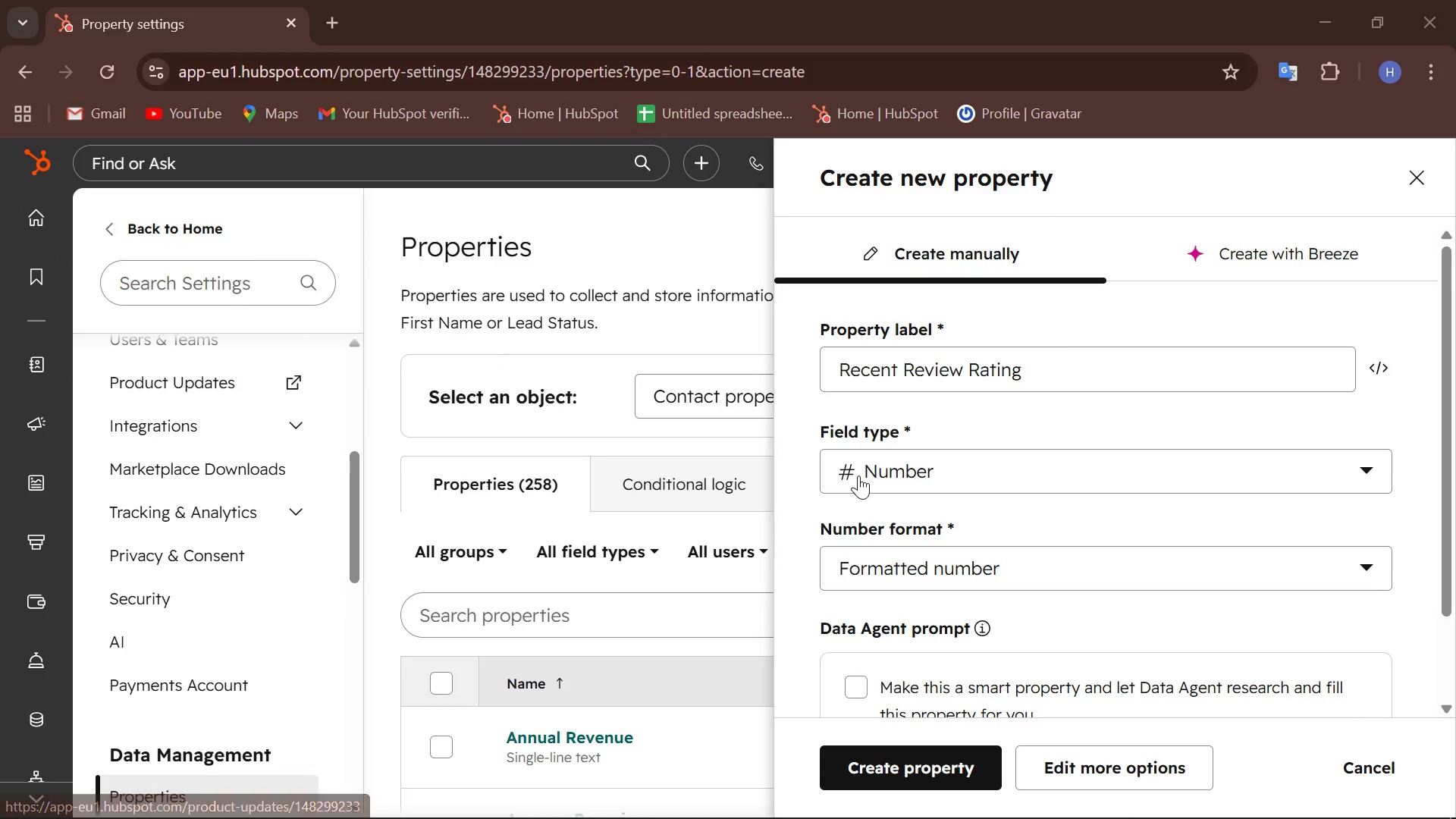 
scroll: coordinate [697, 584], scroll_direction: down, amount: 7.0
 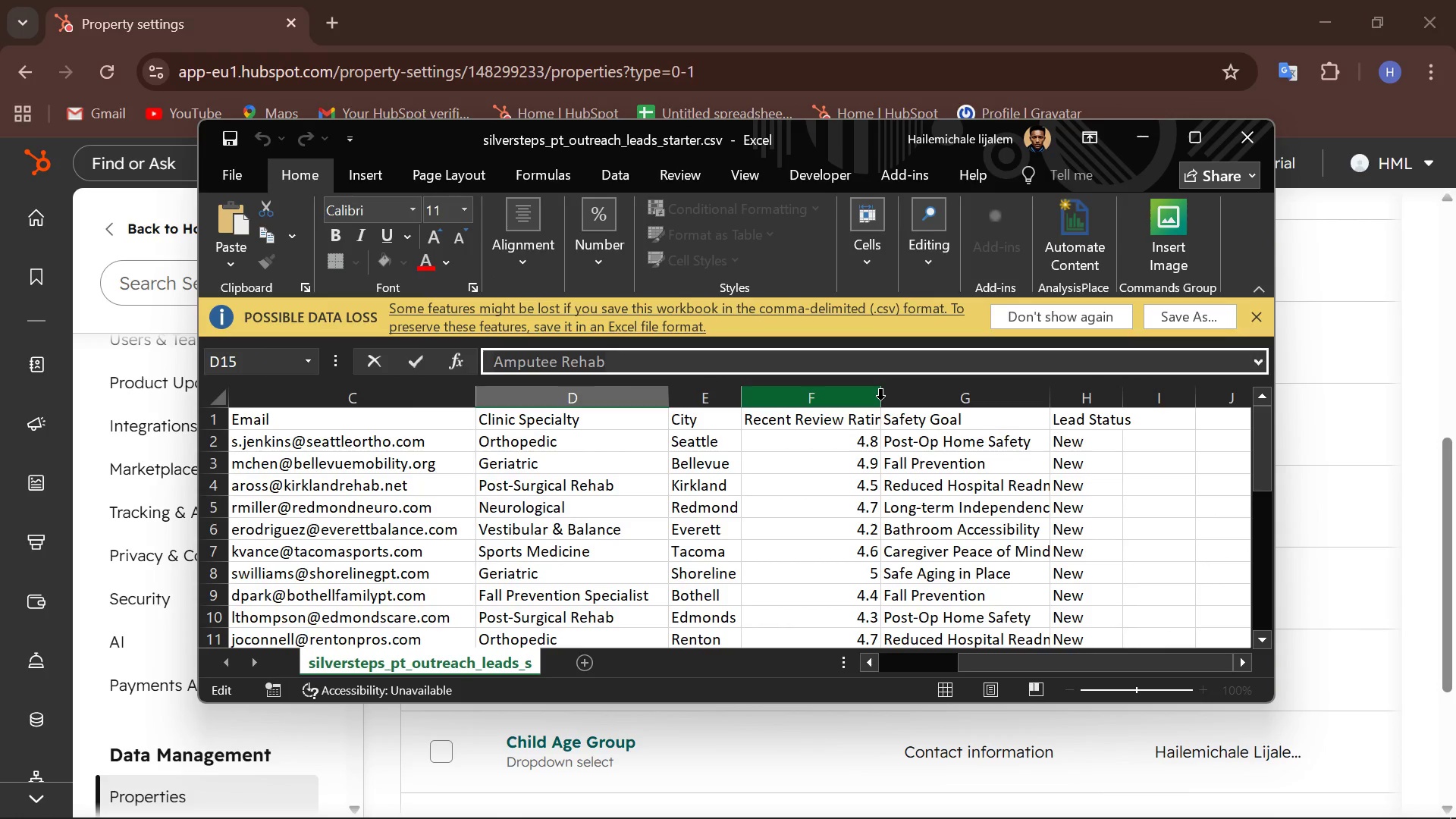 
wait(13.44)
 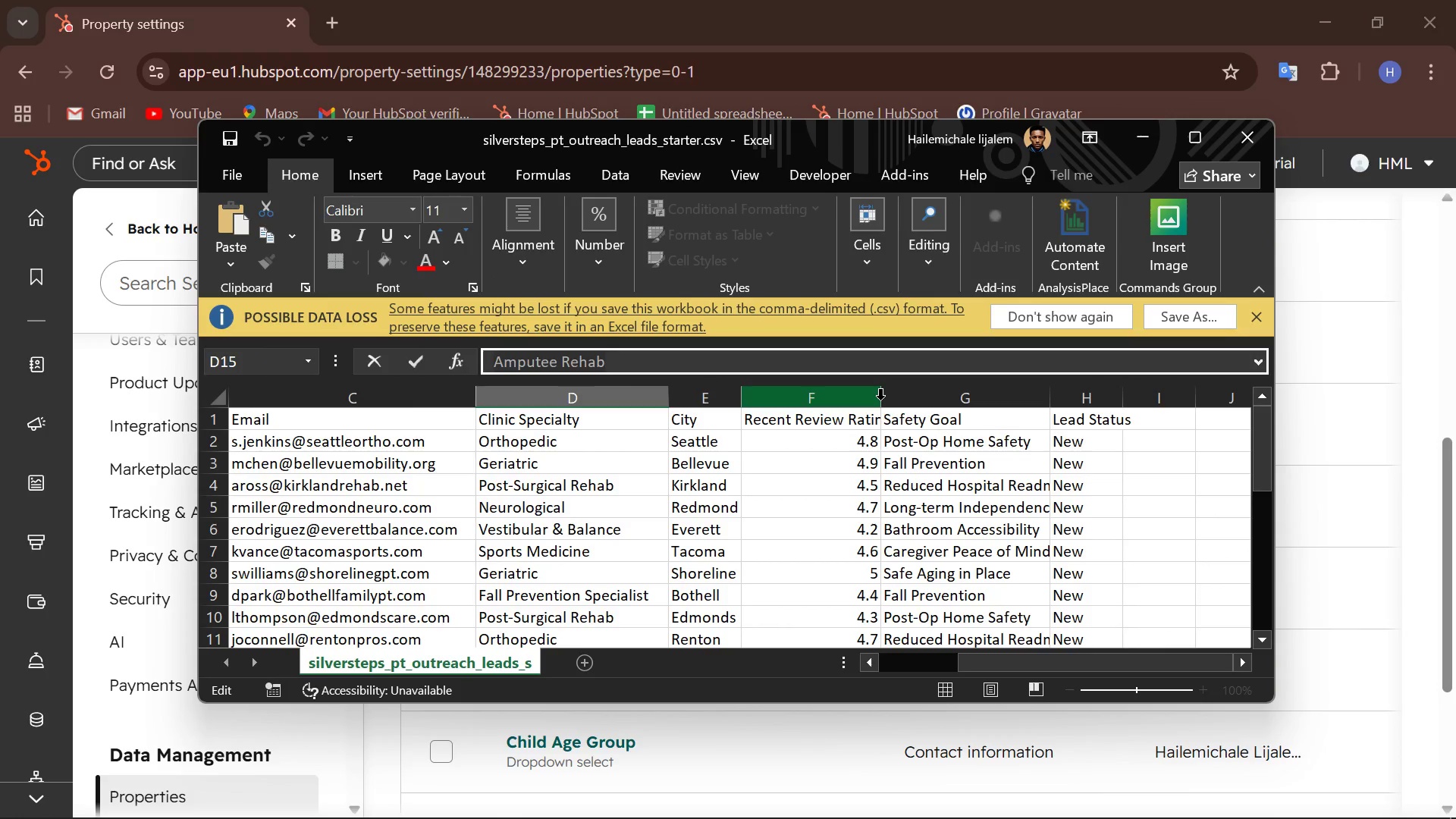 
left_click([838, 421])
 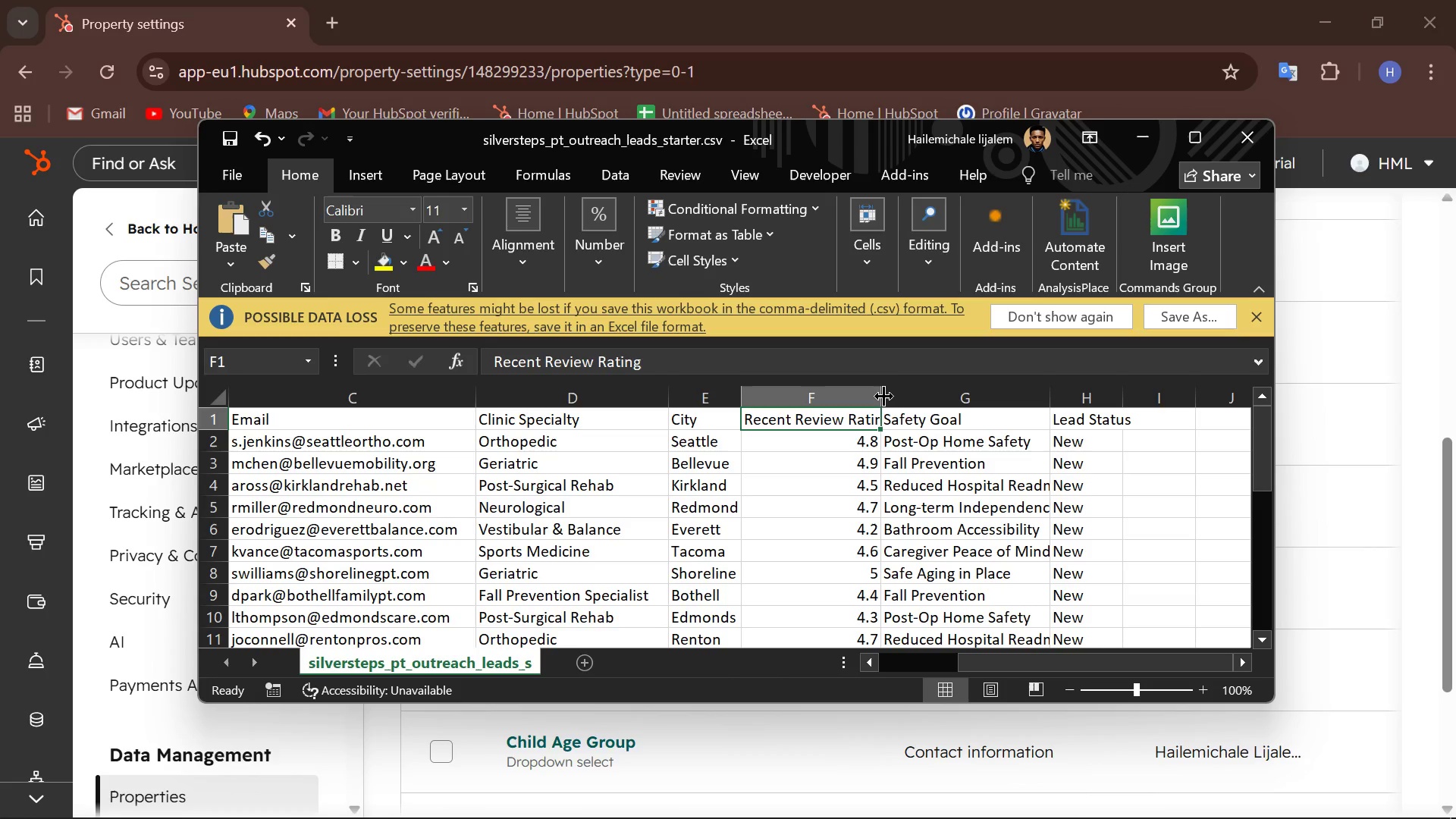 
left_click_drag(start_coordinate=[883, 396], to_coordinate=[929, 400])
 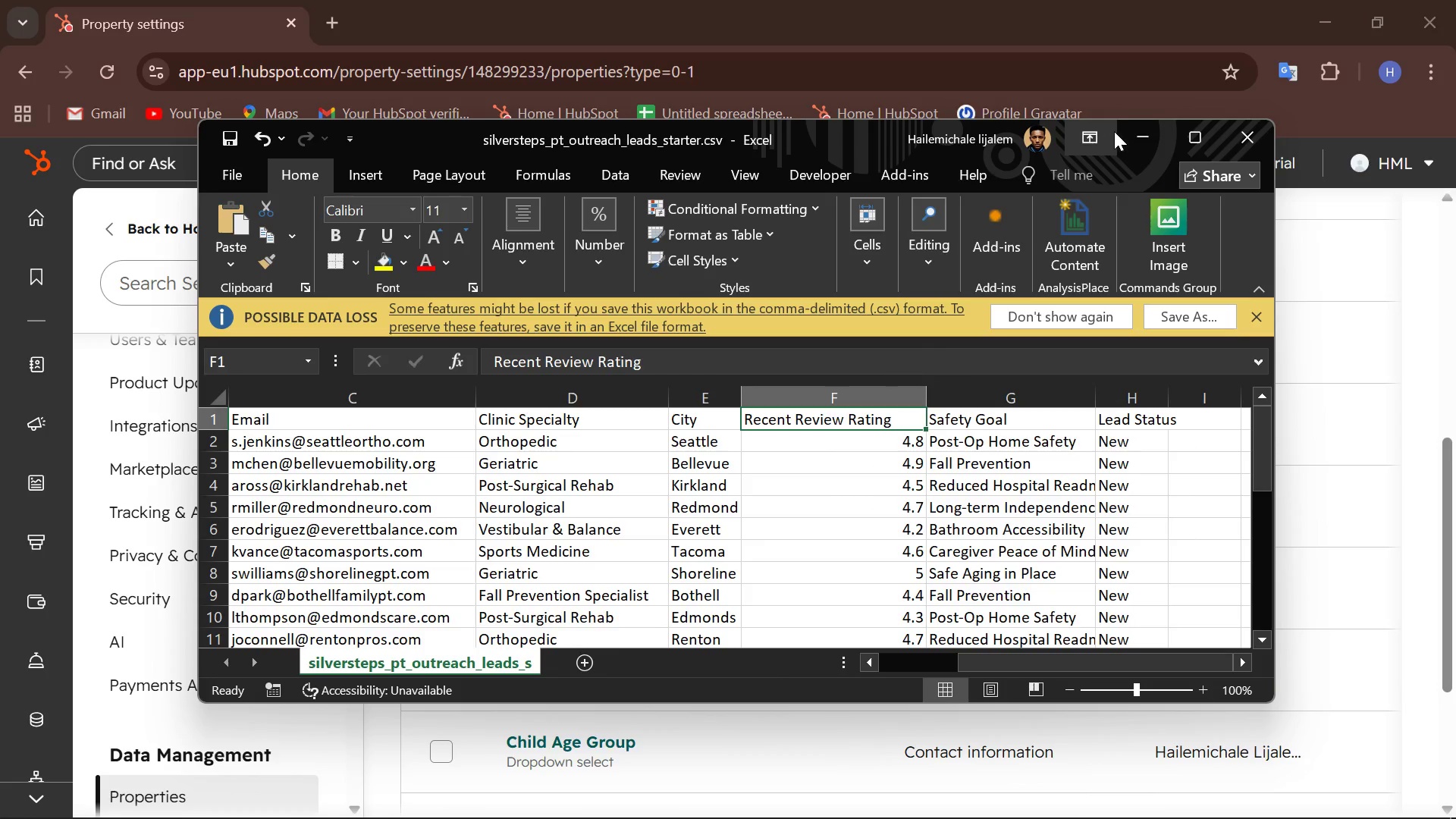 
wait(5.28)
 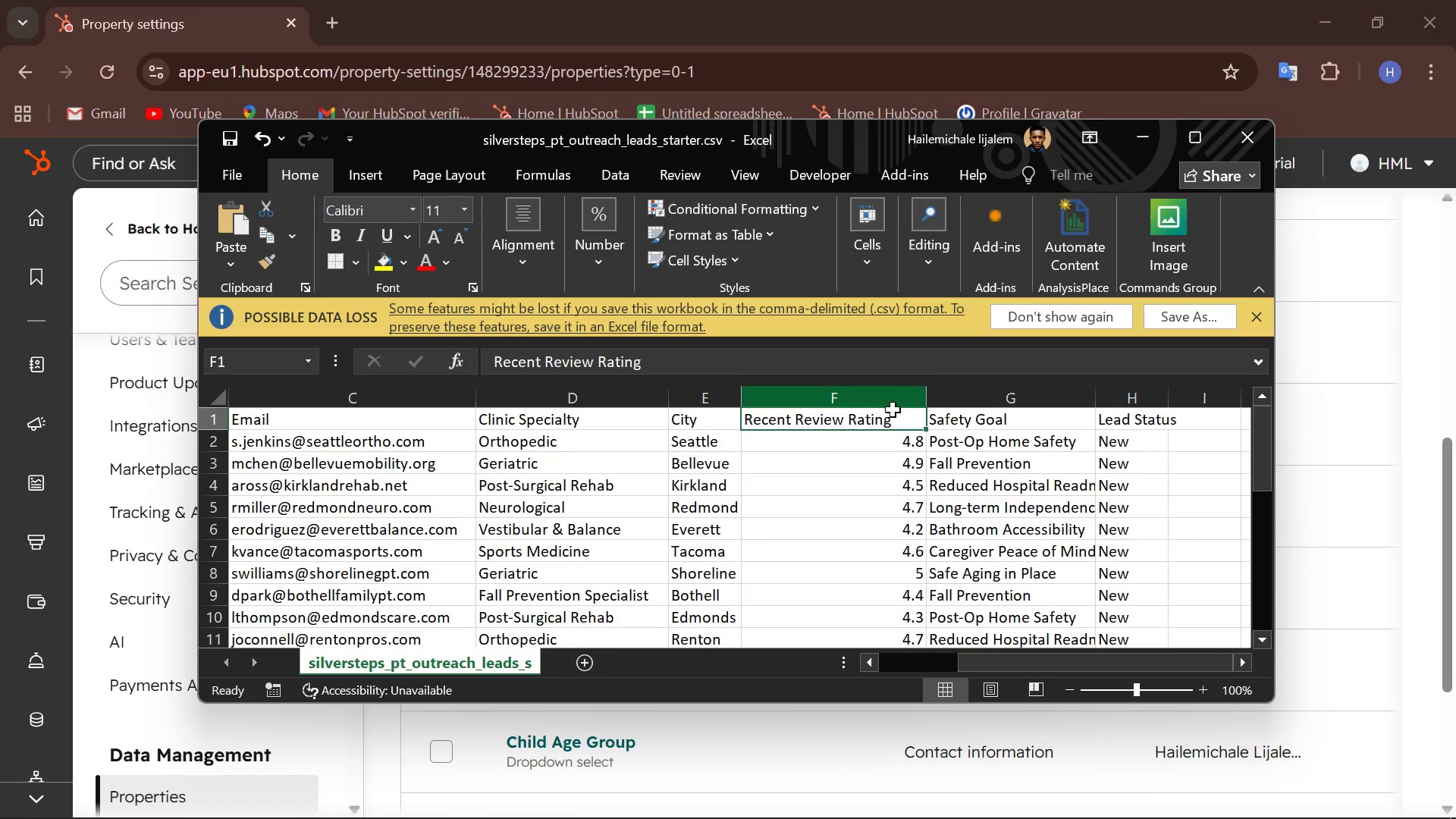 
scroll: coordinate [514, 563], scroll_direction: up, amount: 10.0
 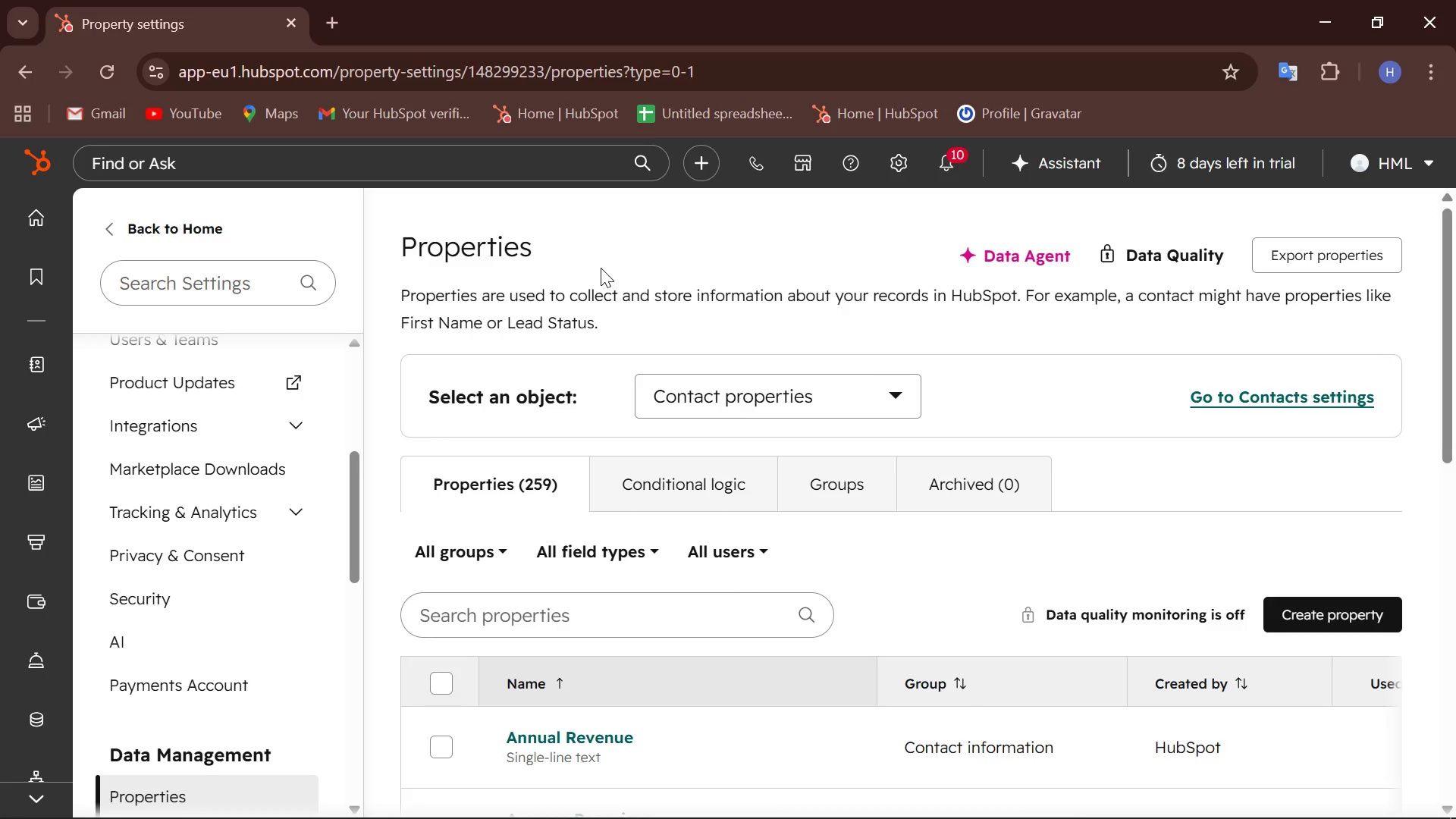 
wait(23.33)
 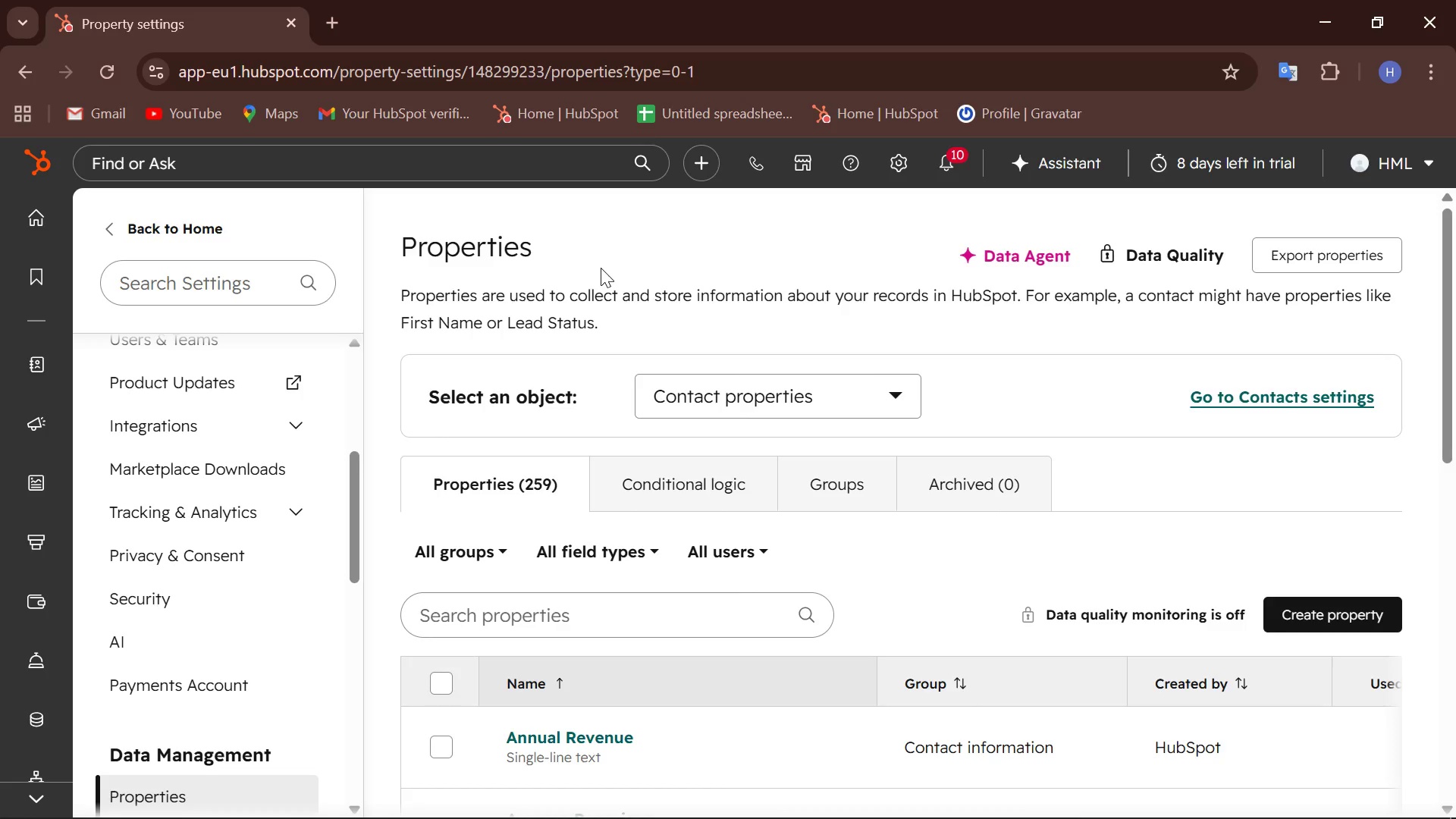 
left_click([1057, 793])
 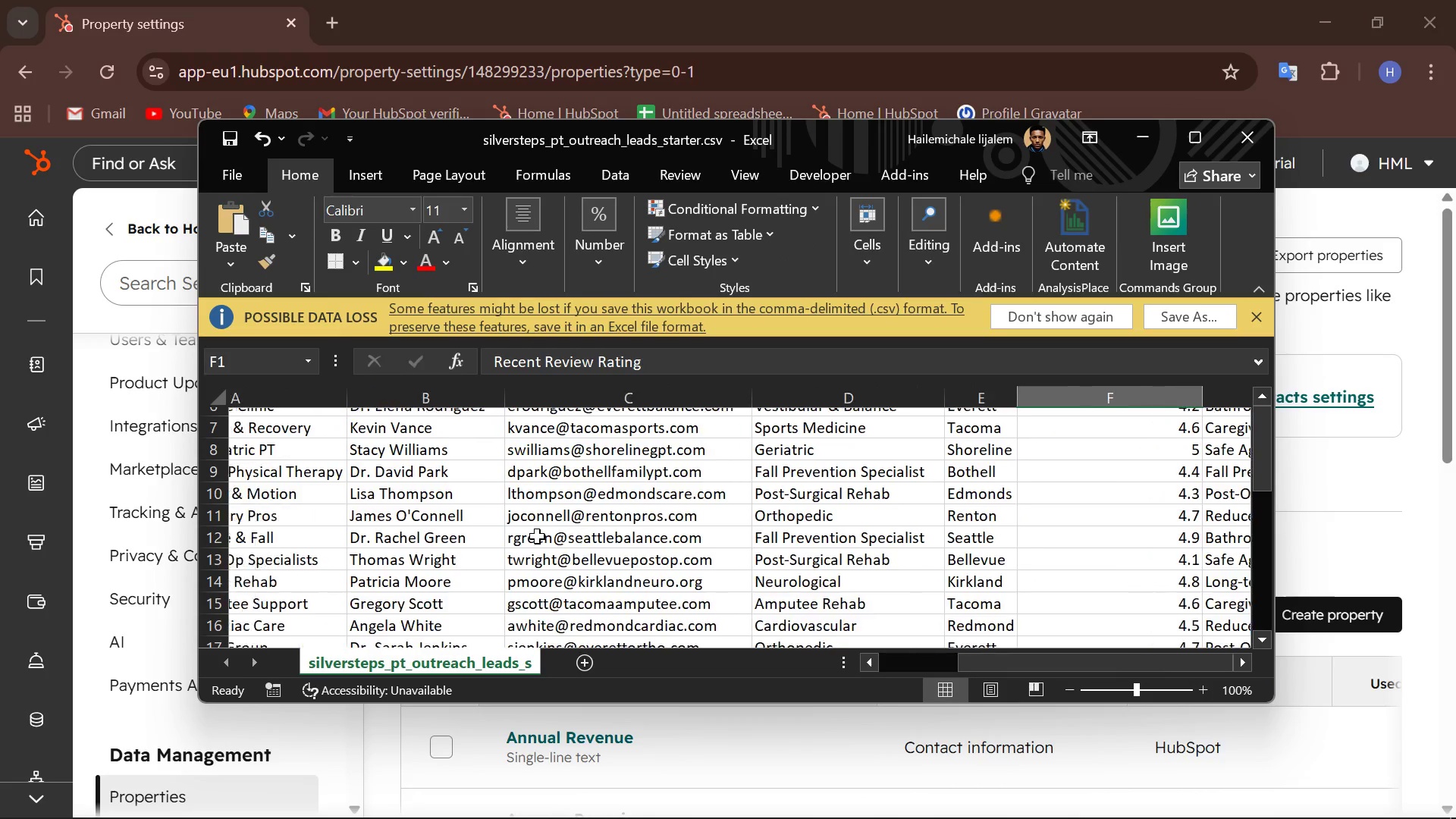 
wait(8.44)
 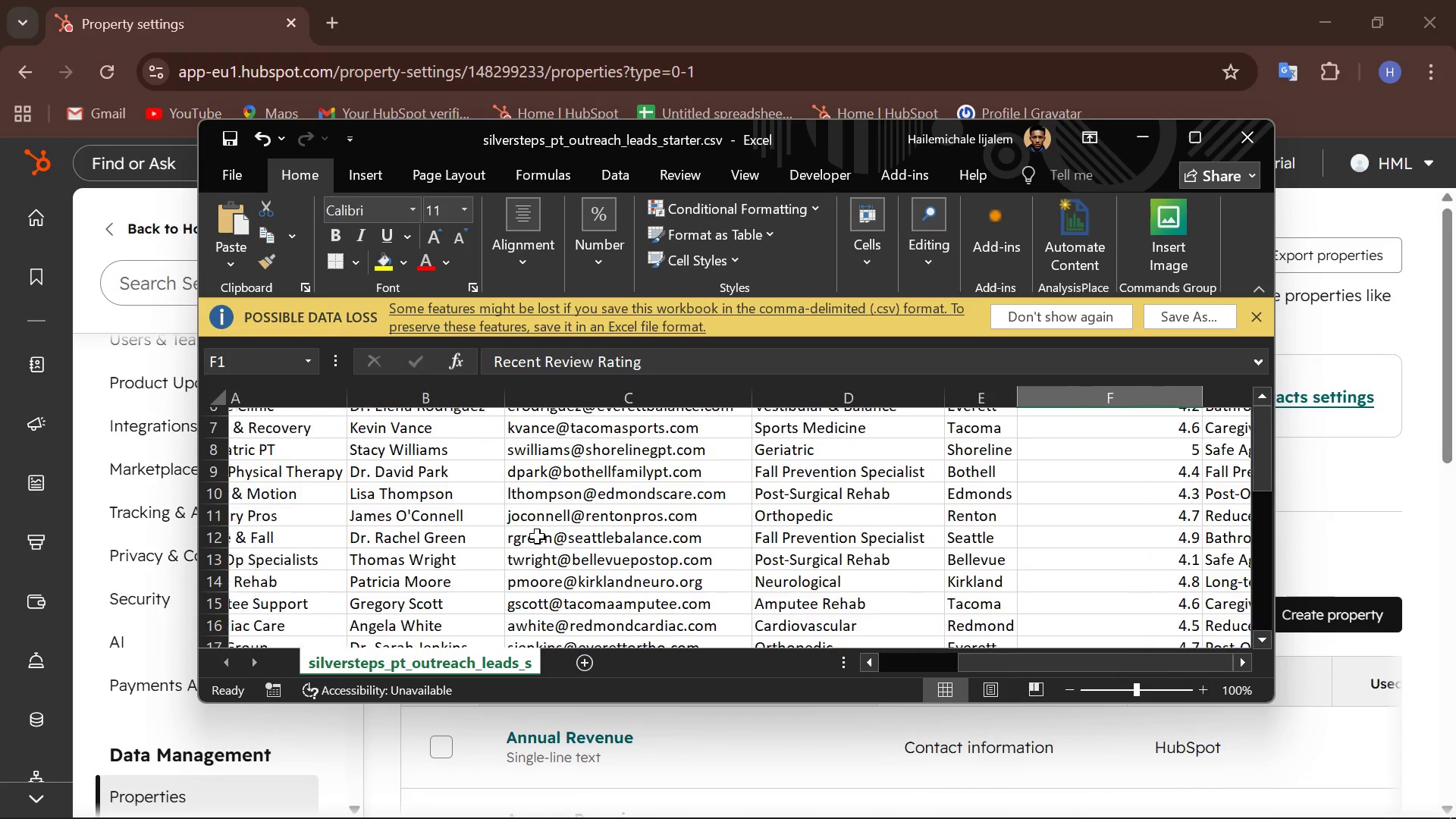 
left_click([1125, 128])
 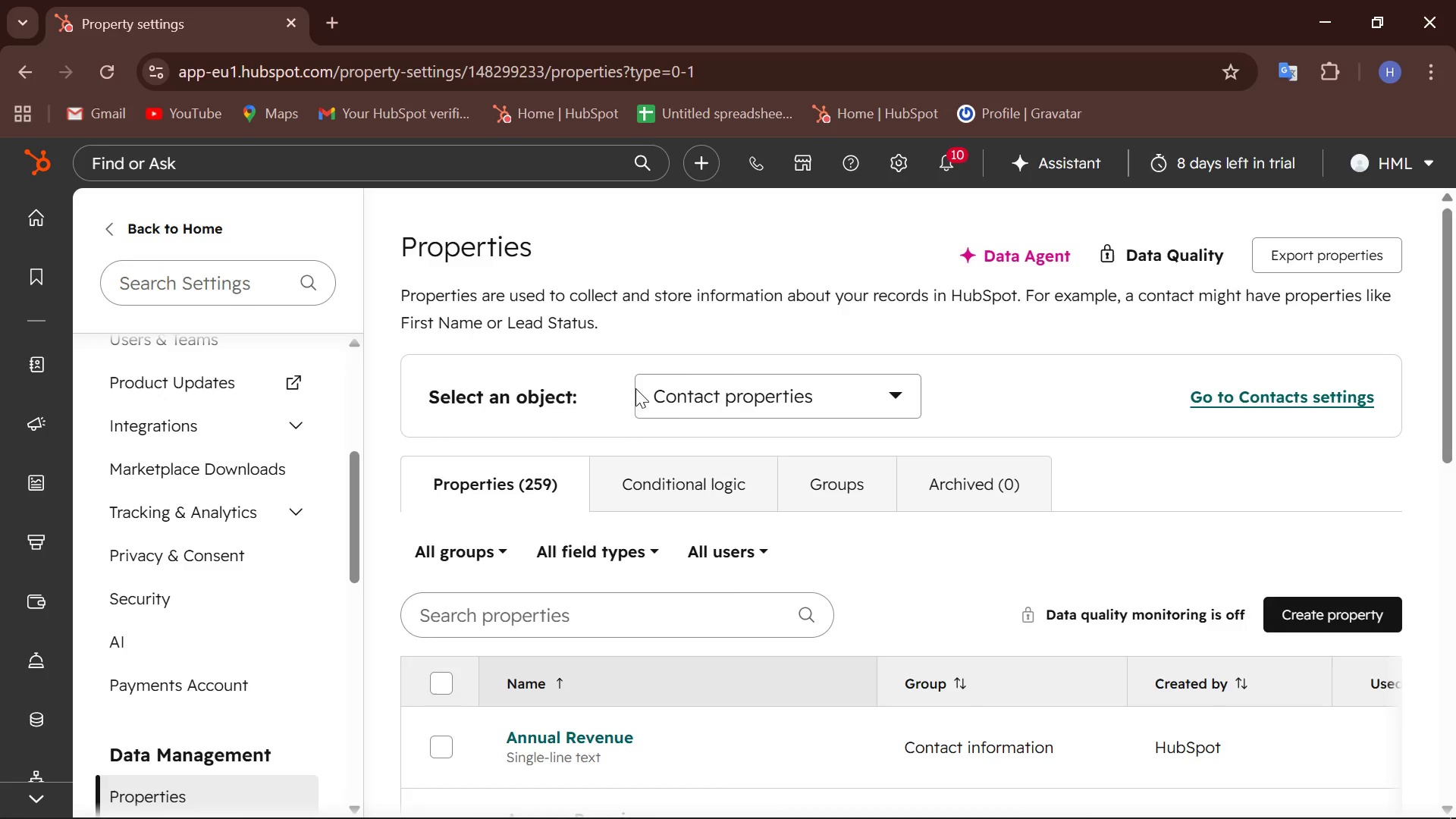 
left_click([631, 609])
 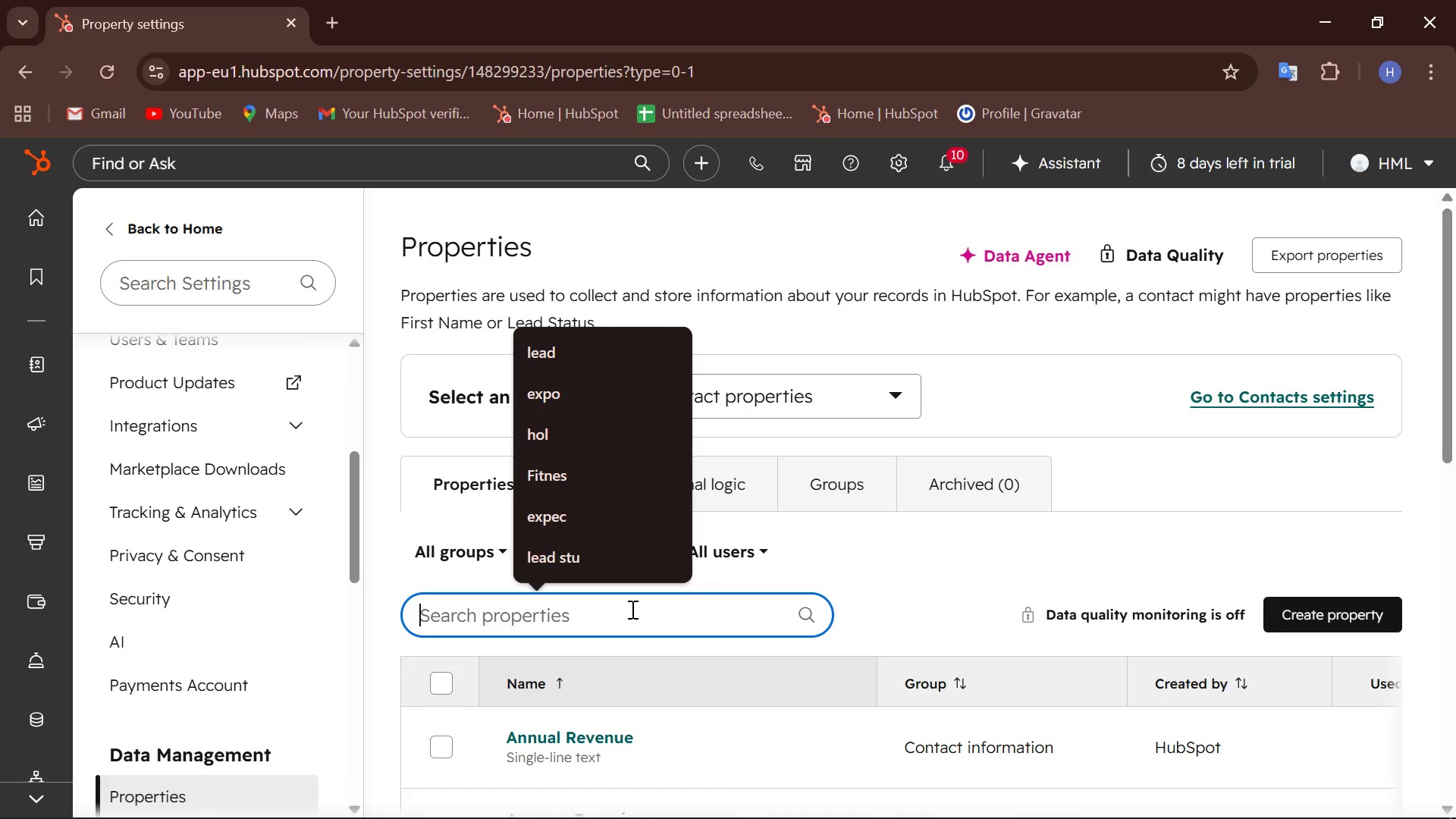 
type(Clinical )
 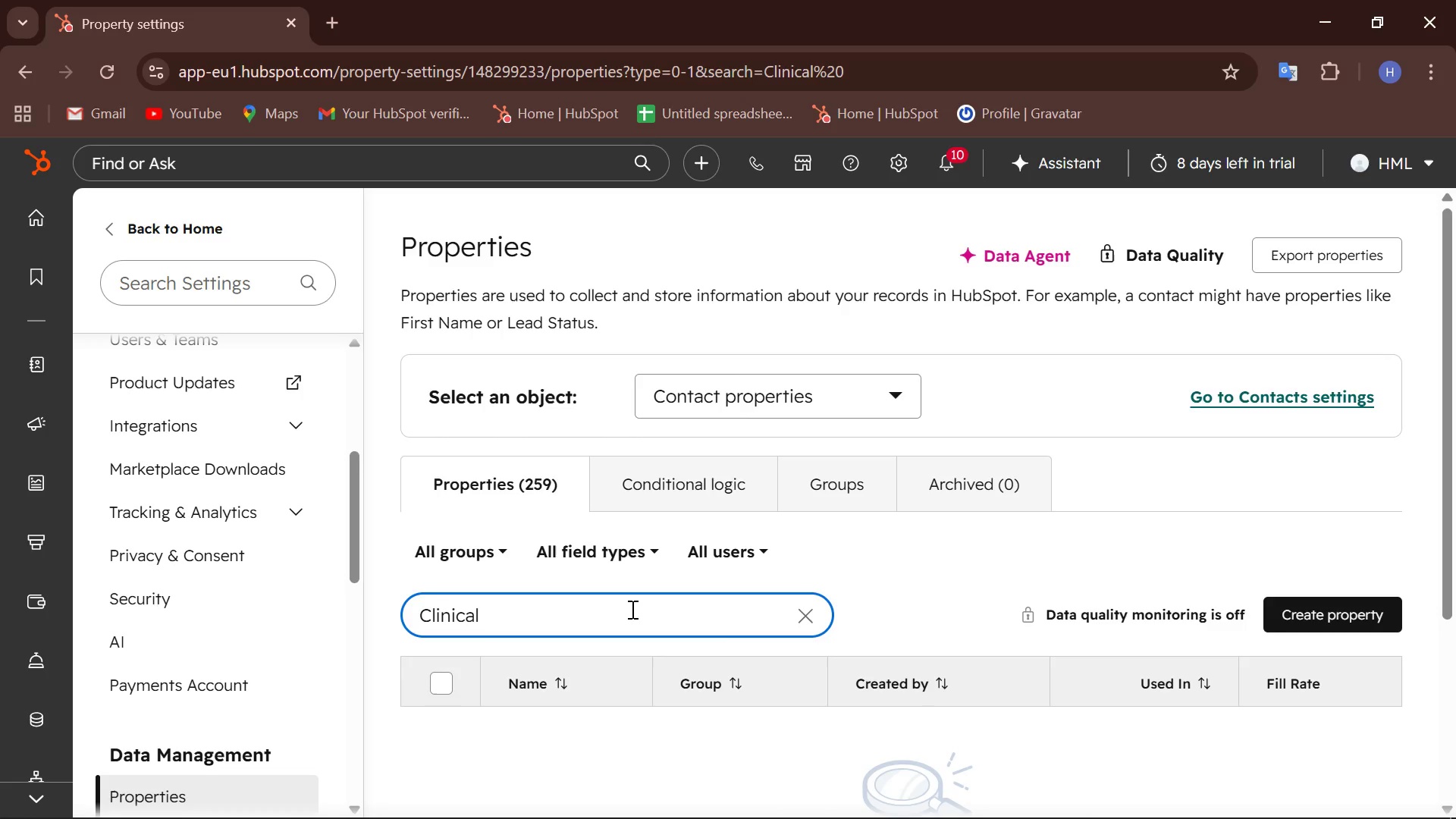 
key(Backspace)
 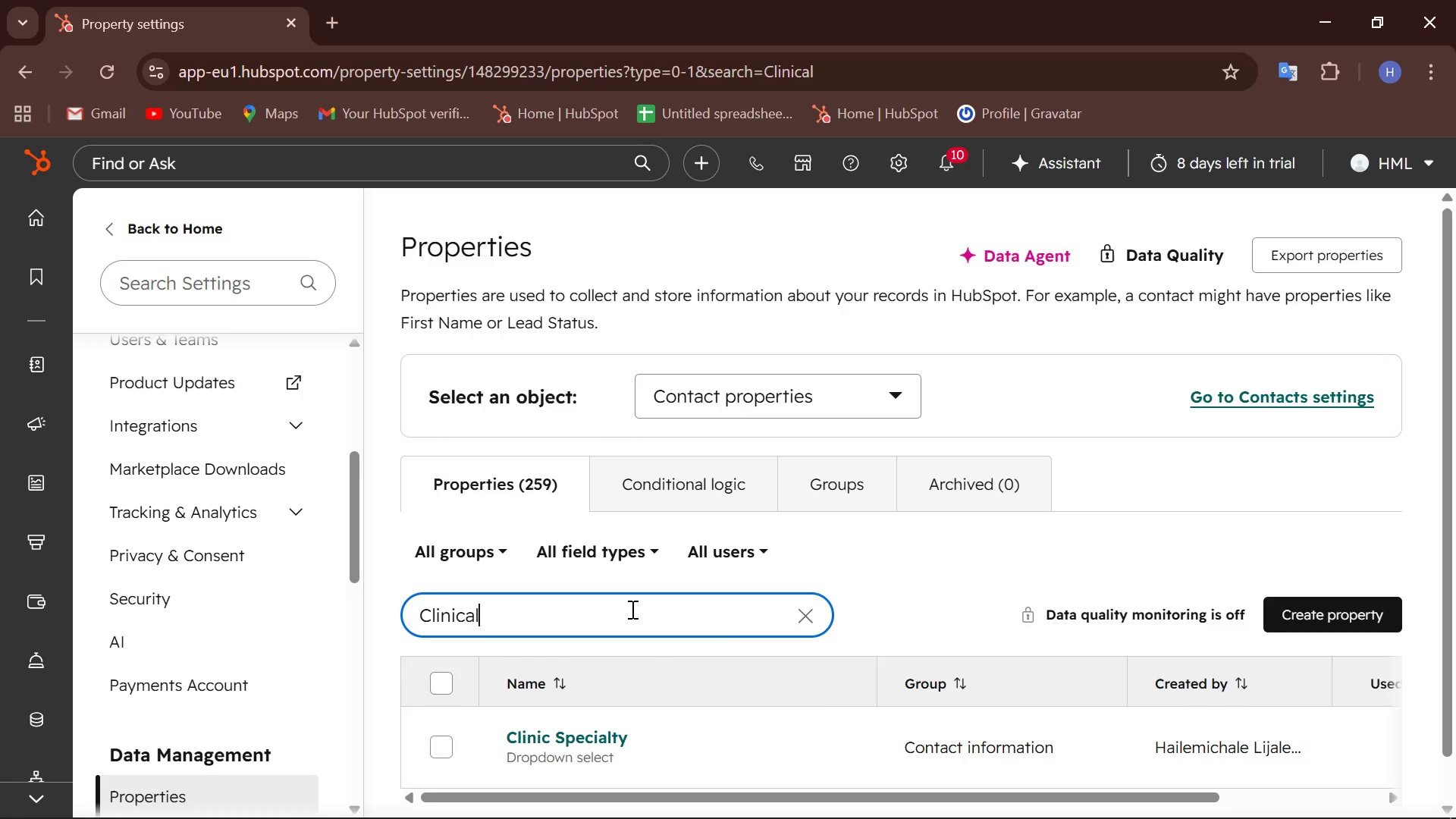 
key(Backspace)
 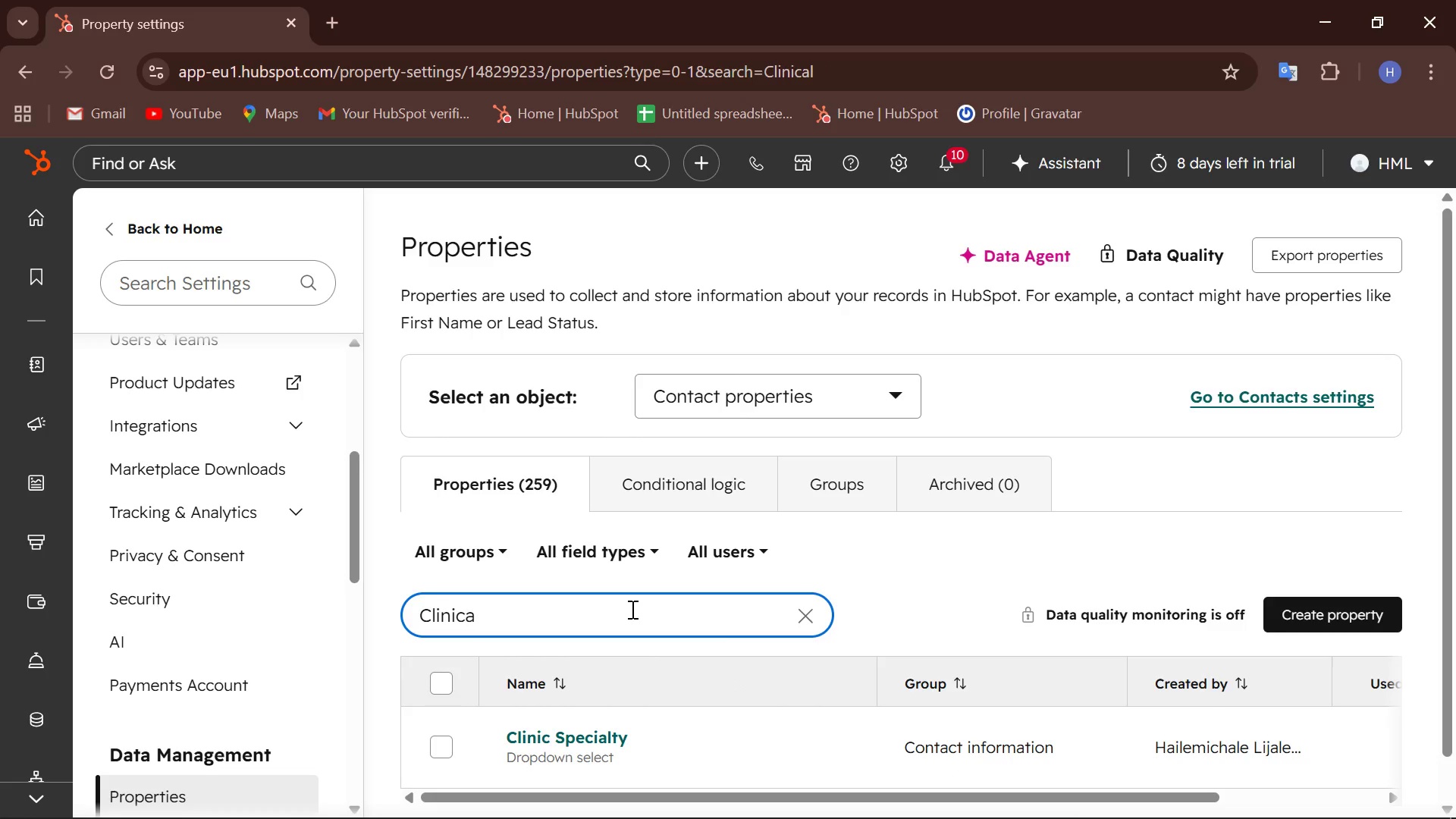 
key(Backspace)
 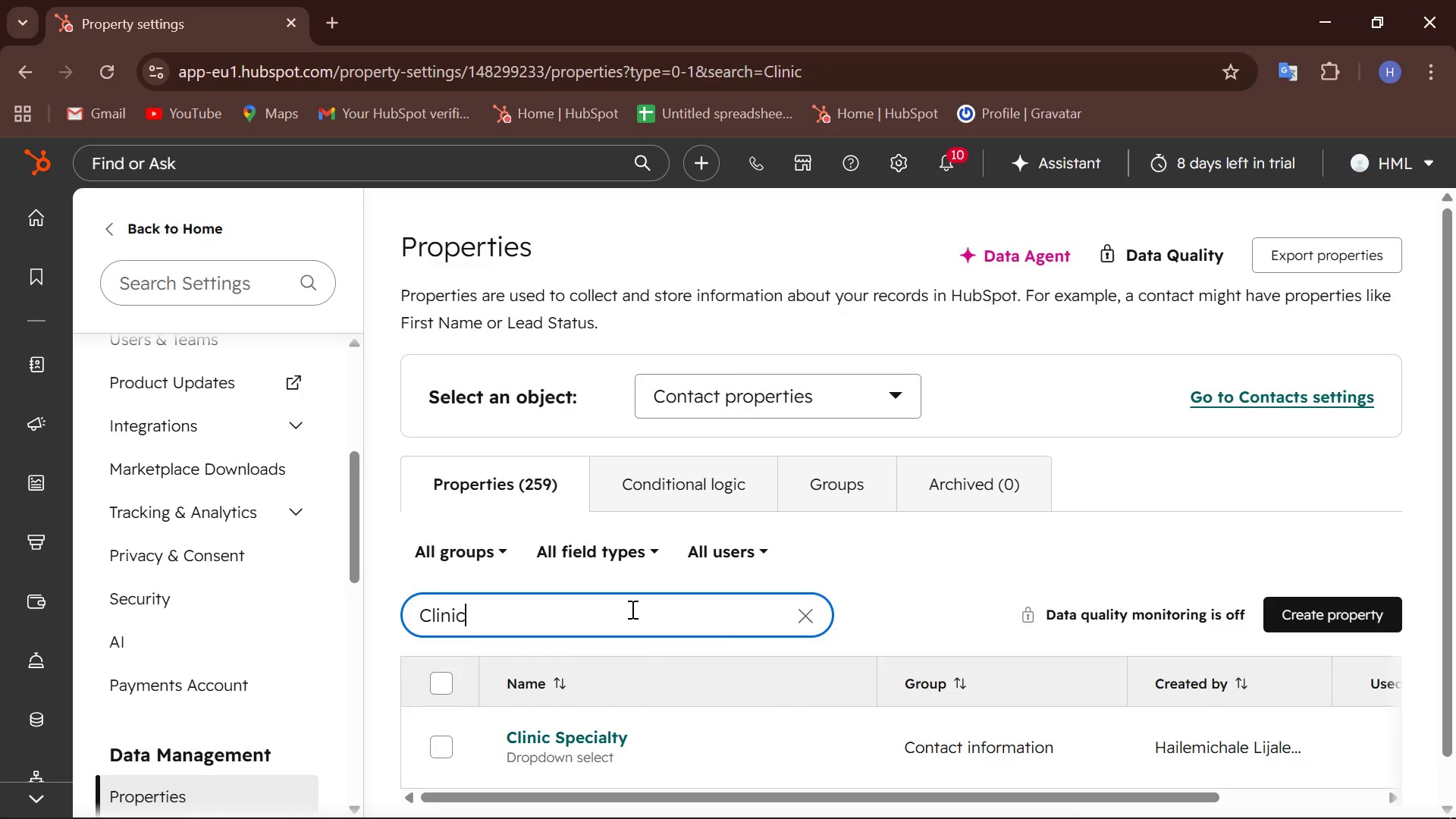 
key(I)
 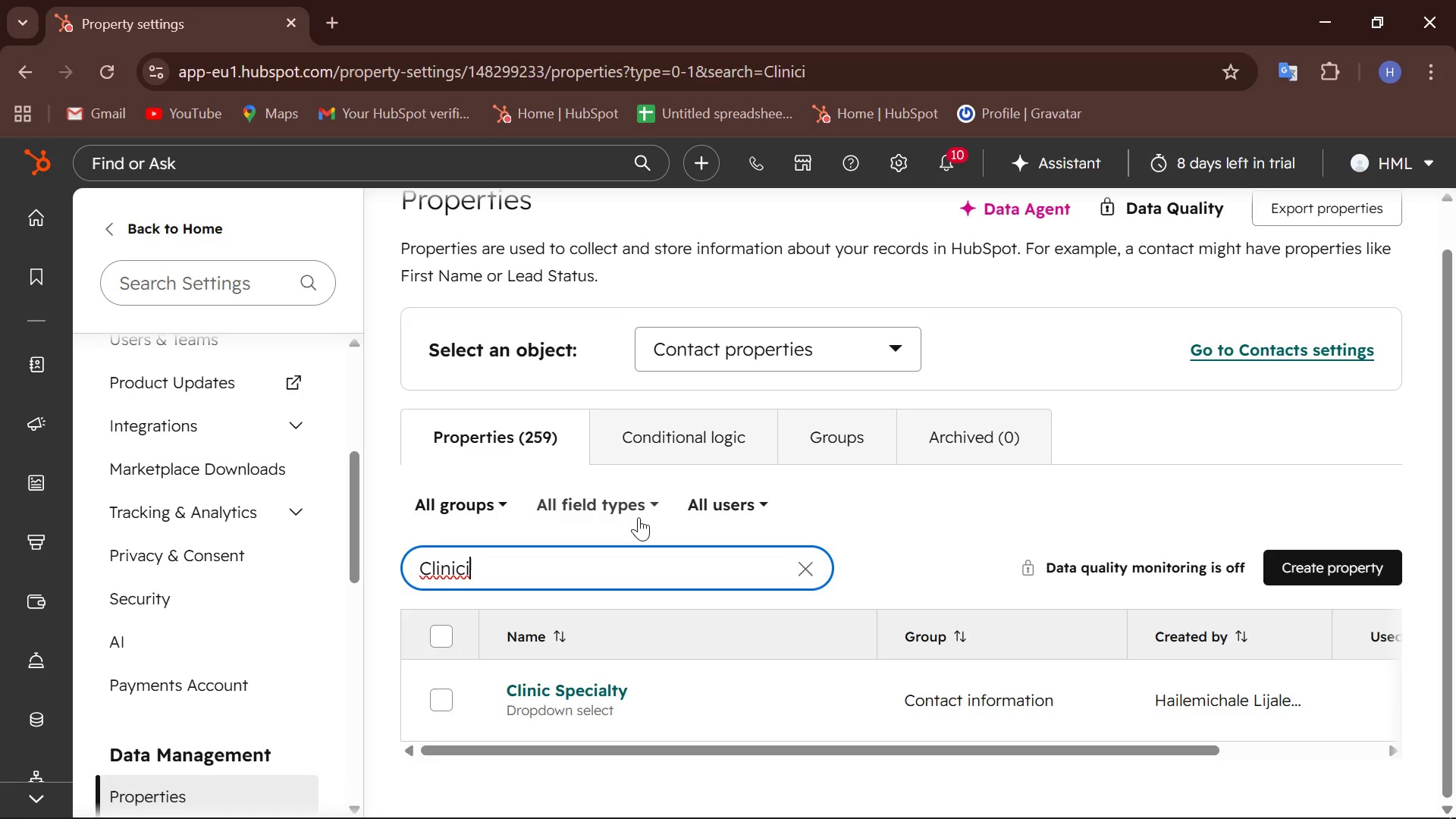 
wait(6.14)
 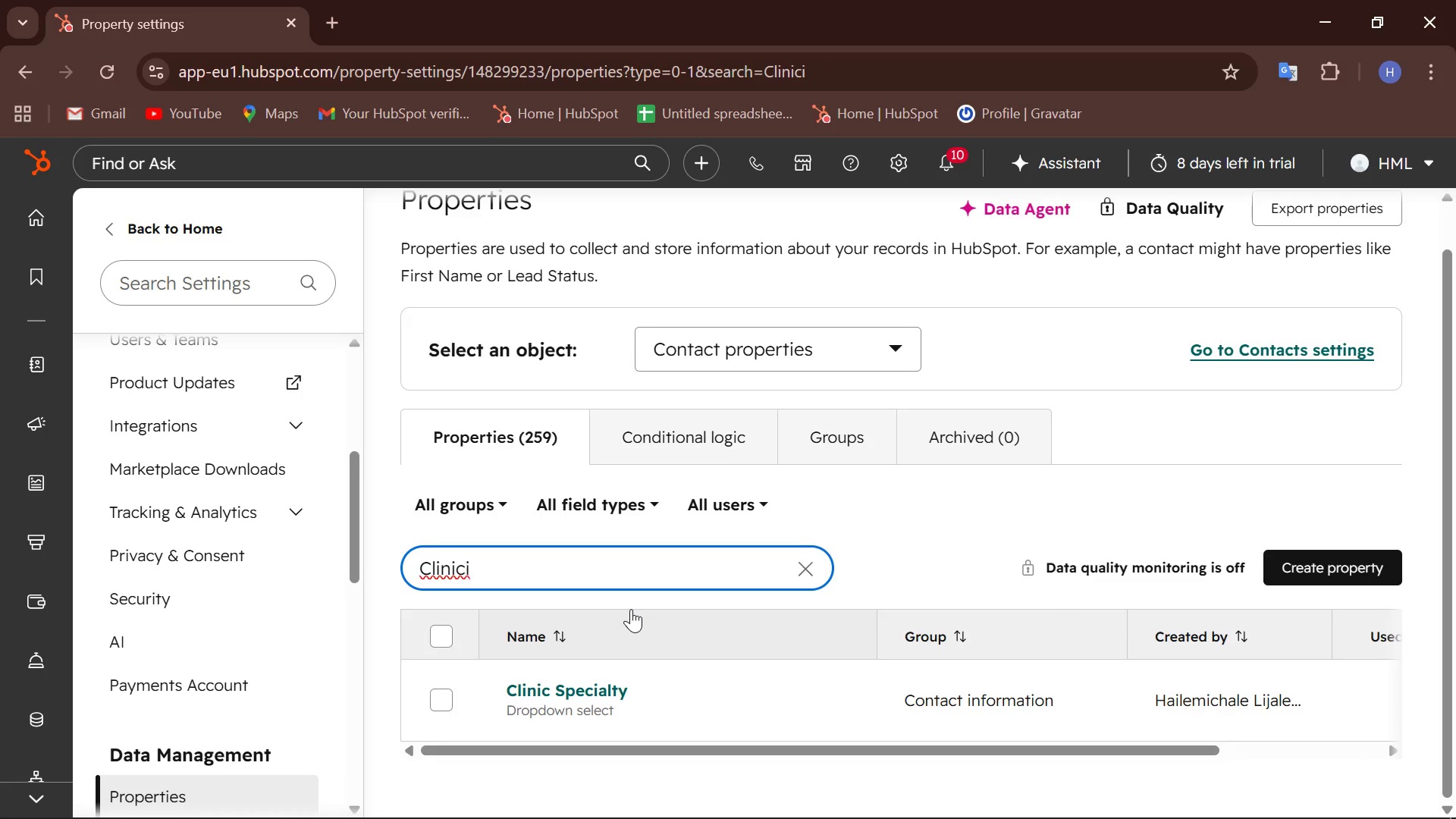 
hold_key(key=Backspace, duration=0.89)
 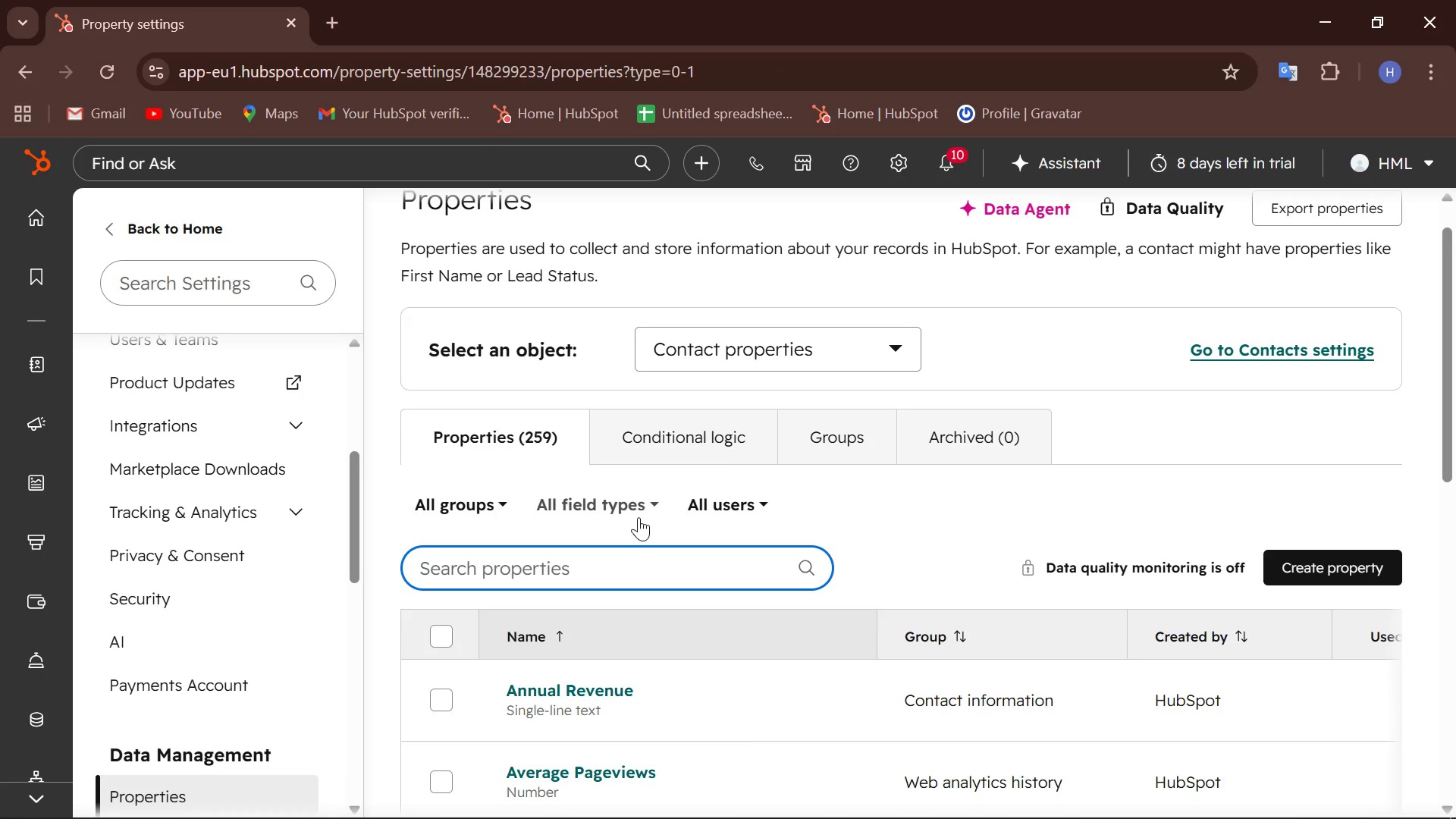 
type(Recent Rev)
 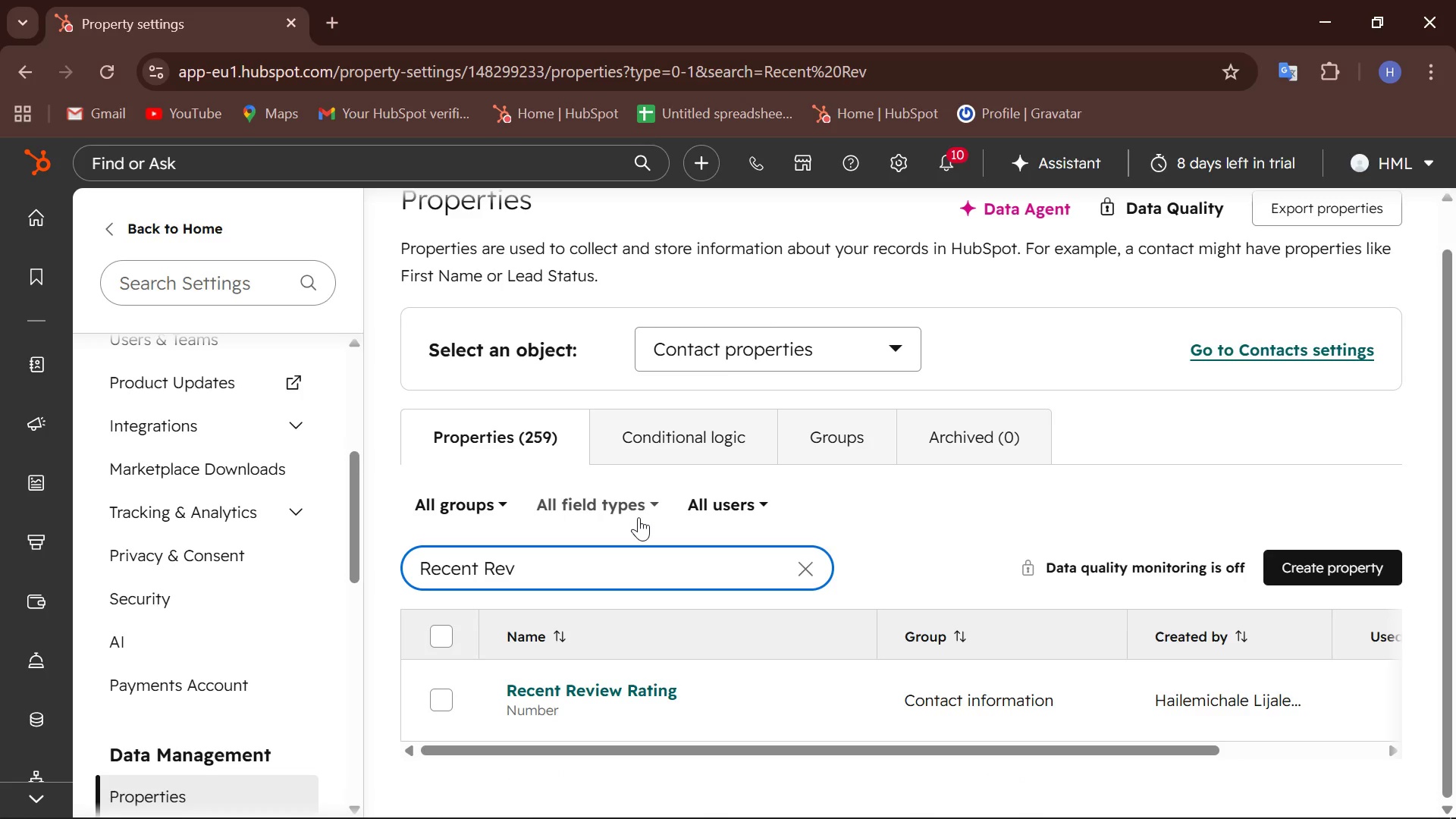 
wait(5.77)
 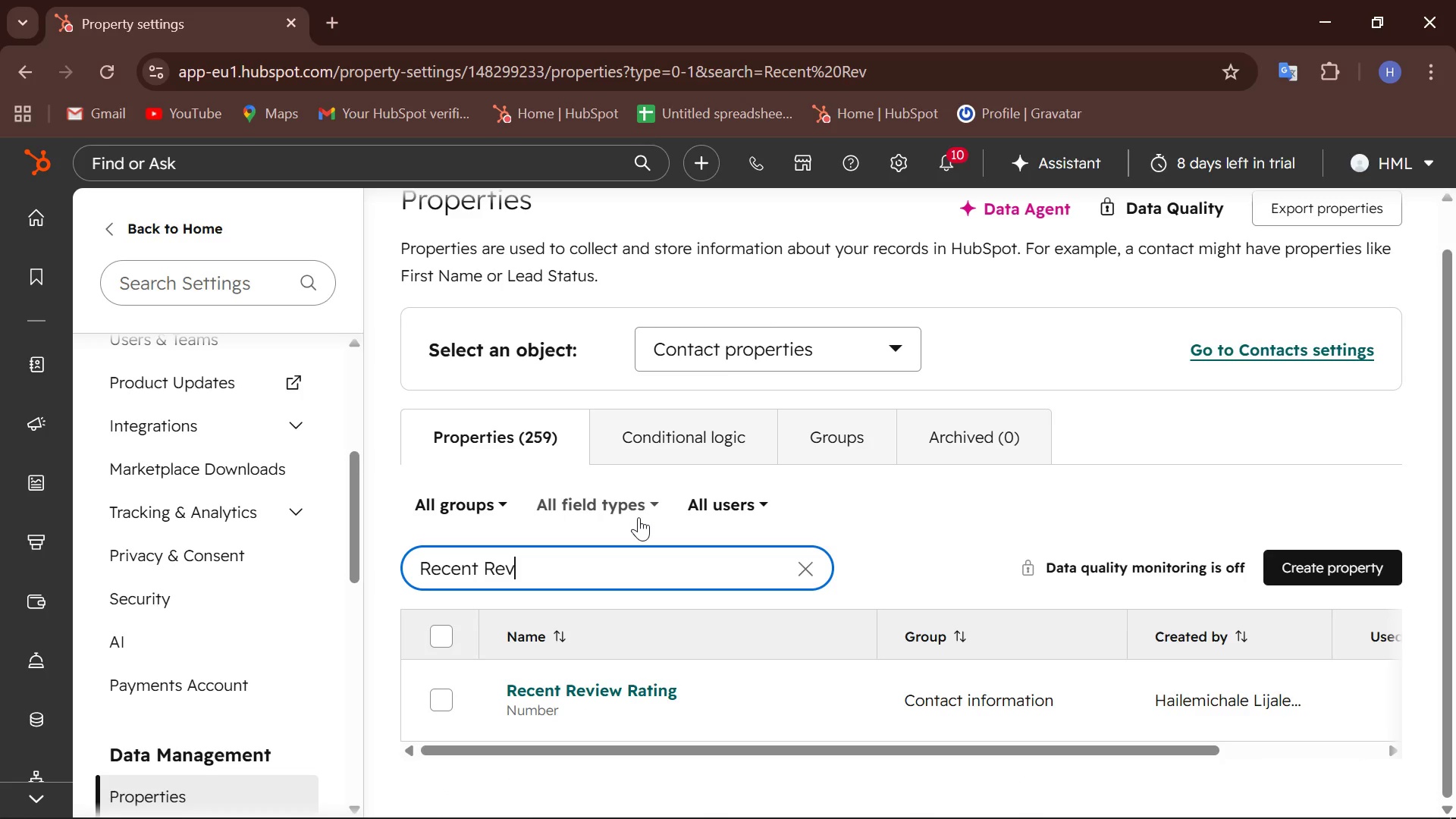 
hold_key(key=Backspace, duration=0.95)
 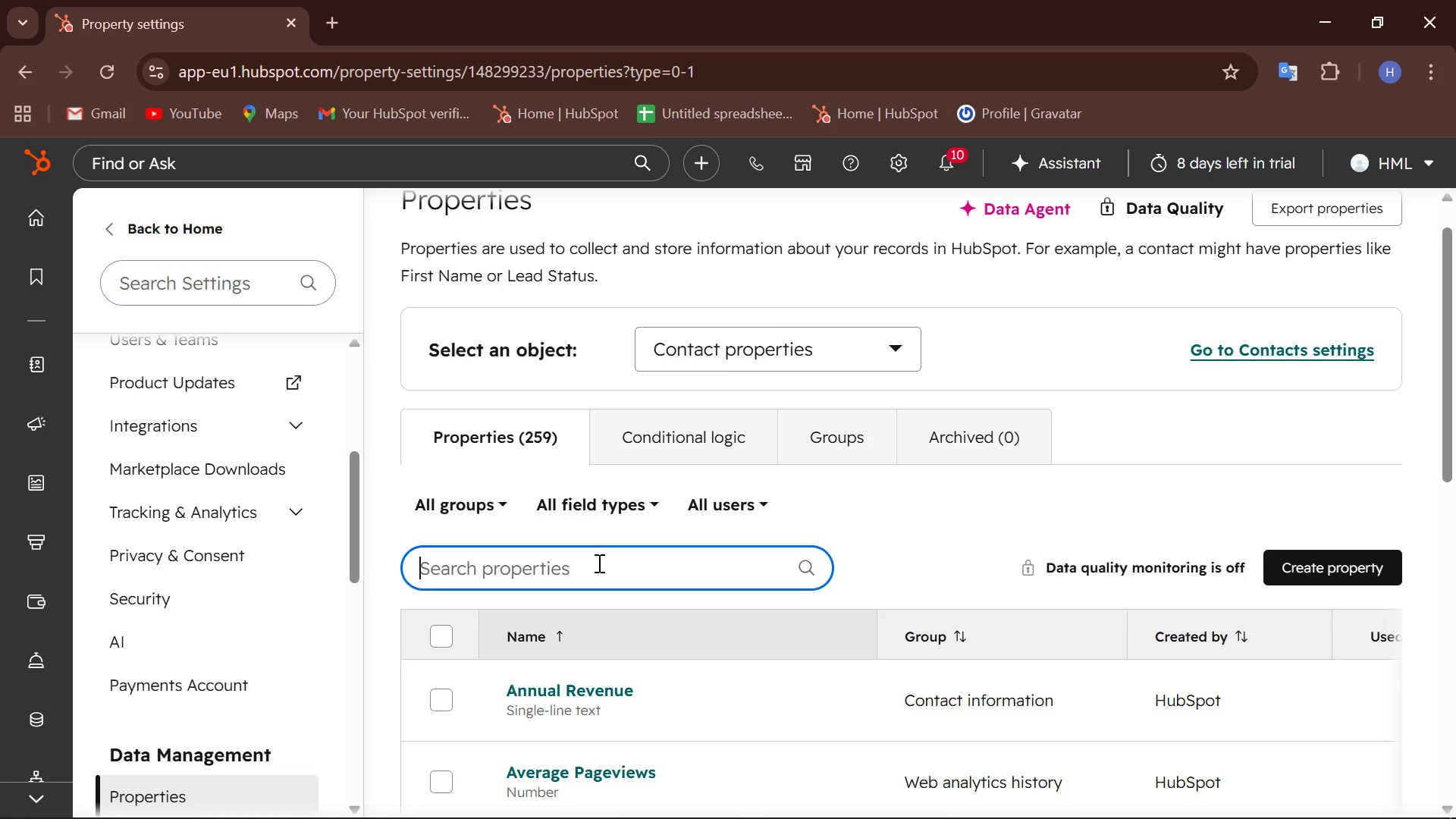 
type(Safty)
key(Backspace)
key(Backspace)
type(ety)
key(Backspace)
key(Backspace)
 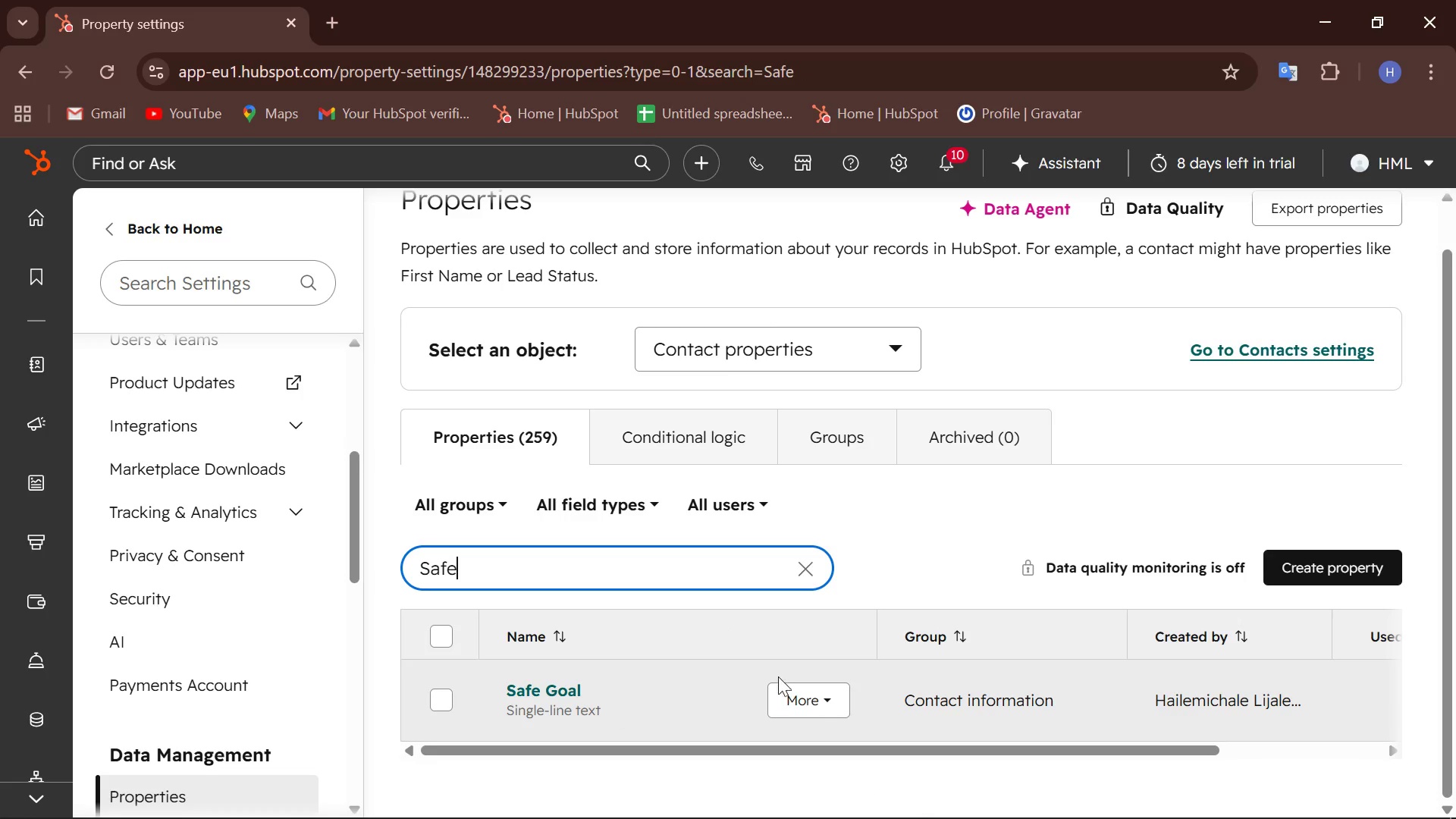 
wait(6.97)
 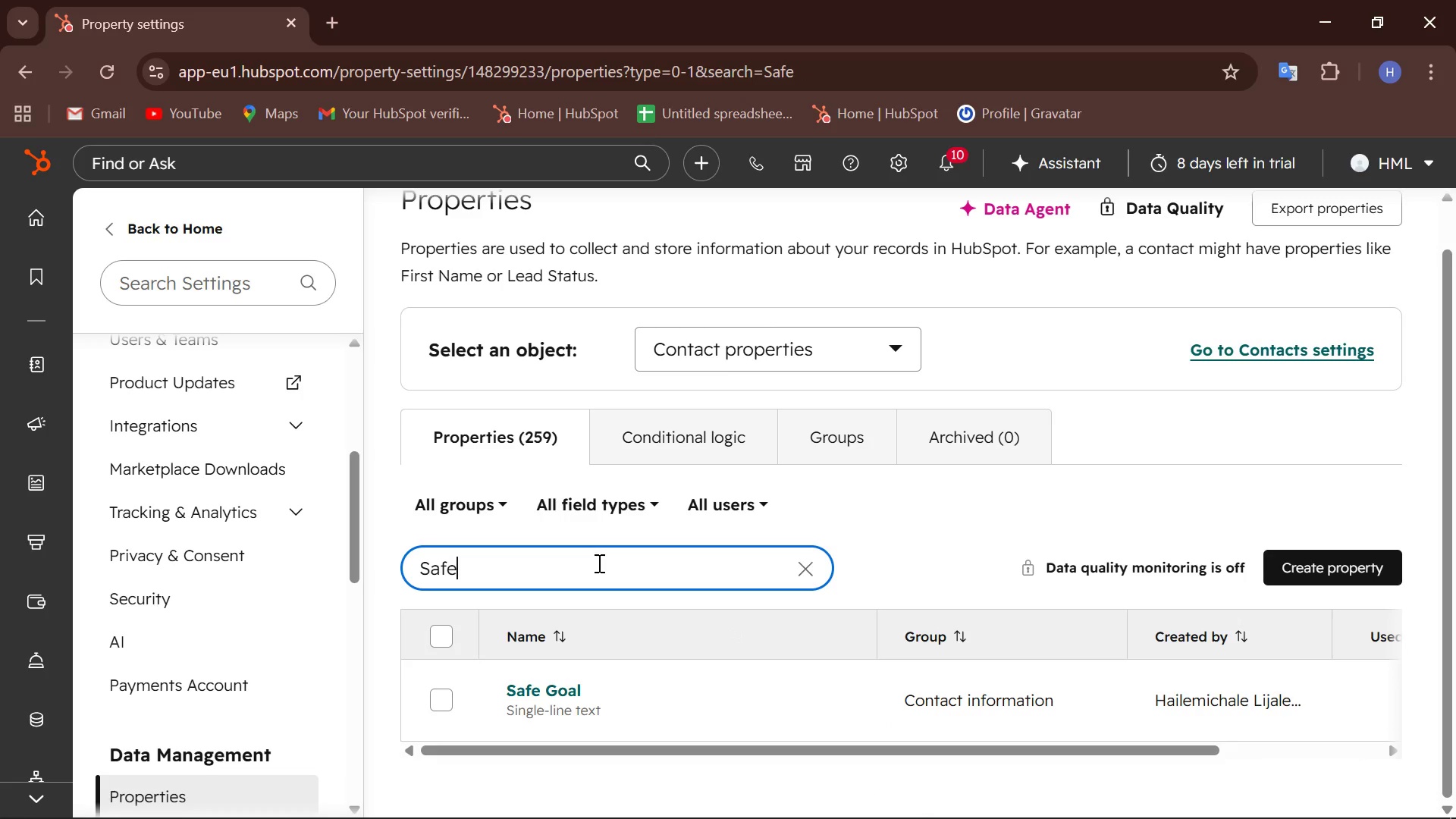 
left_click([553, 692])
 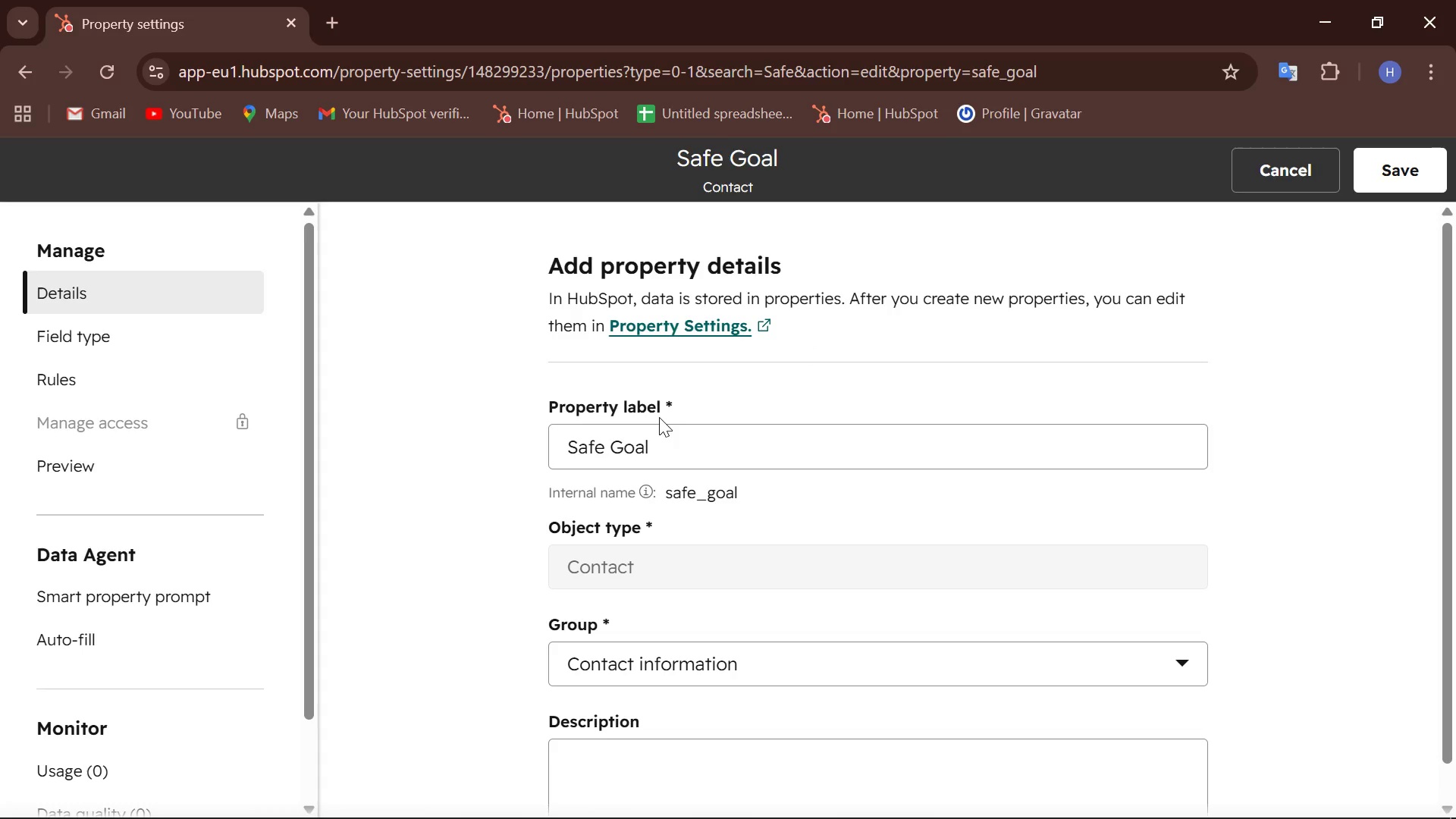 
left_click([604, 451])
 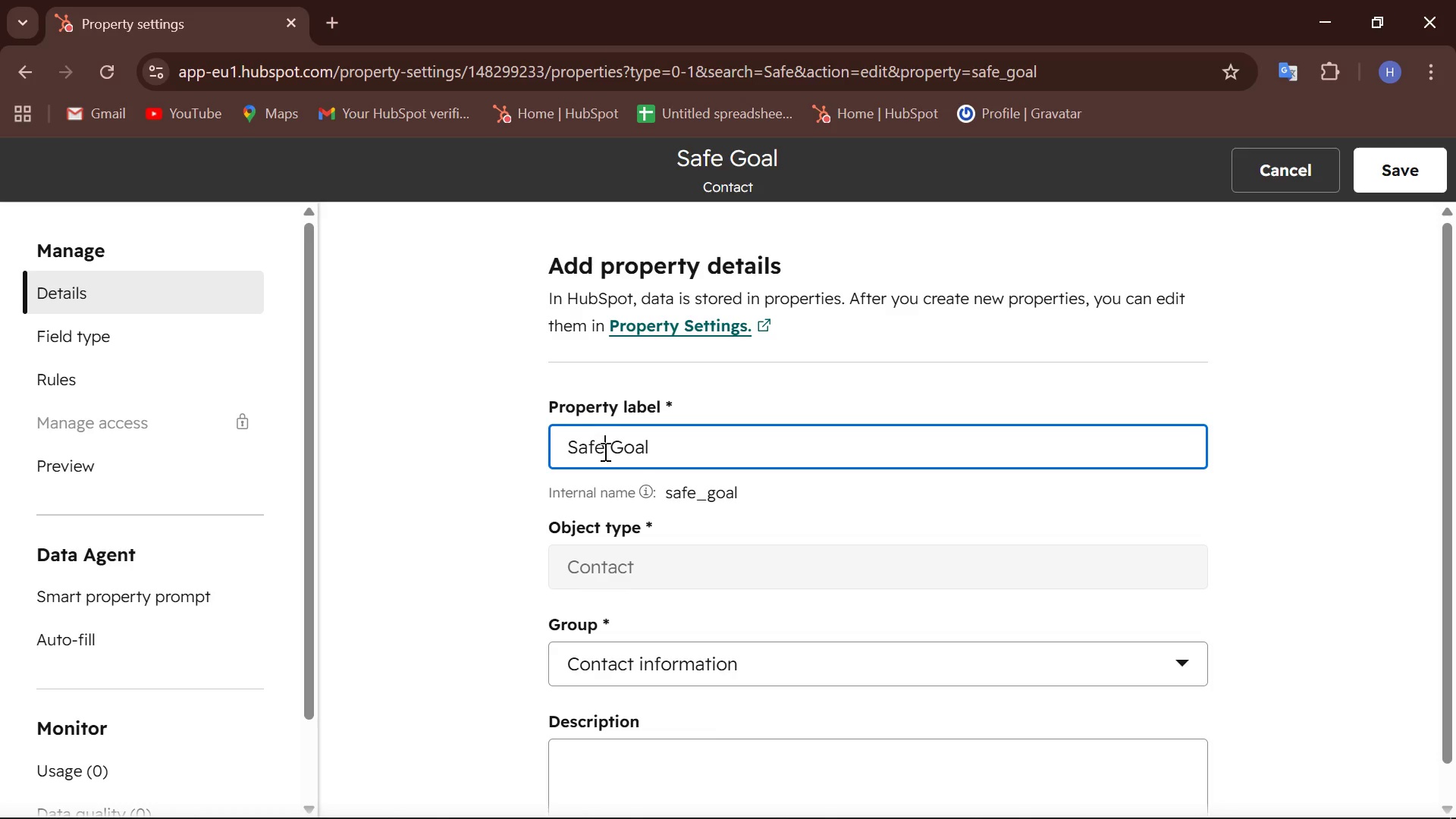 
type(ty)
 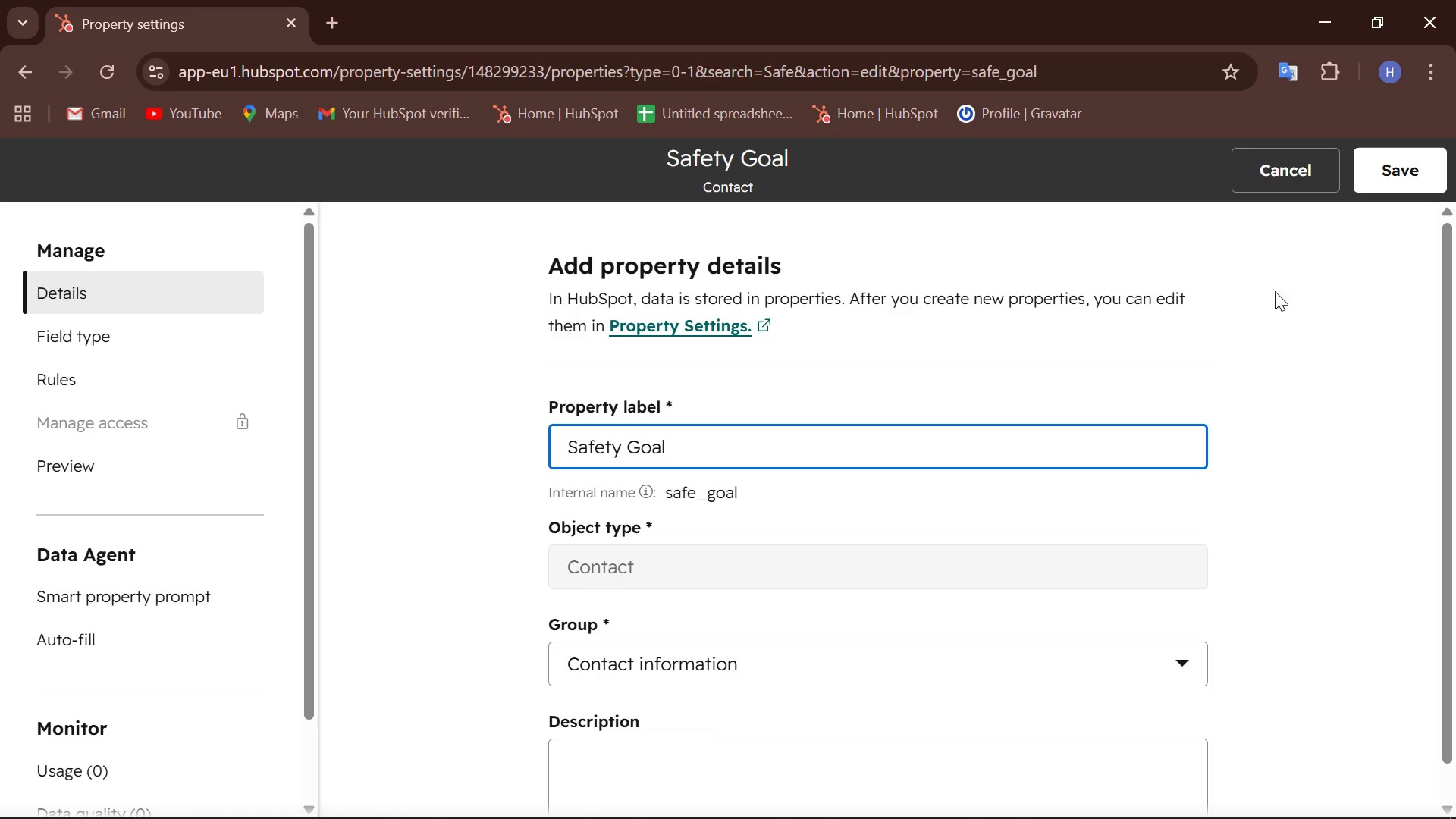 
left_click([1395, 164])
 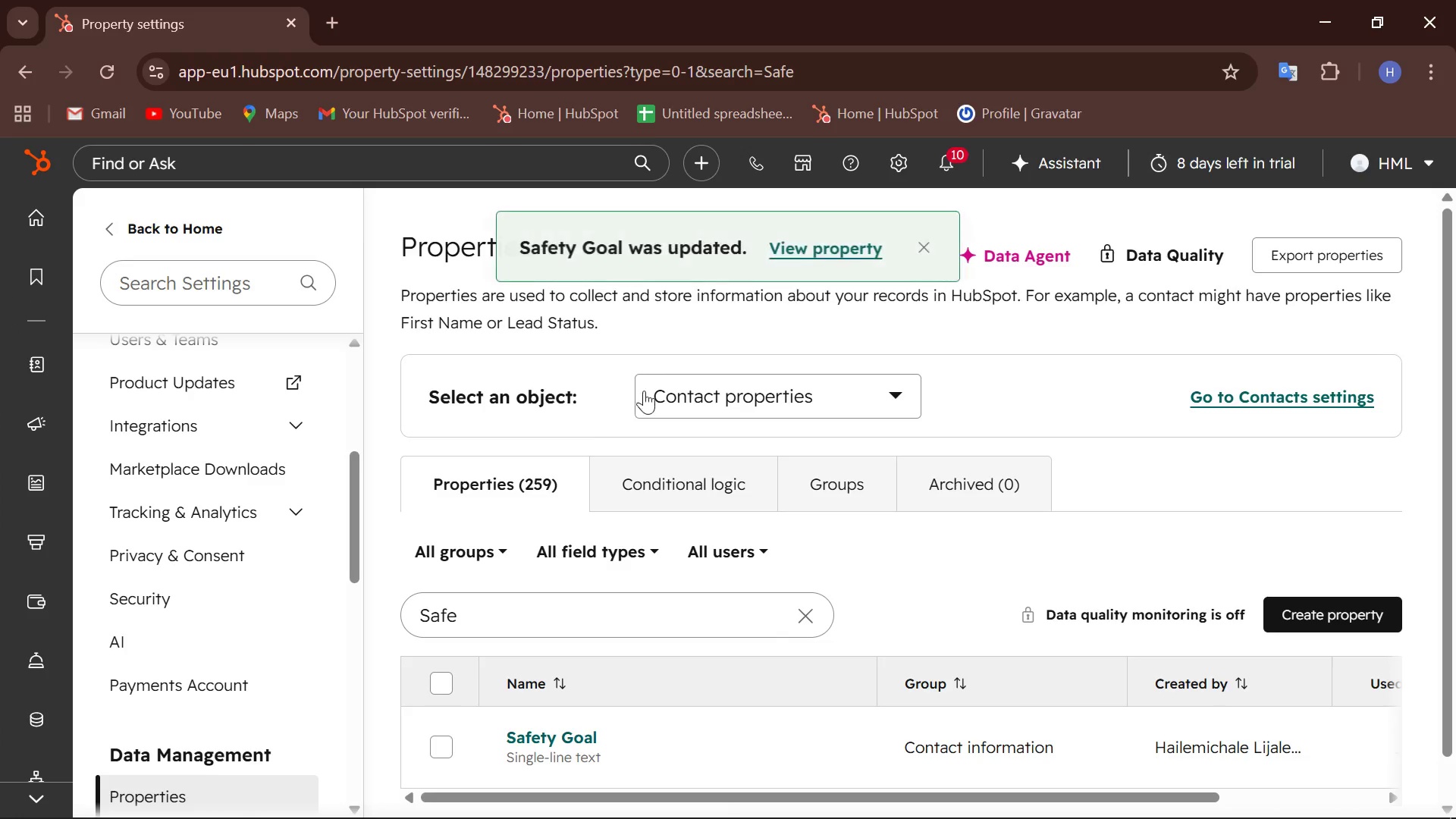 
scroll: coordinate [541, 490], scroll_direction: down, amount: 1.0
 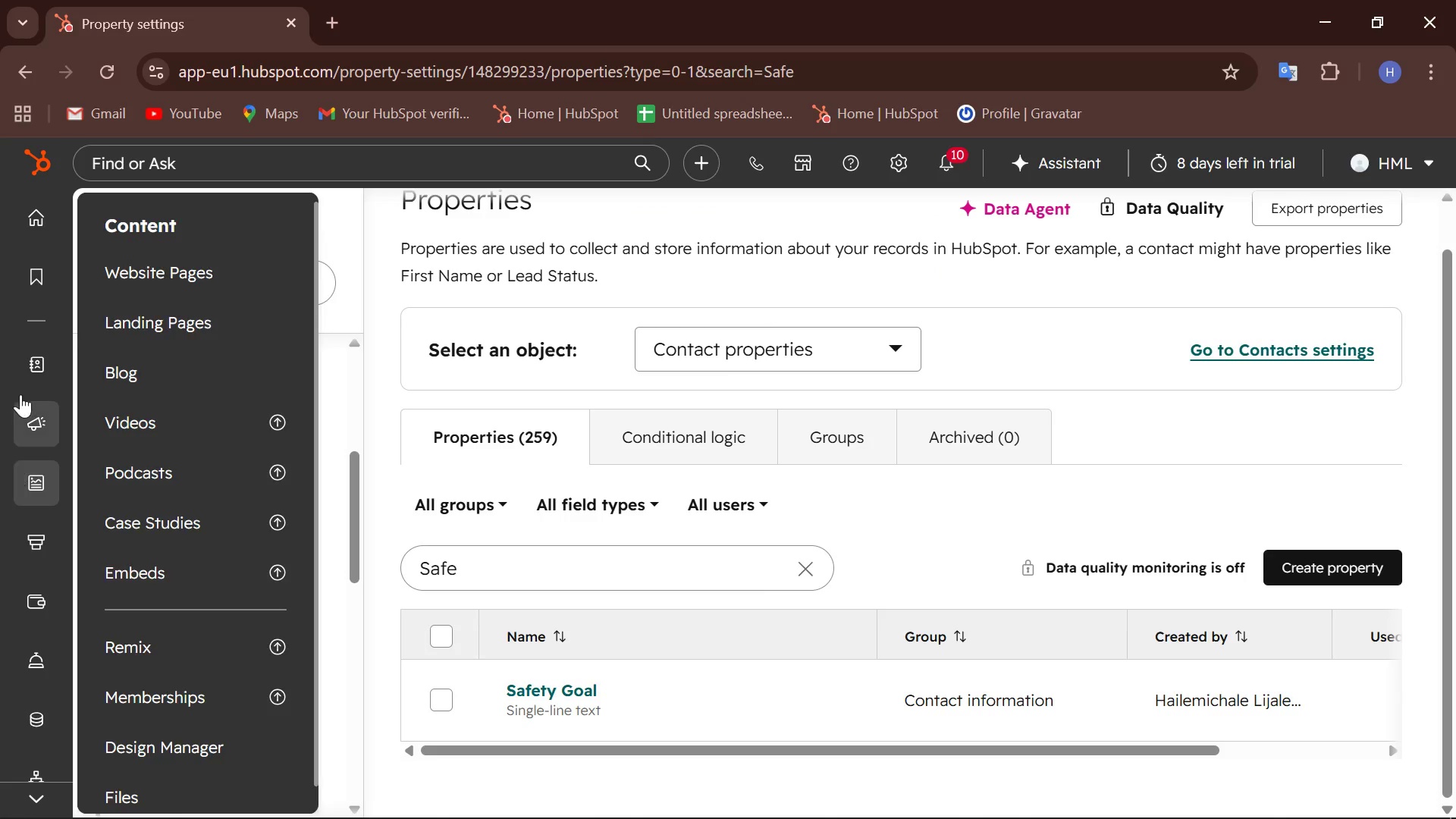 
wait(6.34)
 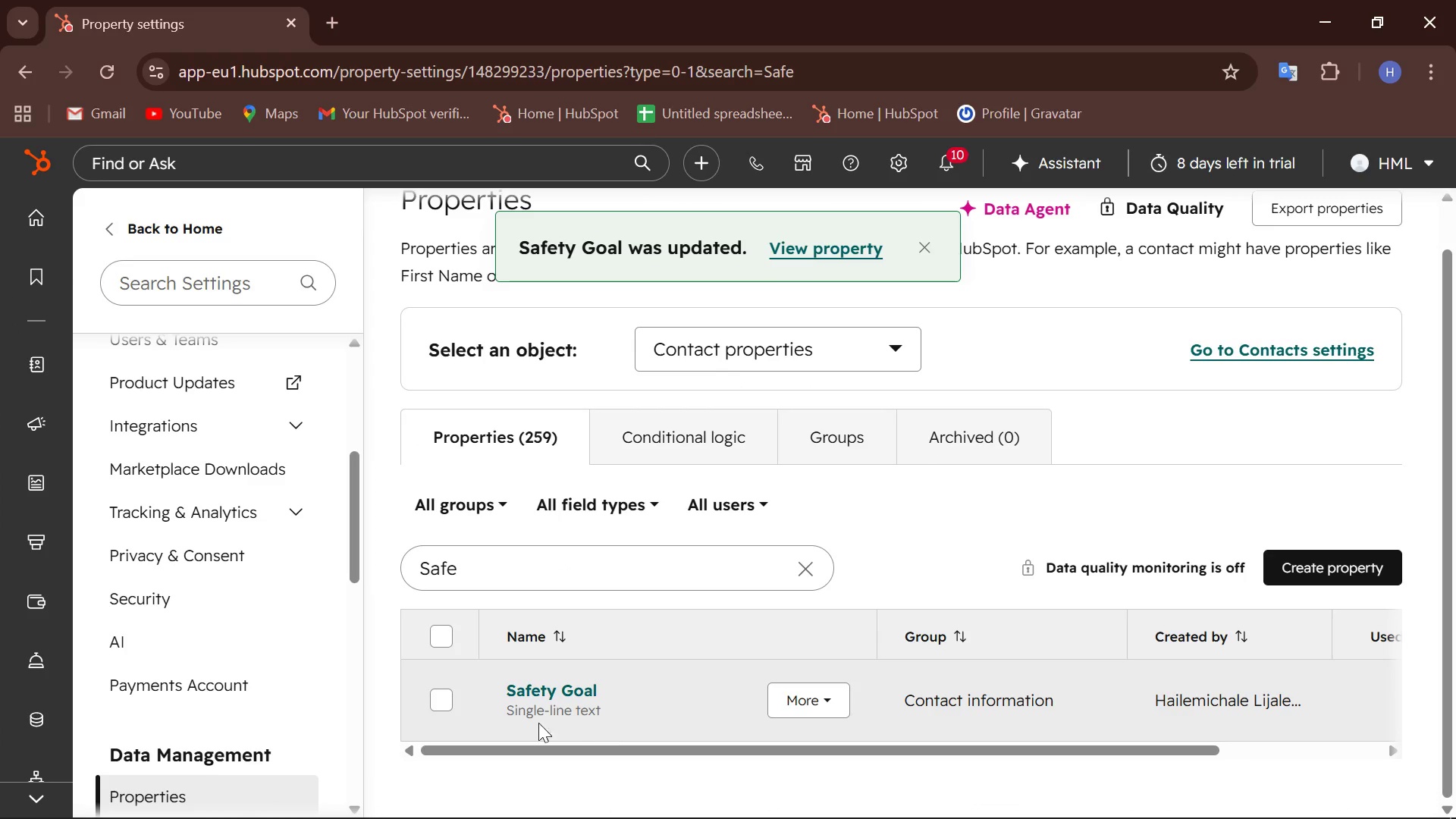 
left_click([160, 270])
 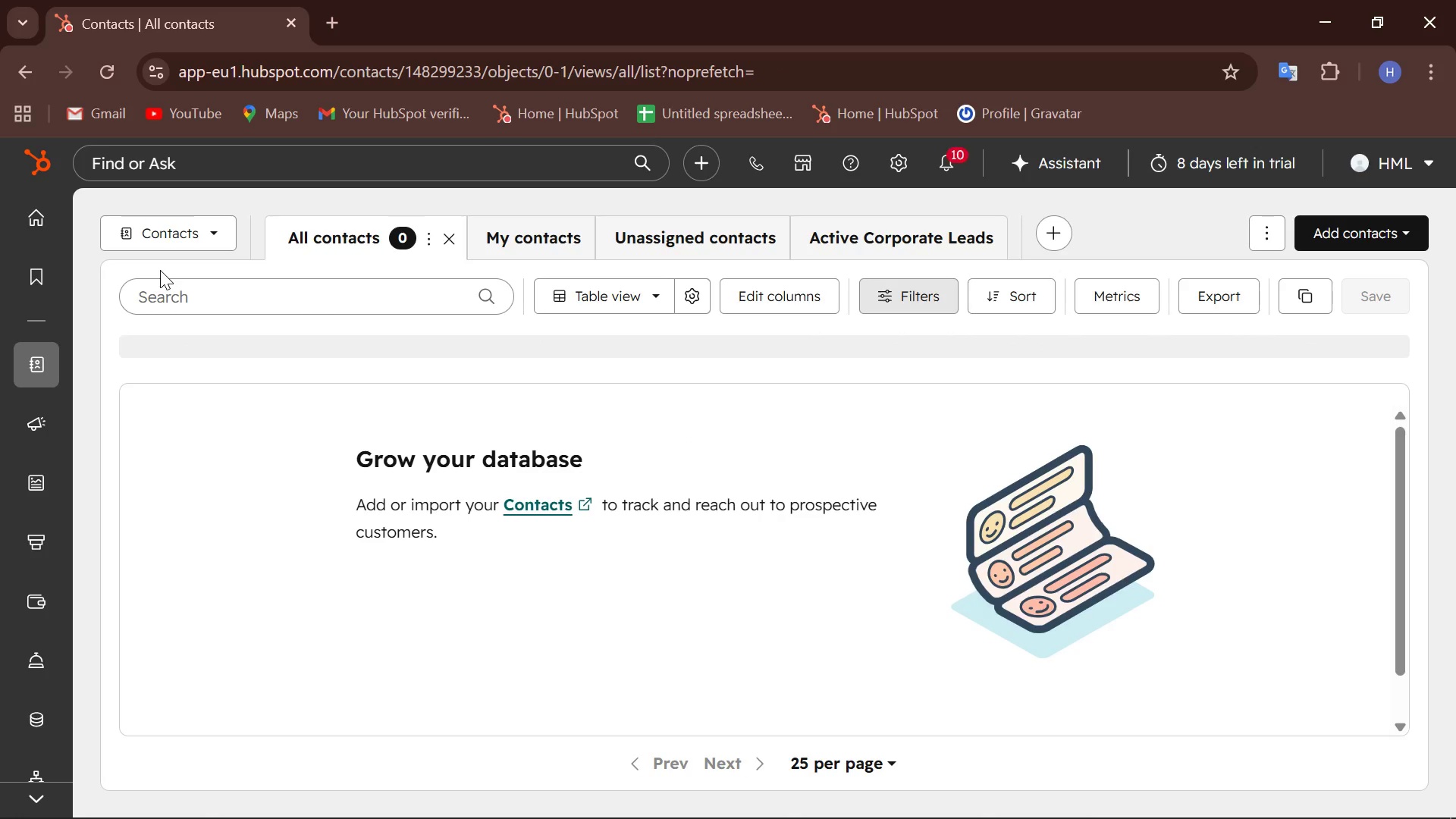 
wait(7.44)
 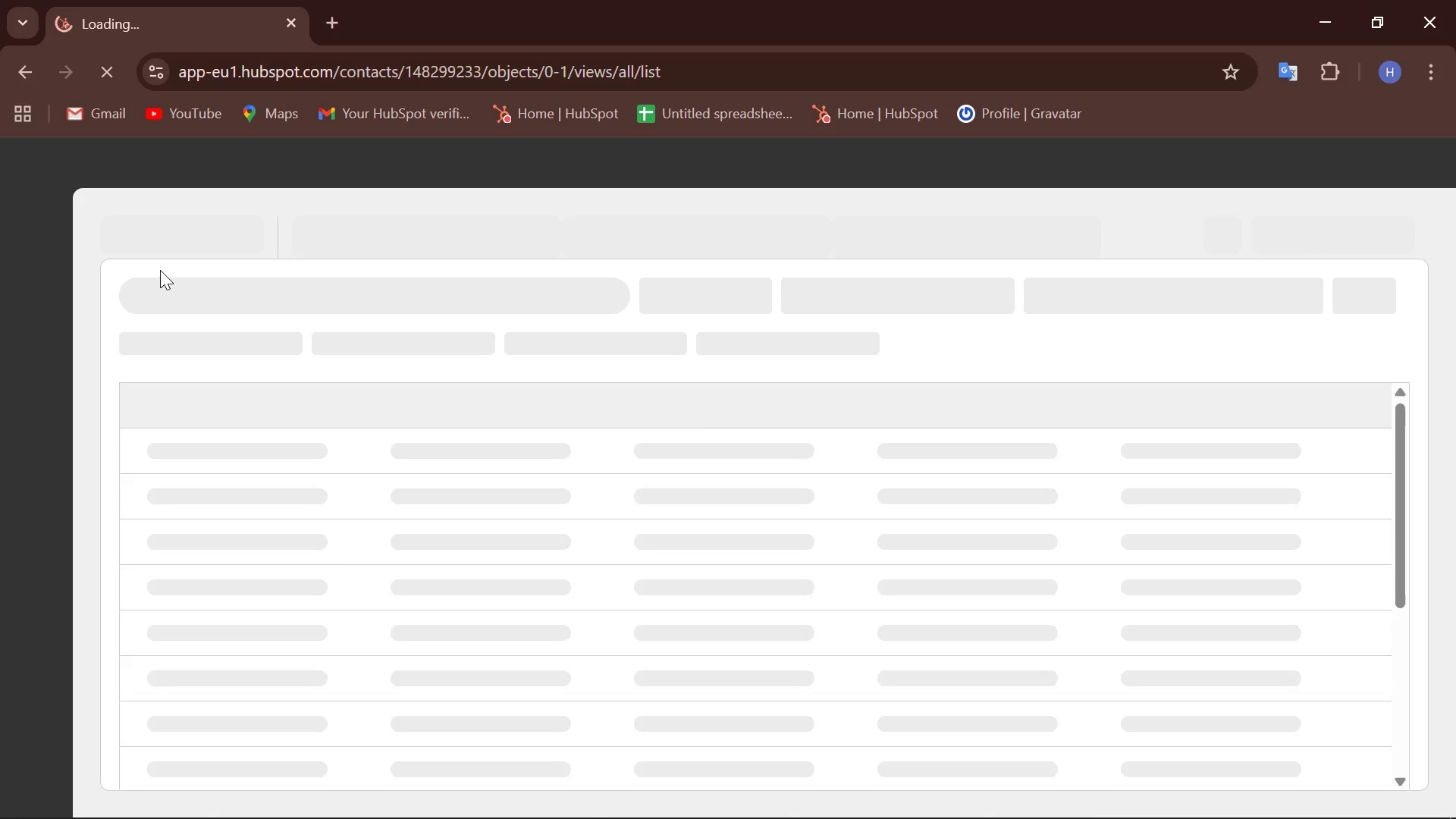 
left_click([1332, 241])
 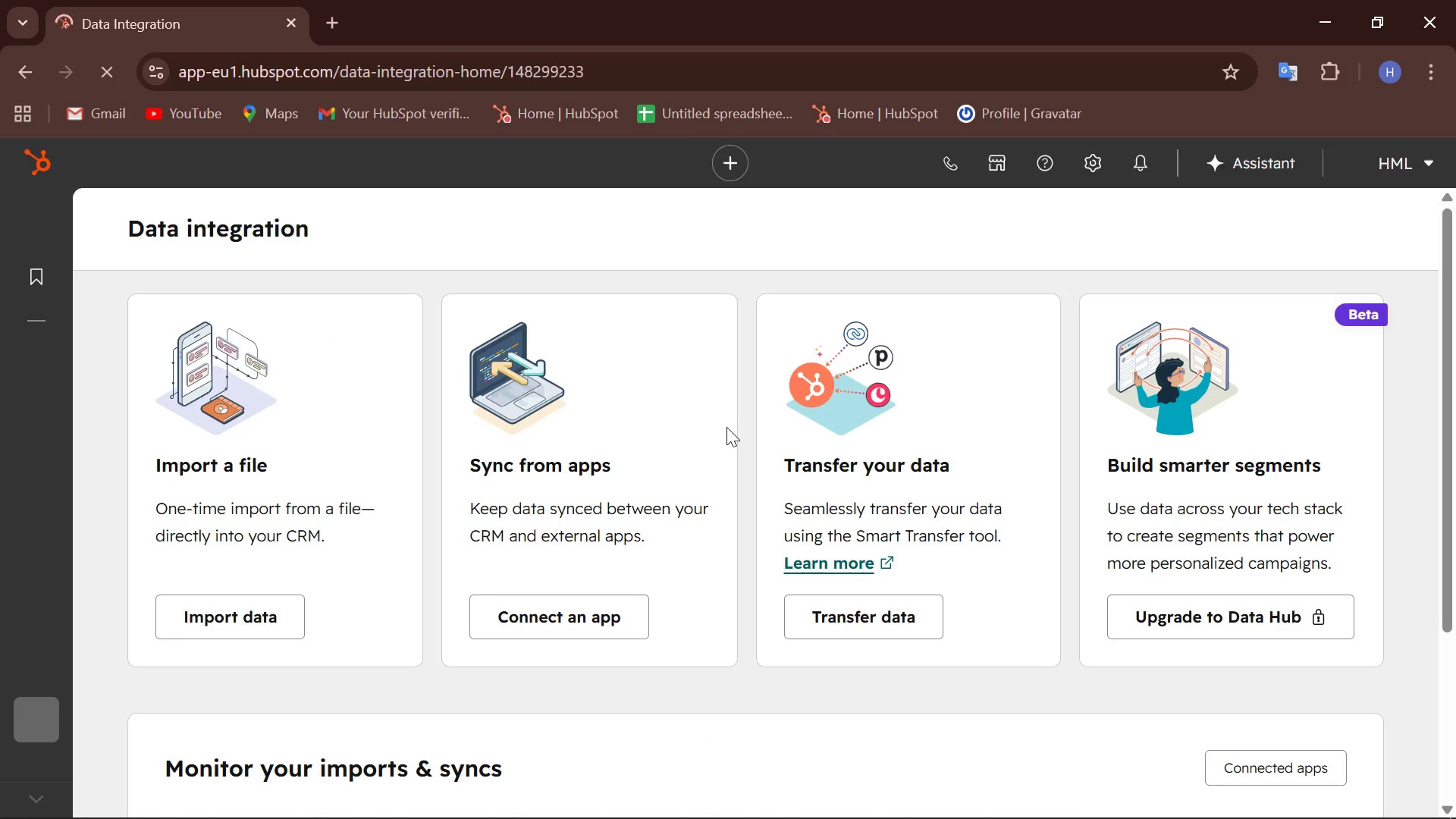 
left_click([224, 629])
 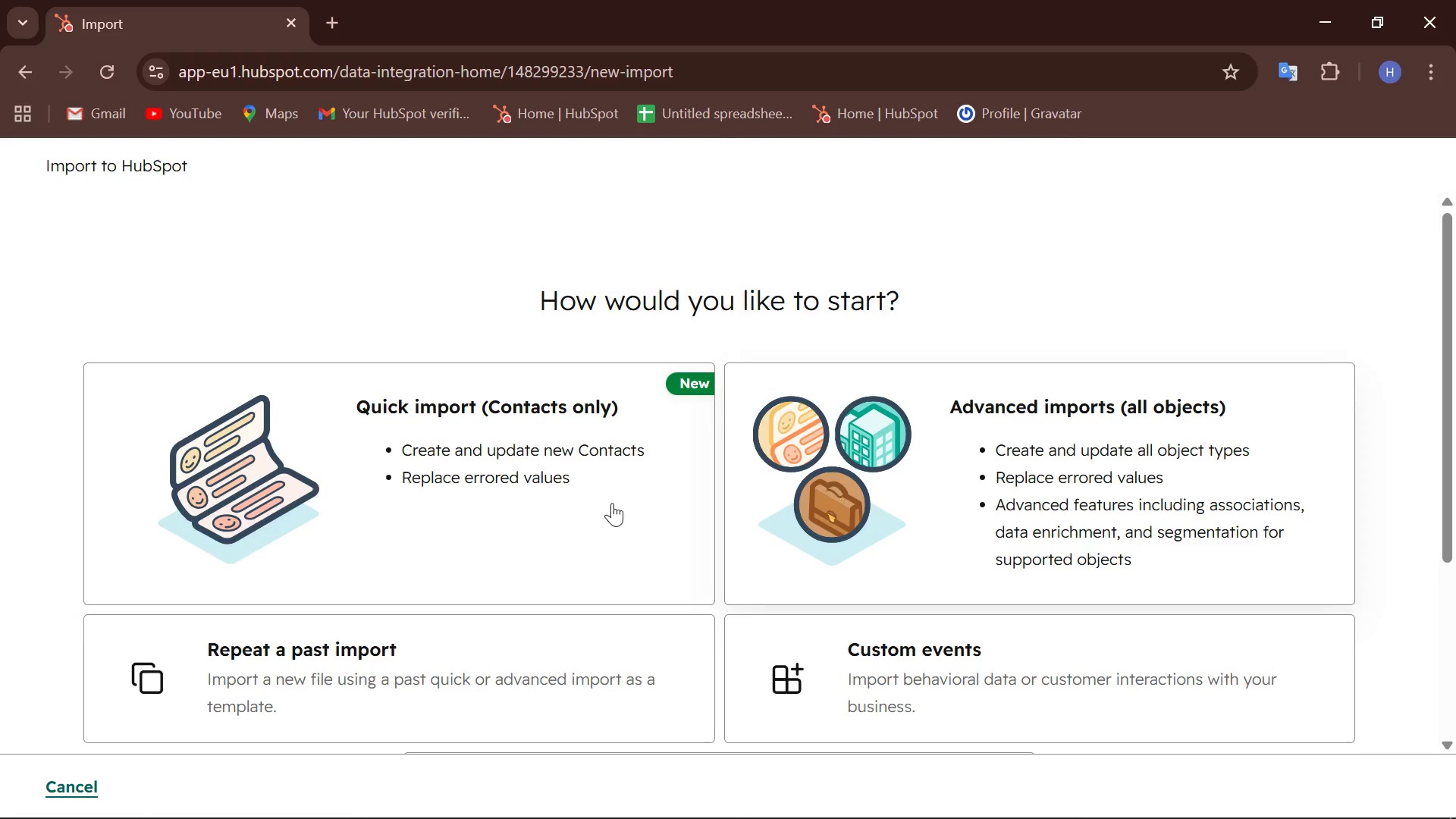 
left_click([511, 424])
 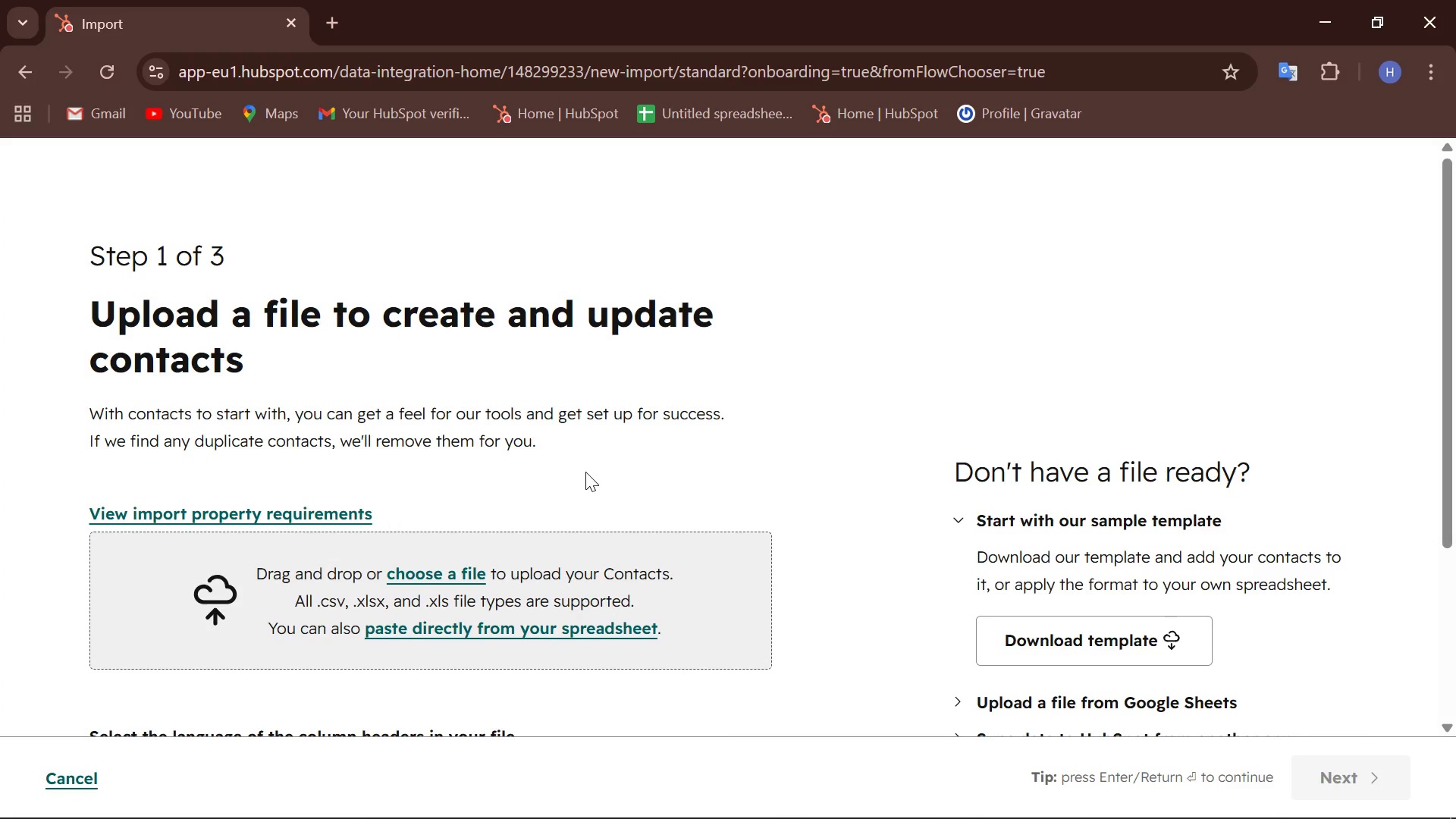 
wait(8.36)
 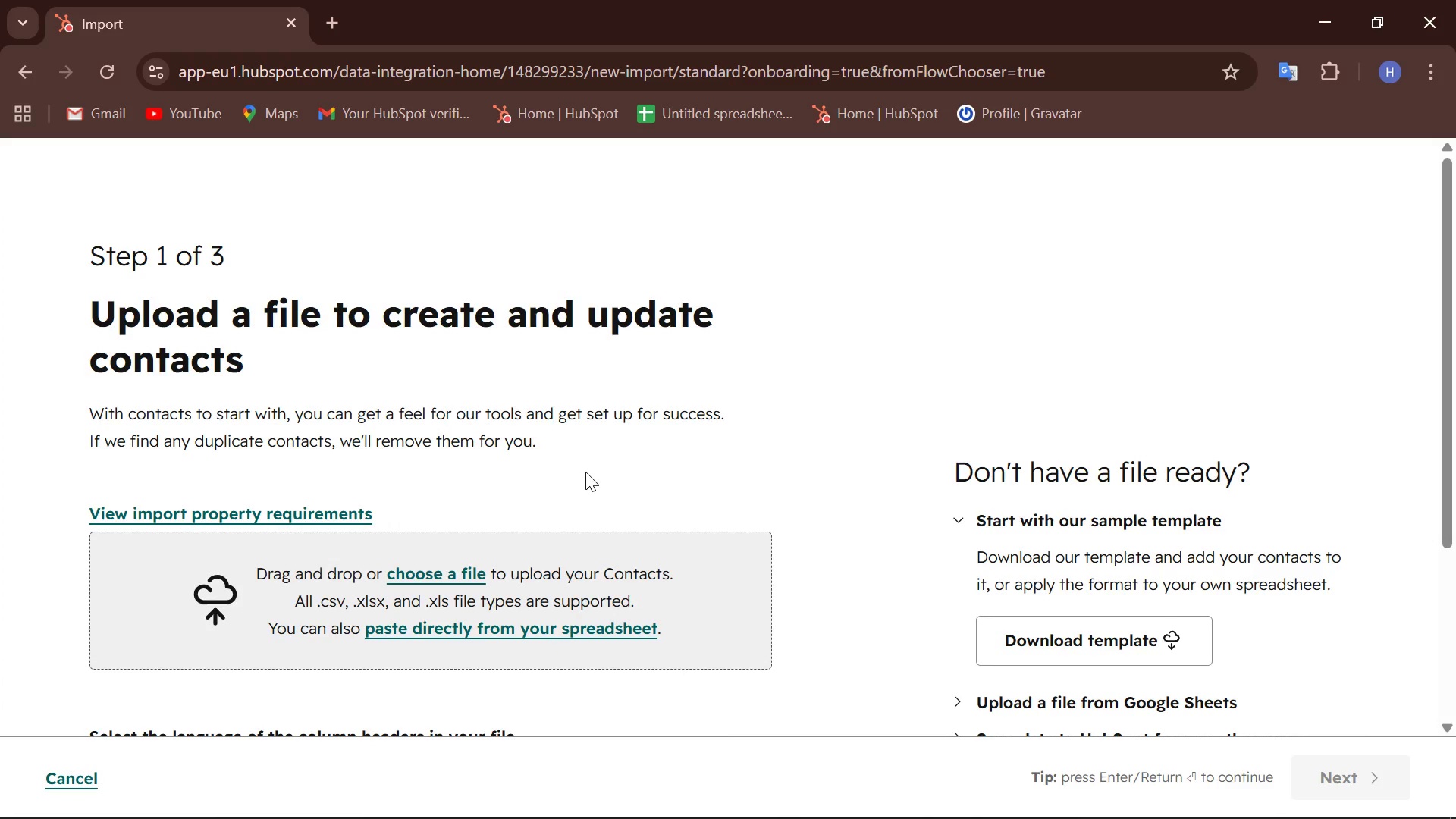 
left_click([451, 579])
 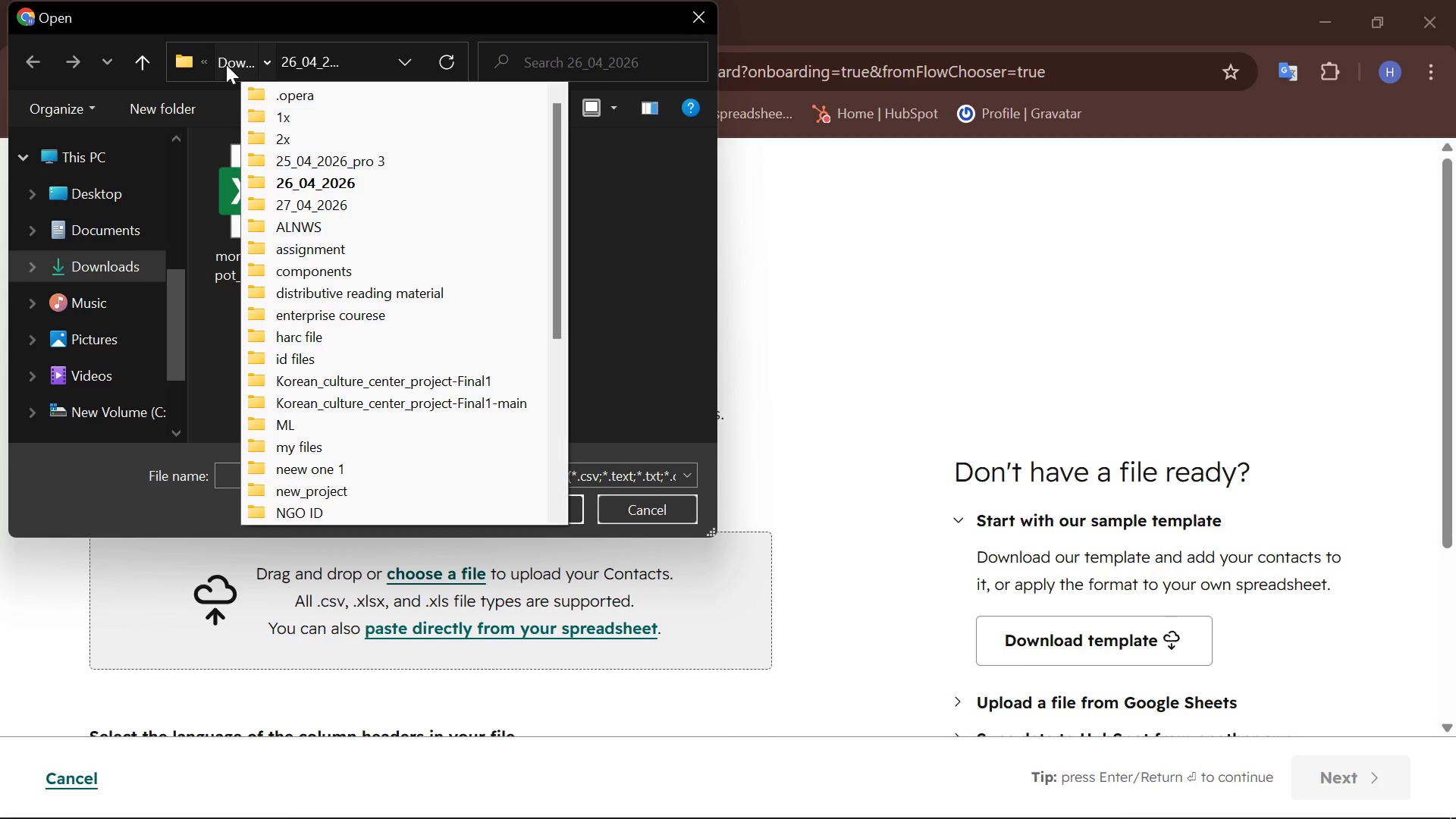 
wait(5.05)
 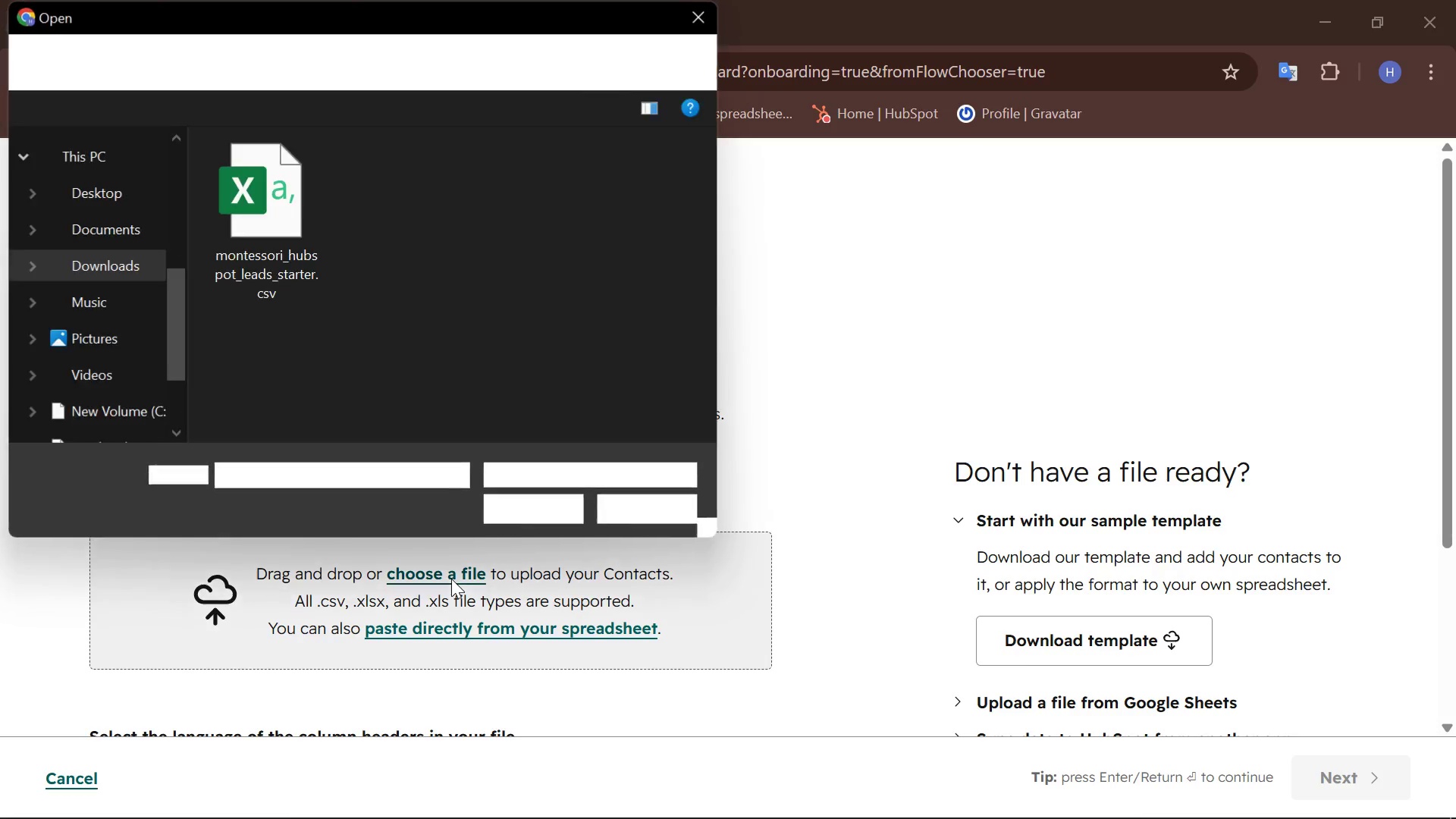 
double_click([265, 197])
 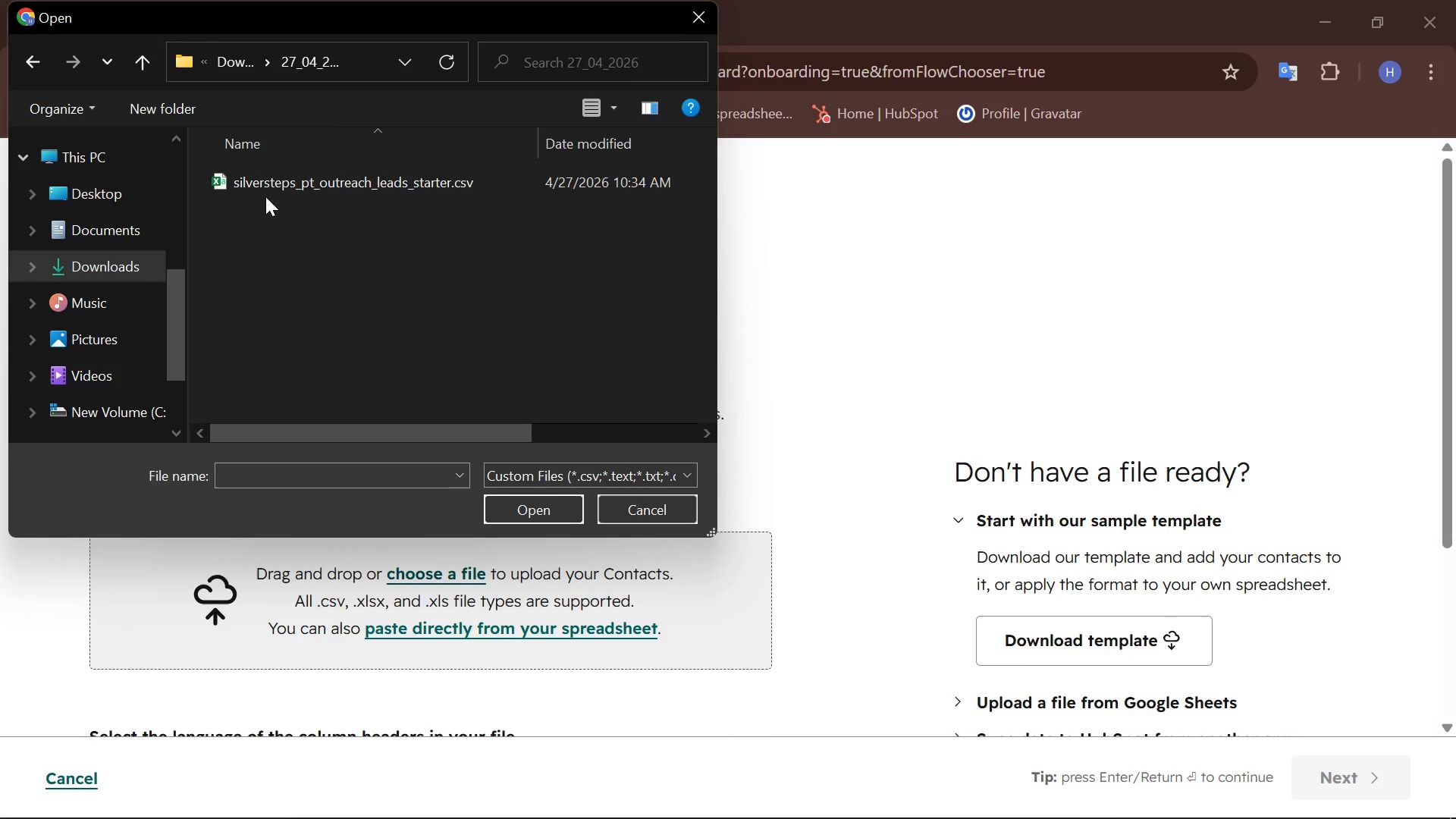 
left_click([290, 174])
 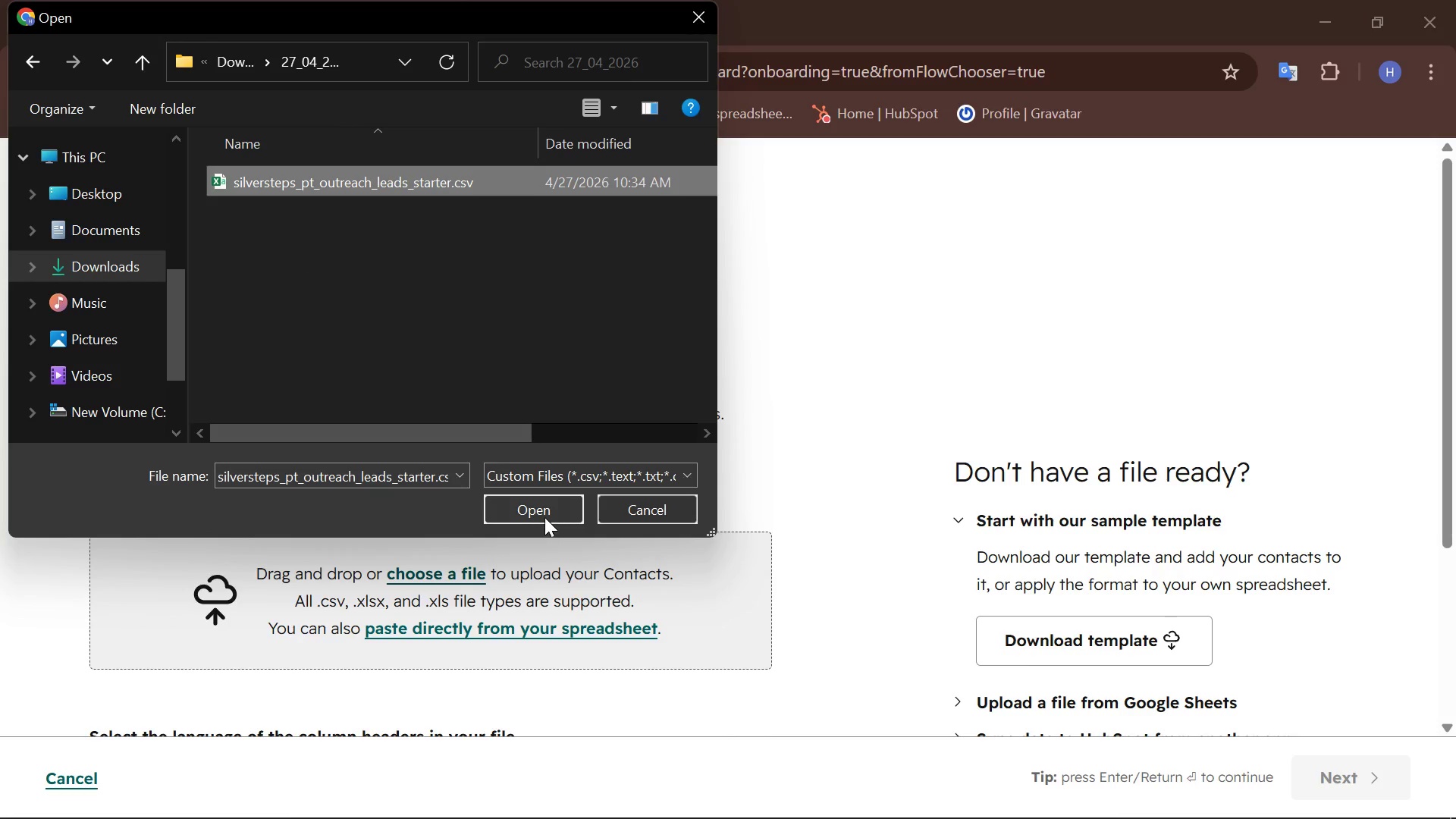 
left_click([542, 513])
 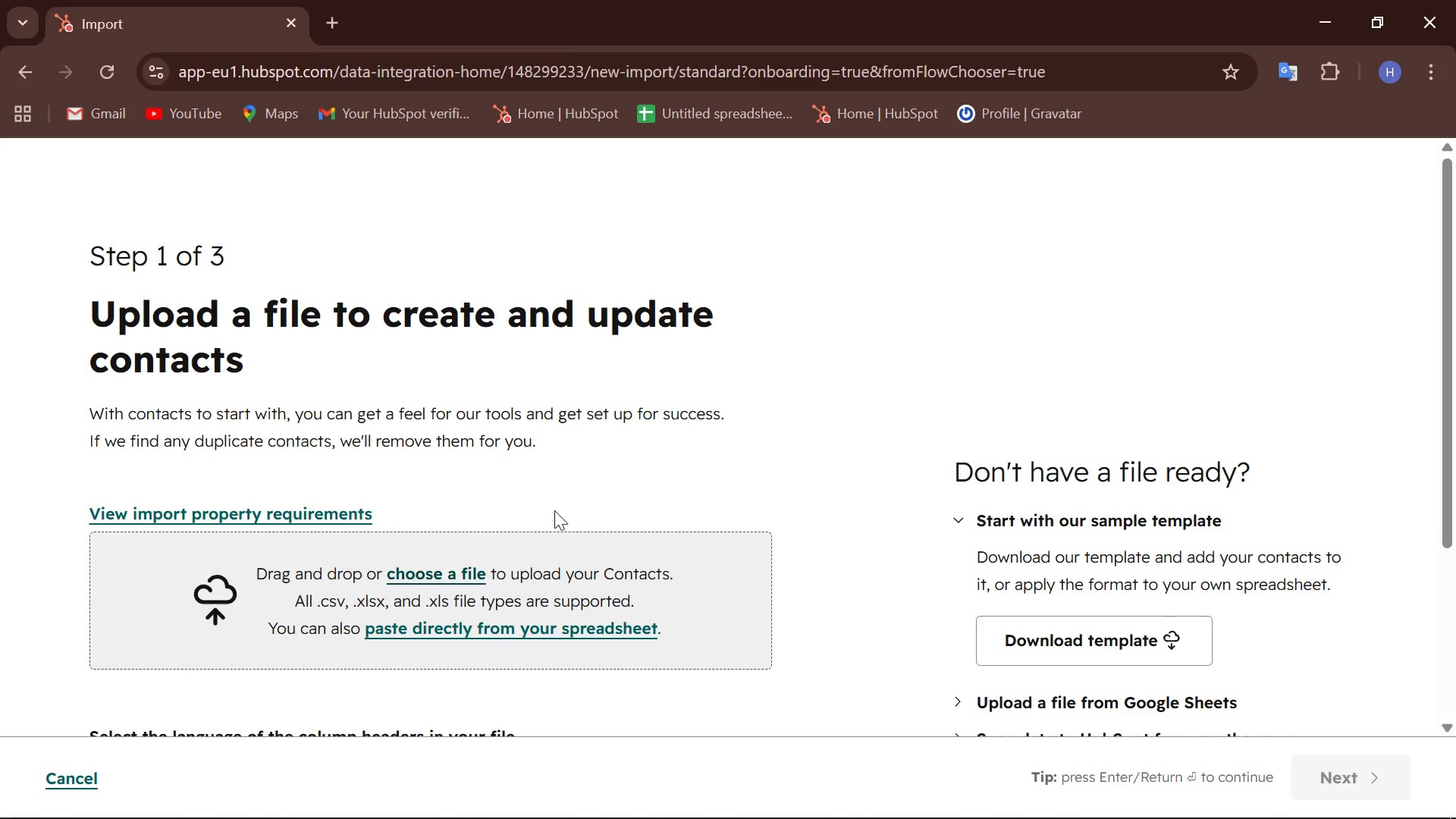 
mouse_move([739, 526])
 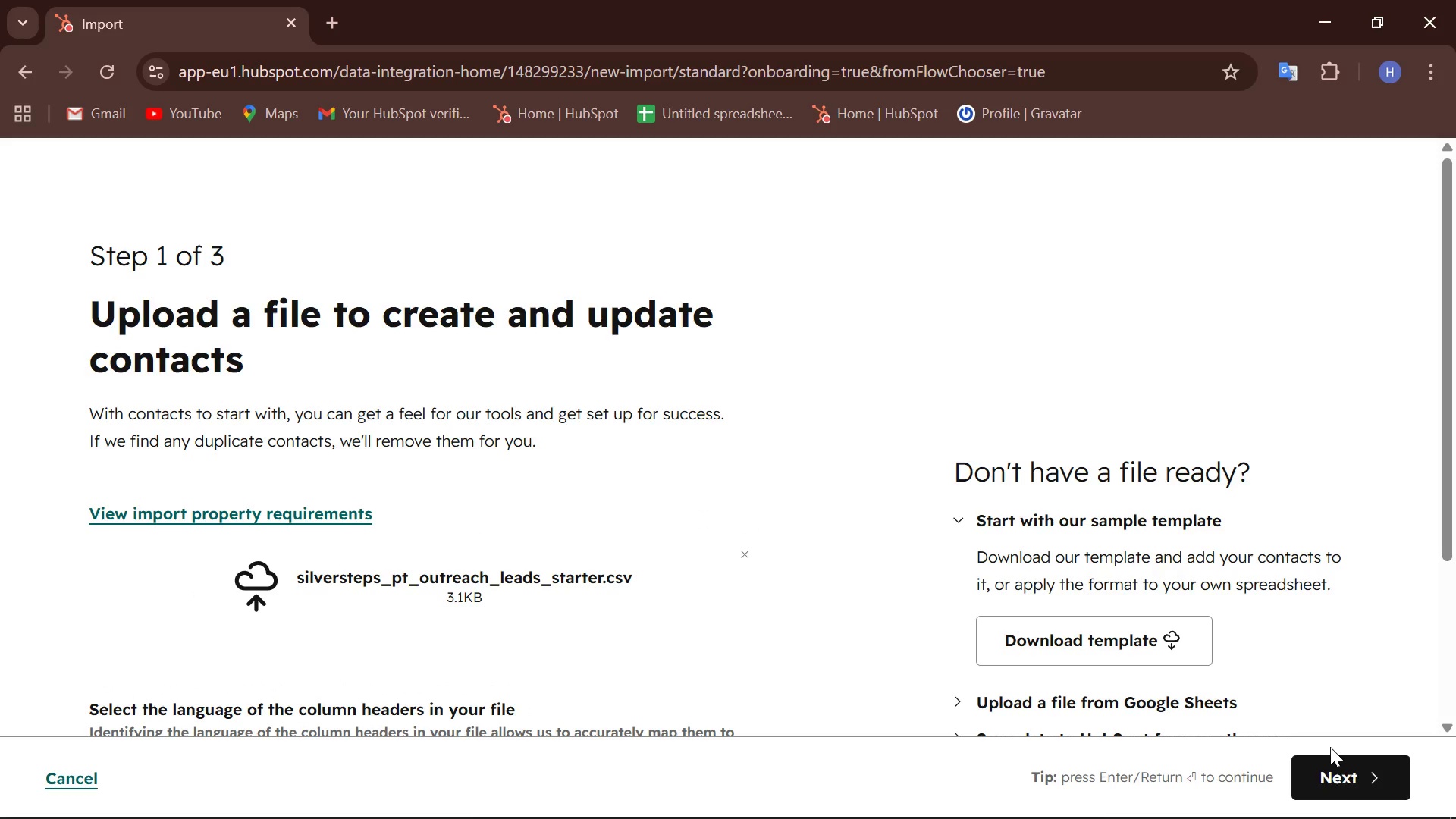 
left_click([1341, 772])
 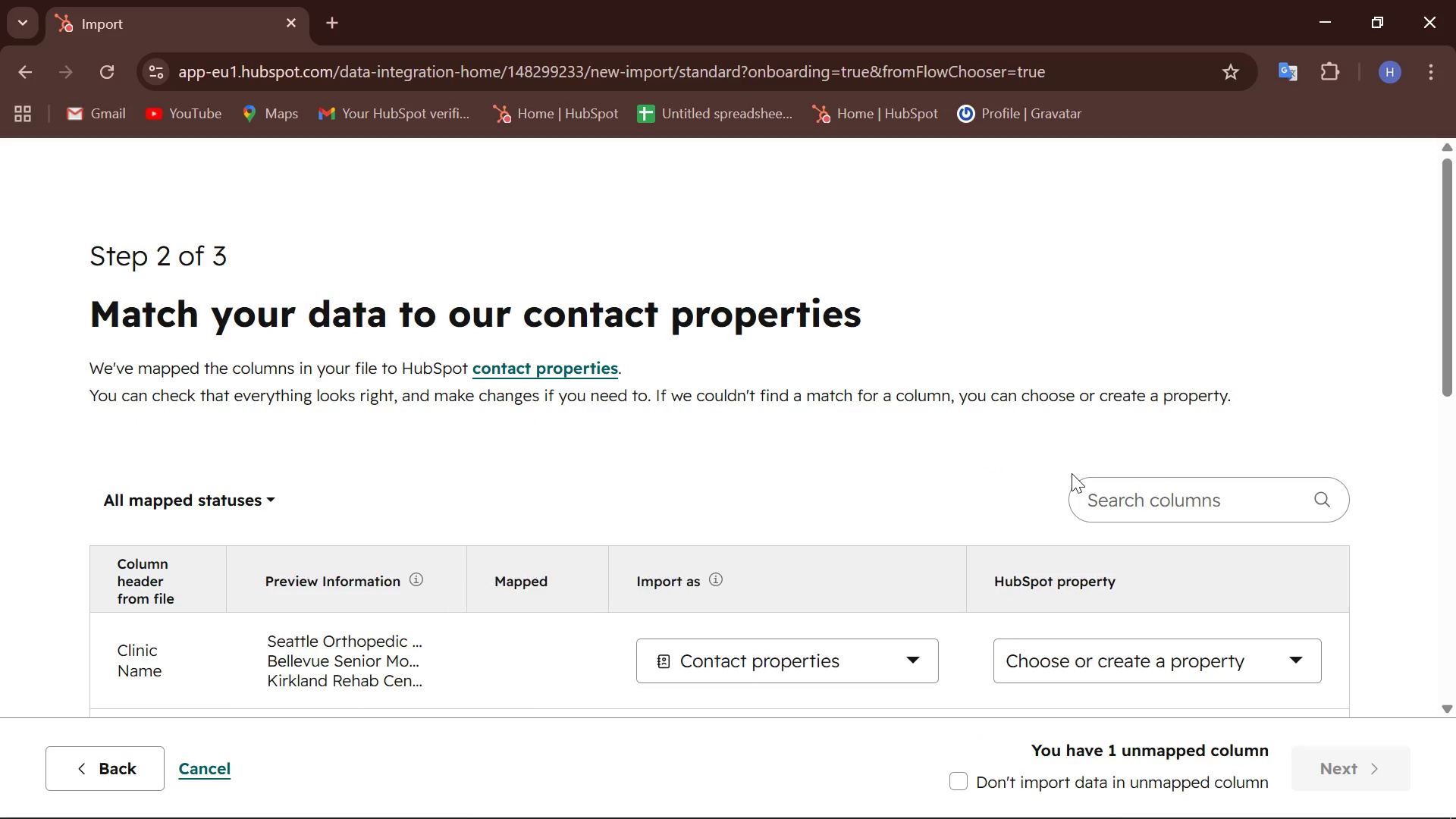 
scroll: coordinate [726, 457], scroll_direction: down, amount: 2.0
 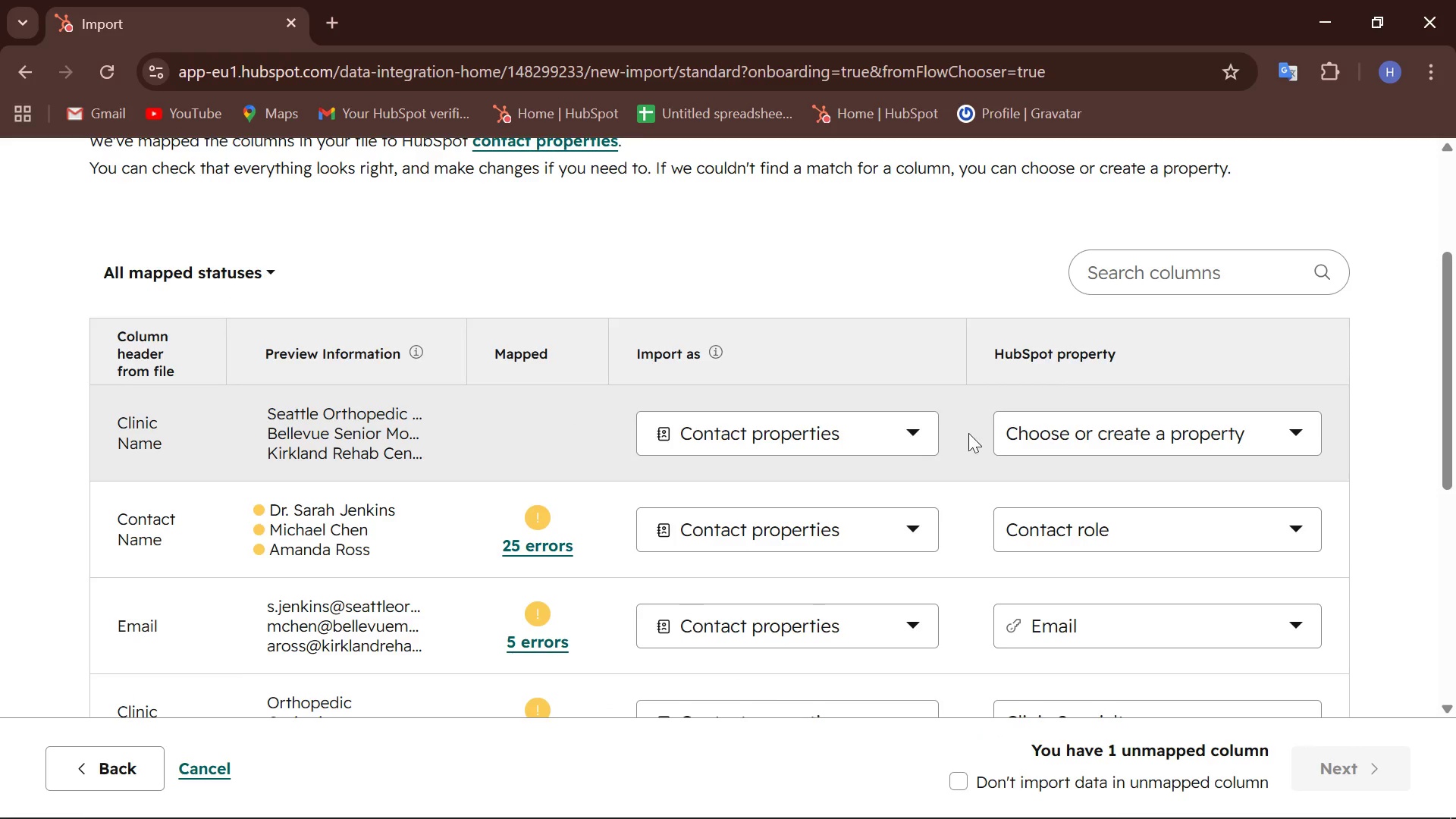 
left_click([1111, 428])
 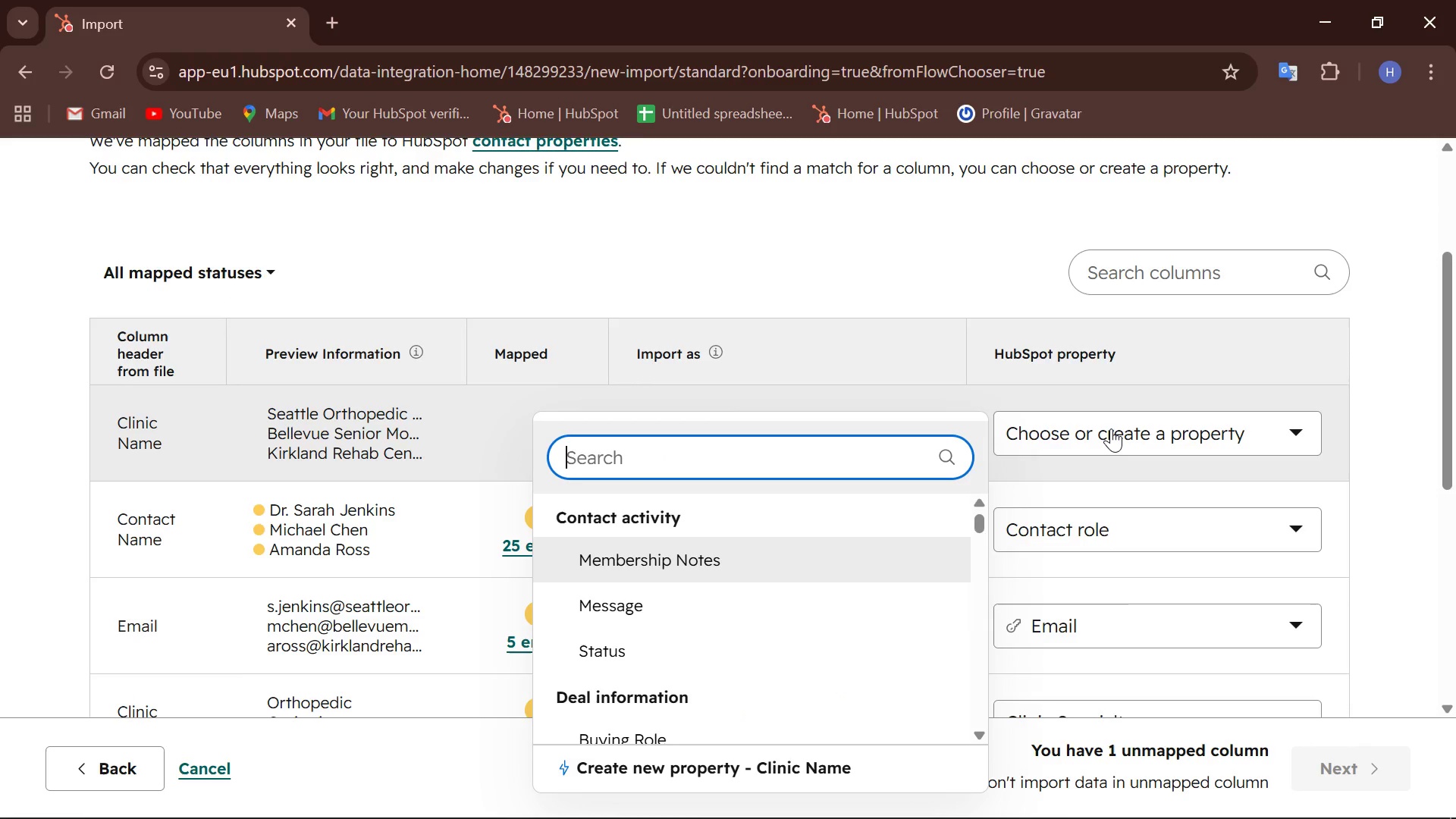 
type(com)
 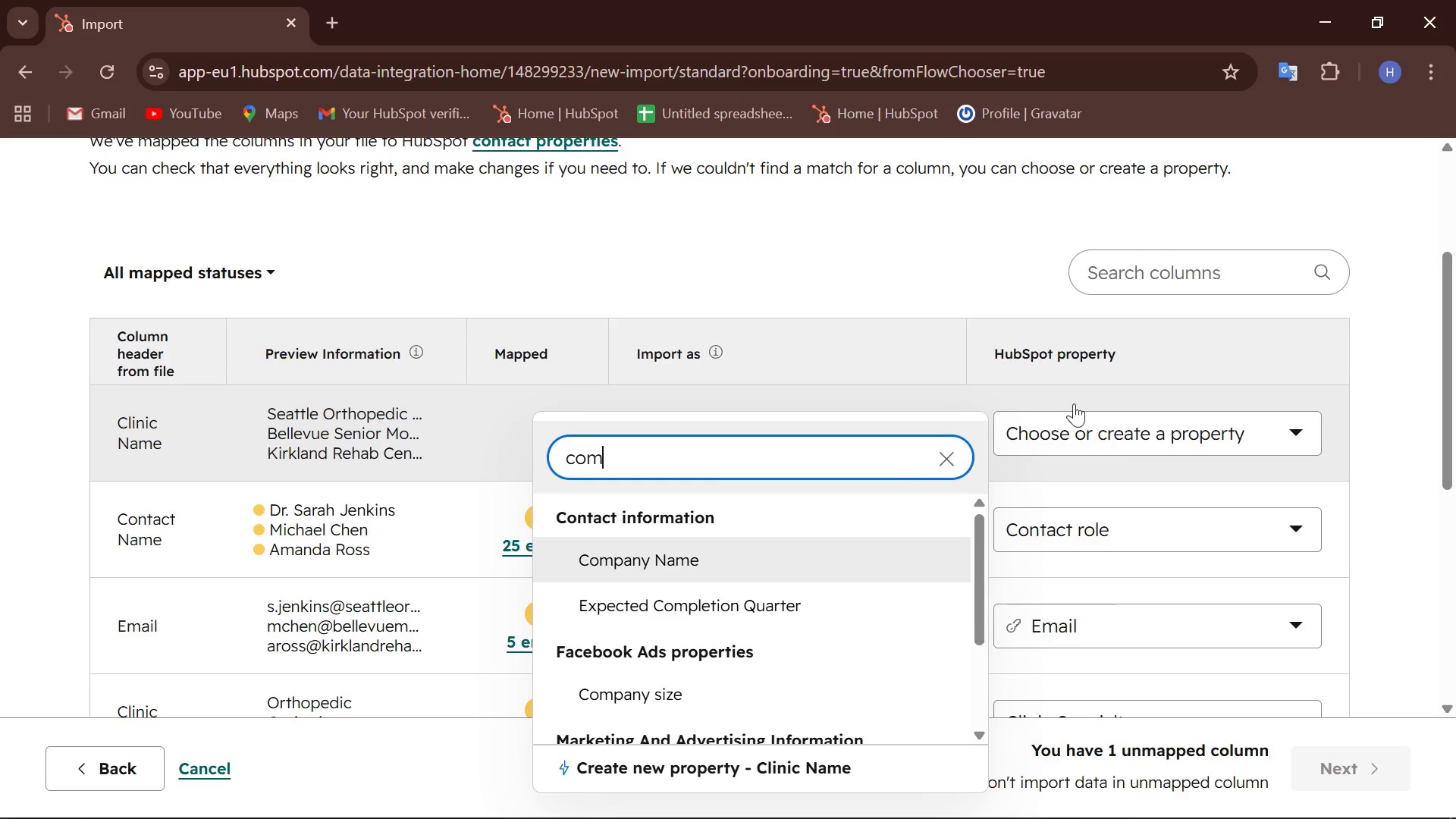 
left_click([655, 563])
 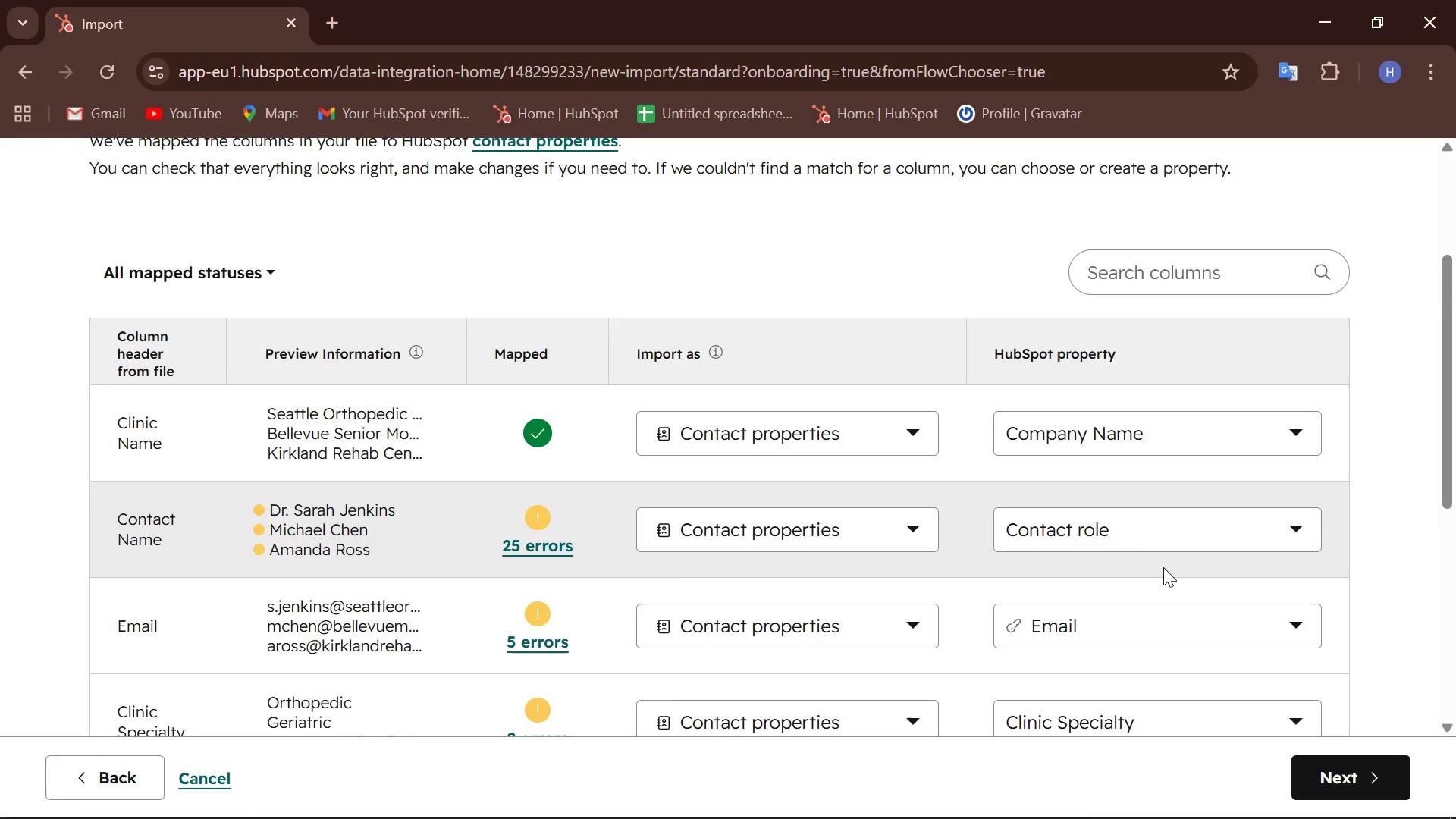 
left_click([1144, 530])
 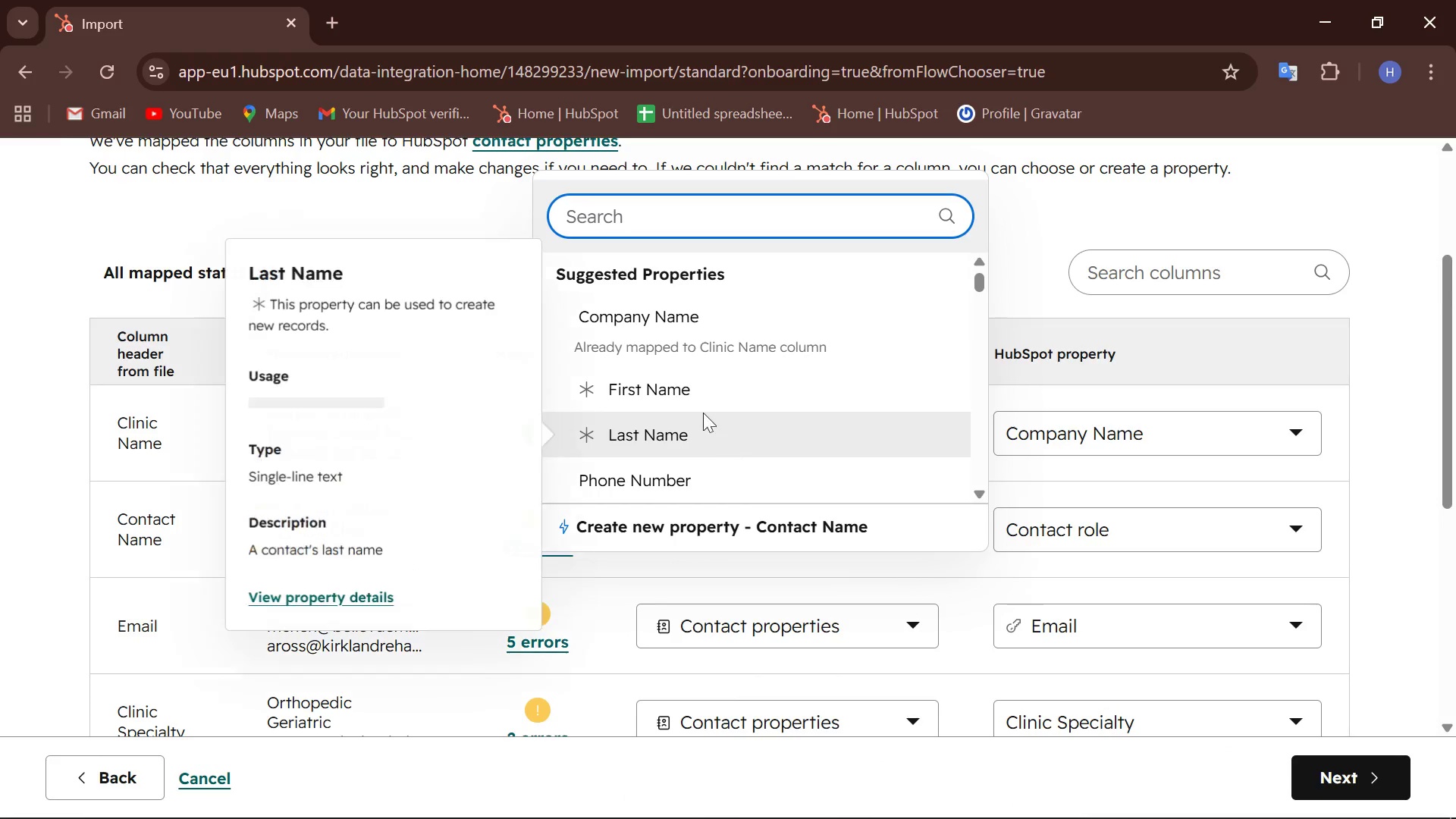 
left_click([688, 397])
 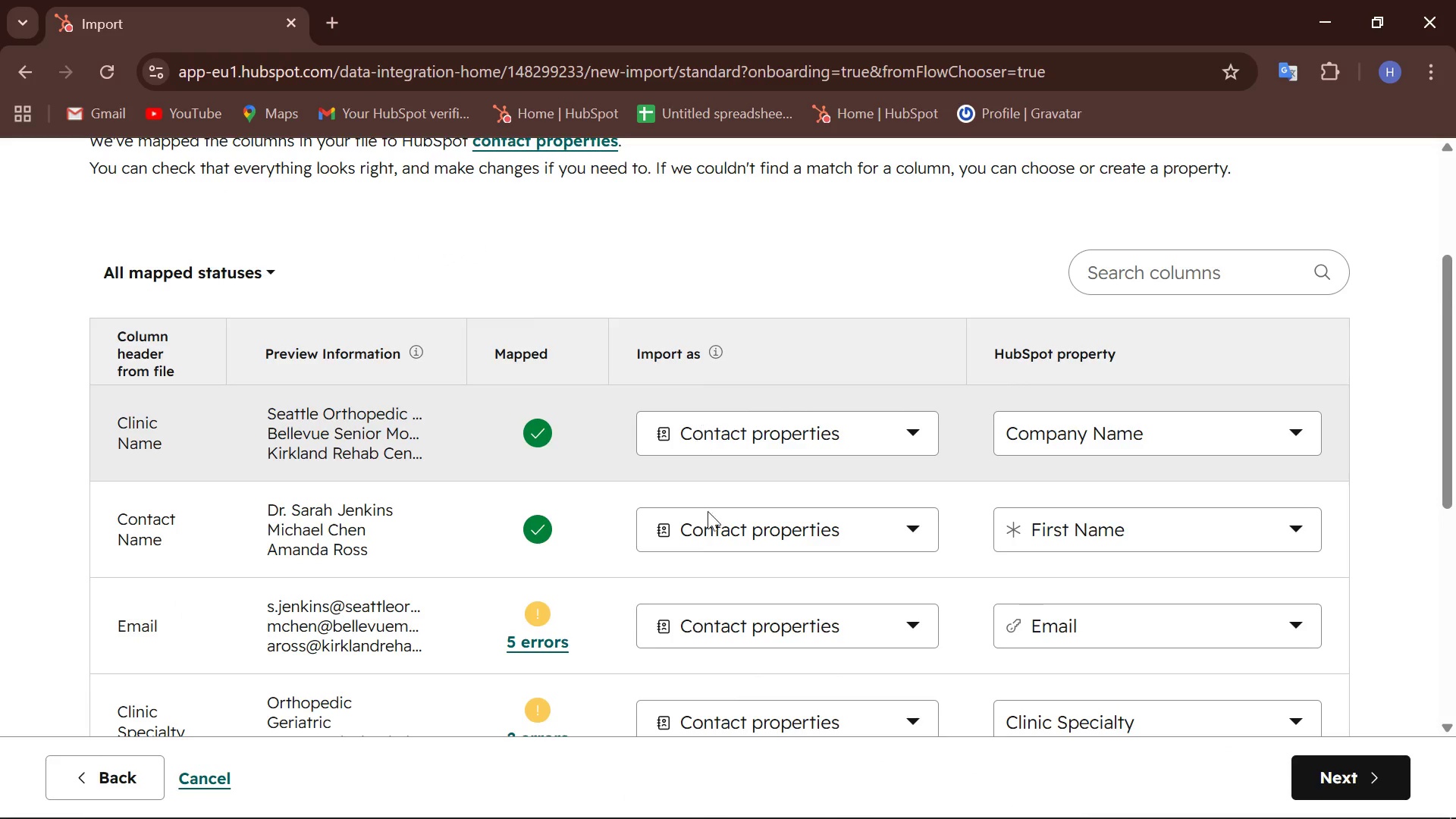 
scroll: coordinate [678, 556], scroll_direction: down, amount: 1.0
 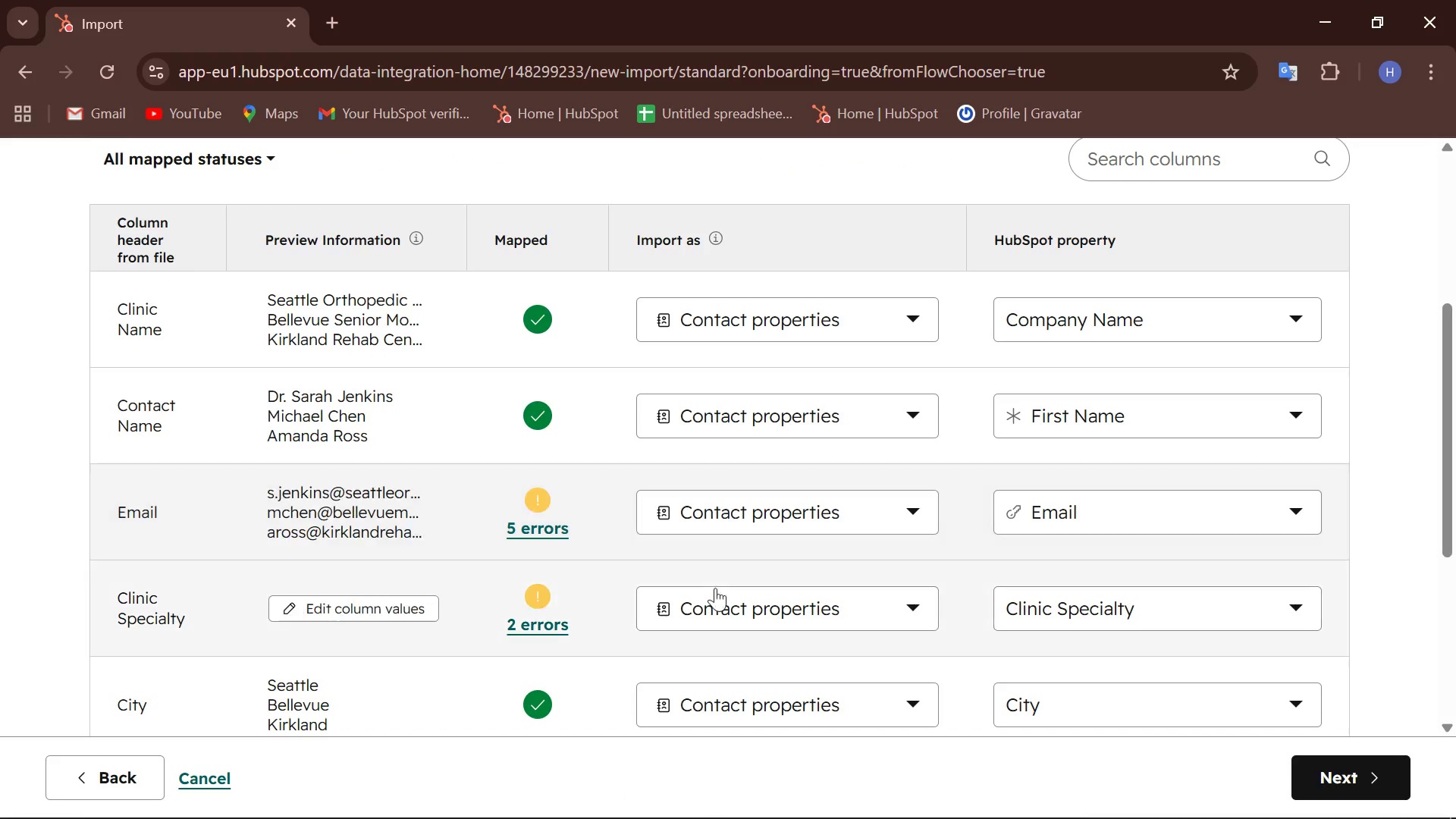 
left_click([540, 592])
 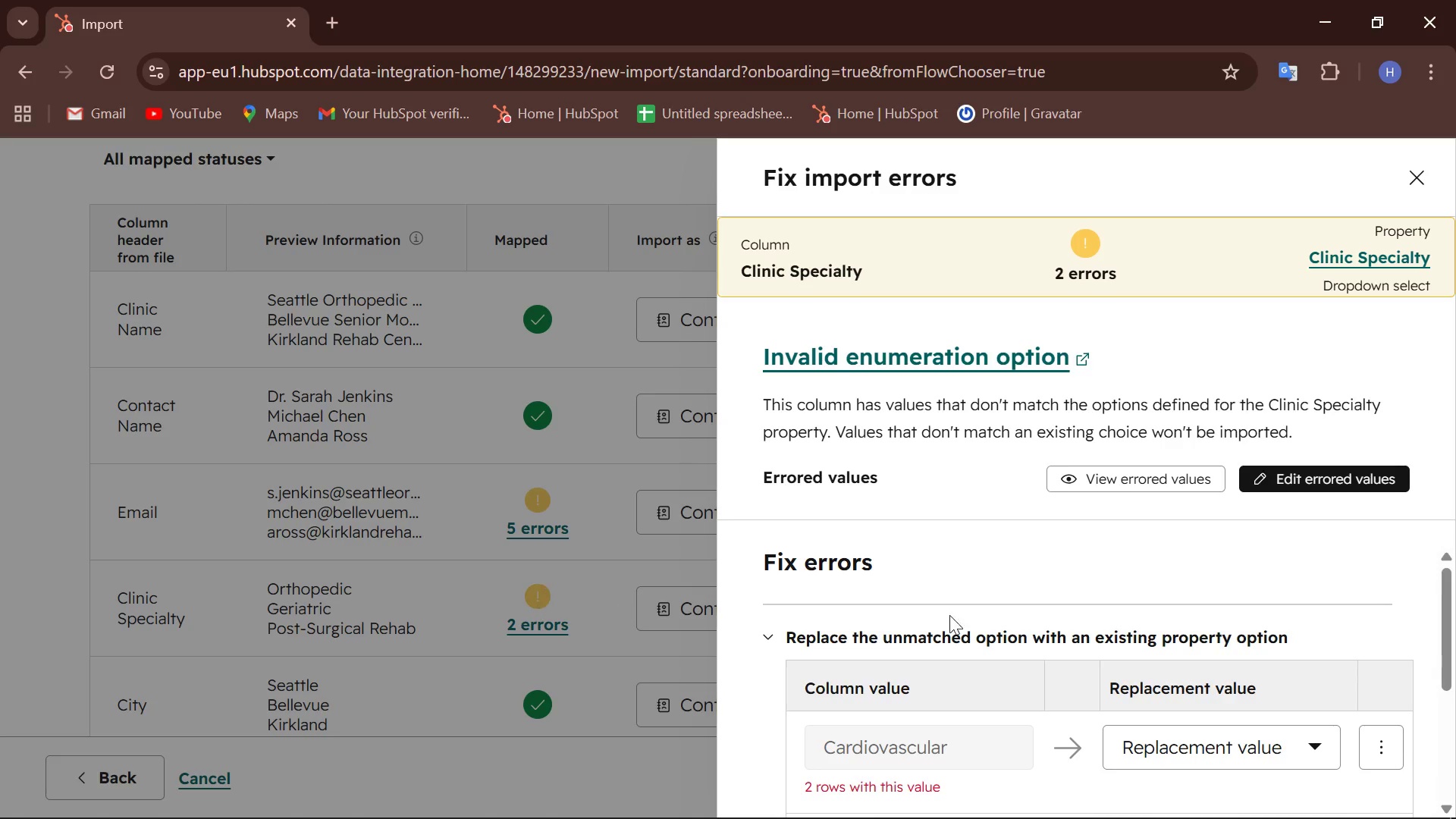 
scroll: coordinate [962, 620], scroll_direction: down, amount: 2.0
 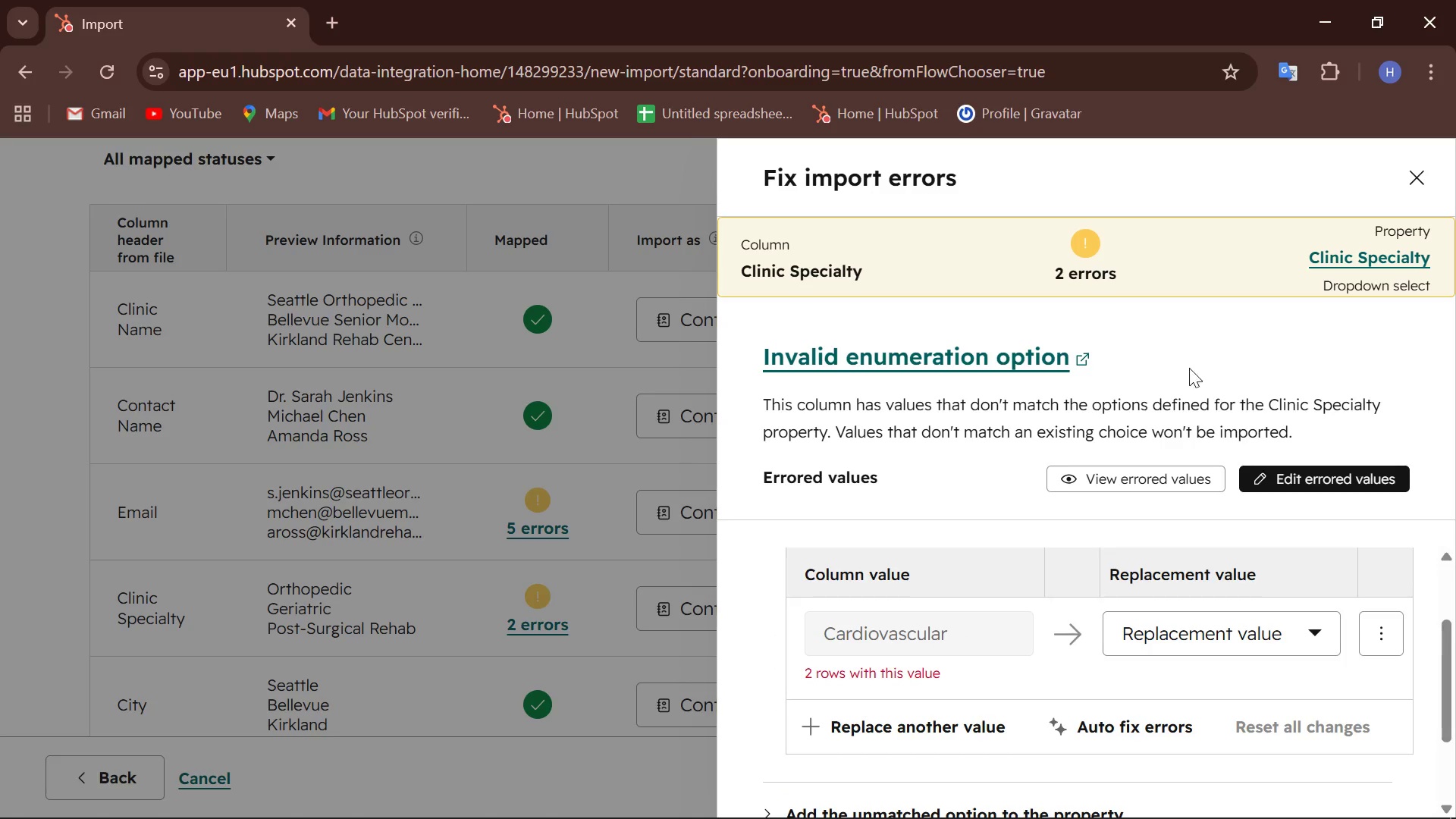 
left_click([1266, 484])
 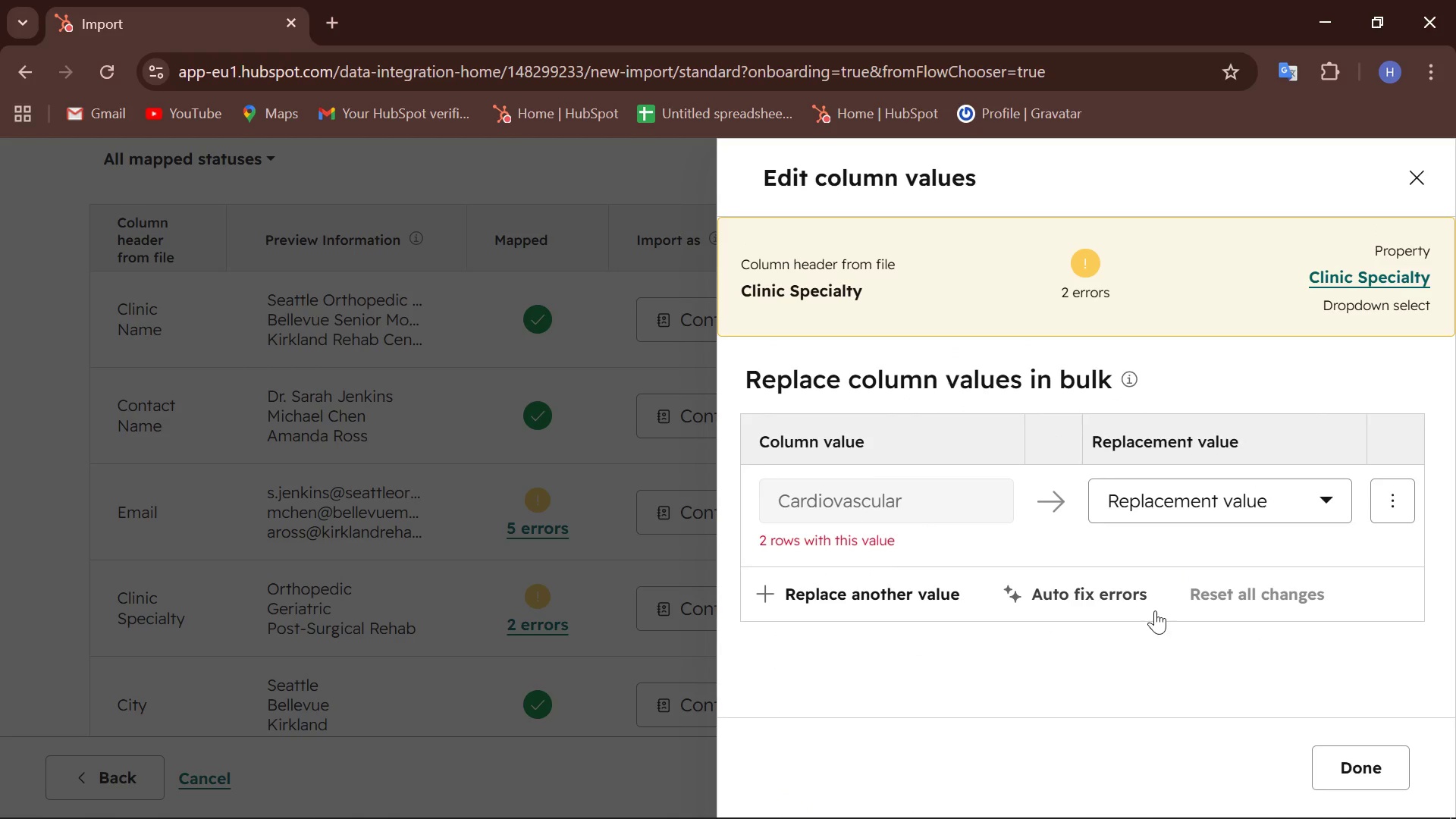 
left_click([877, 587])
 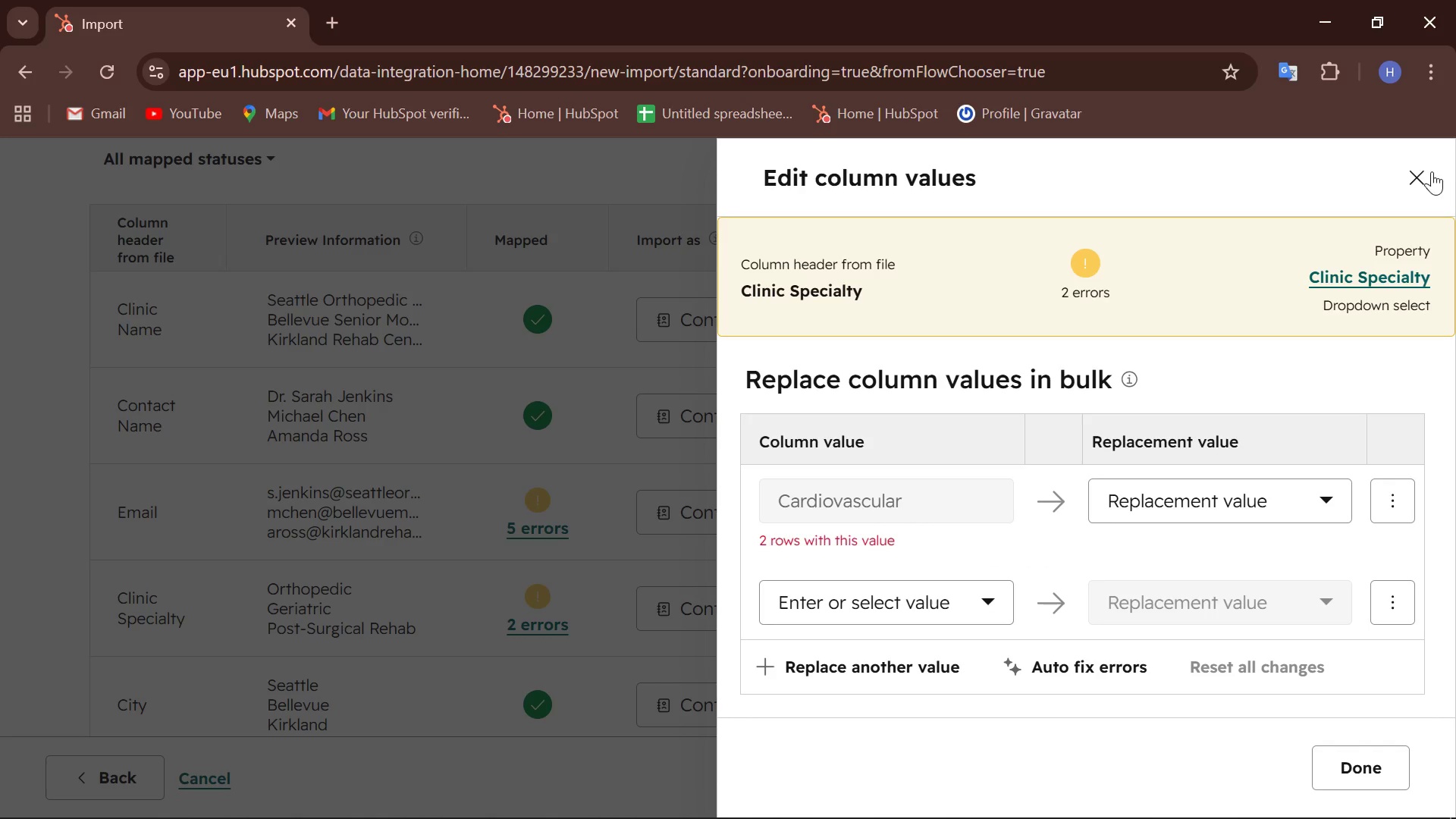 
left_click([1411, 187])
 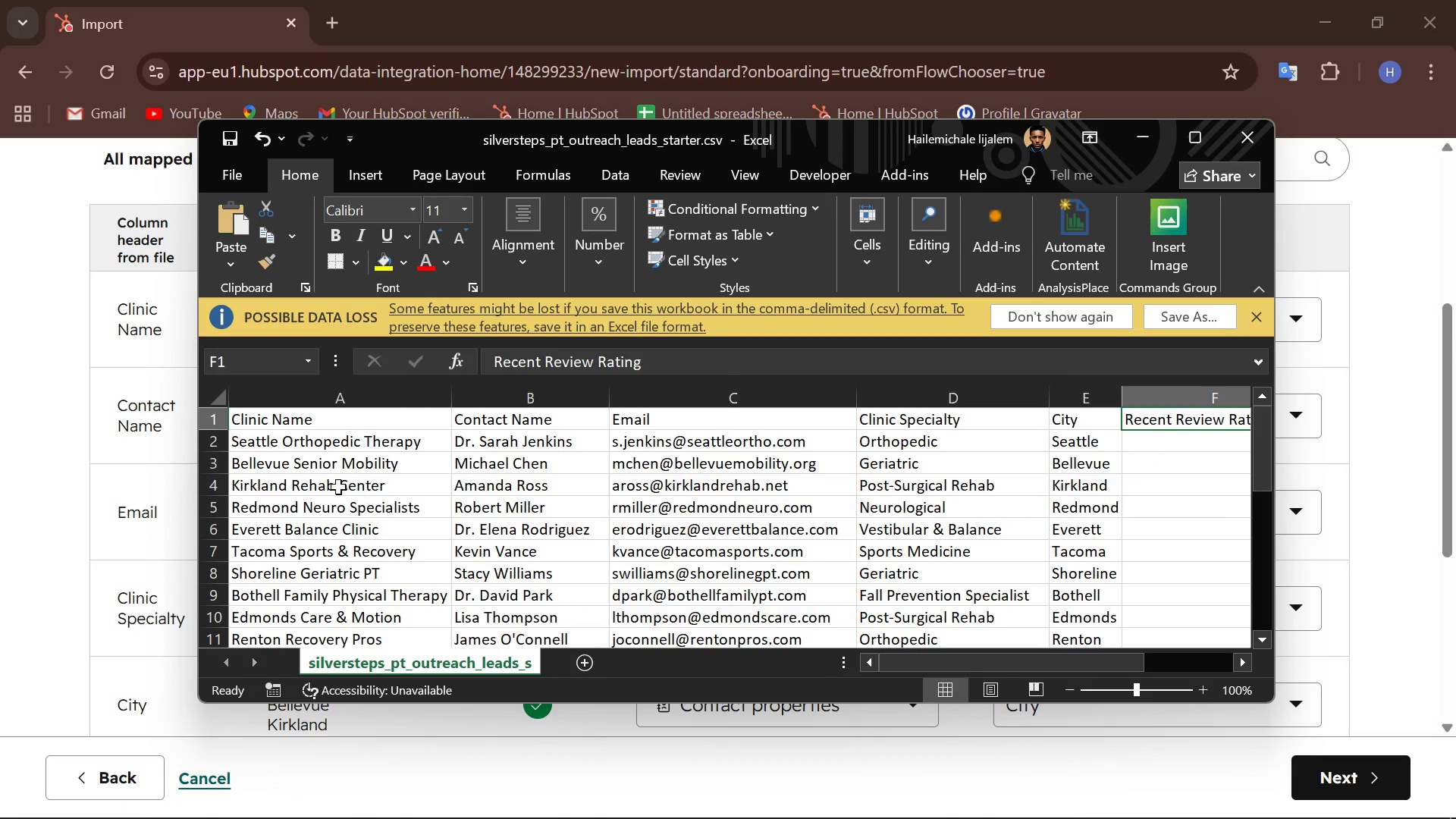 
wait(6.88)
 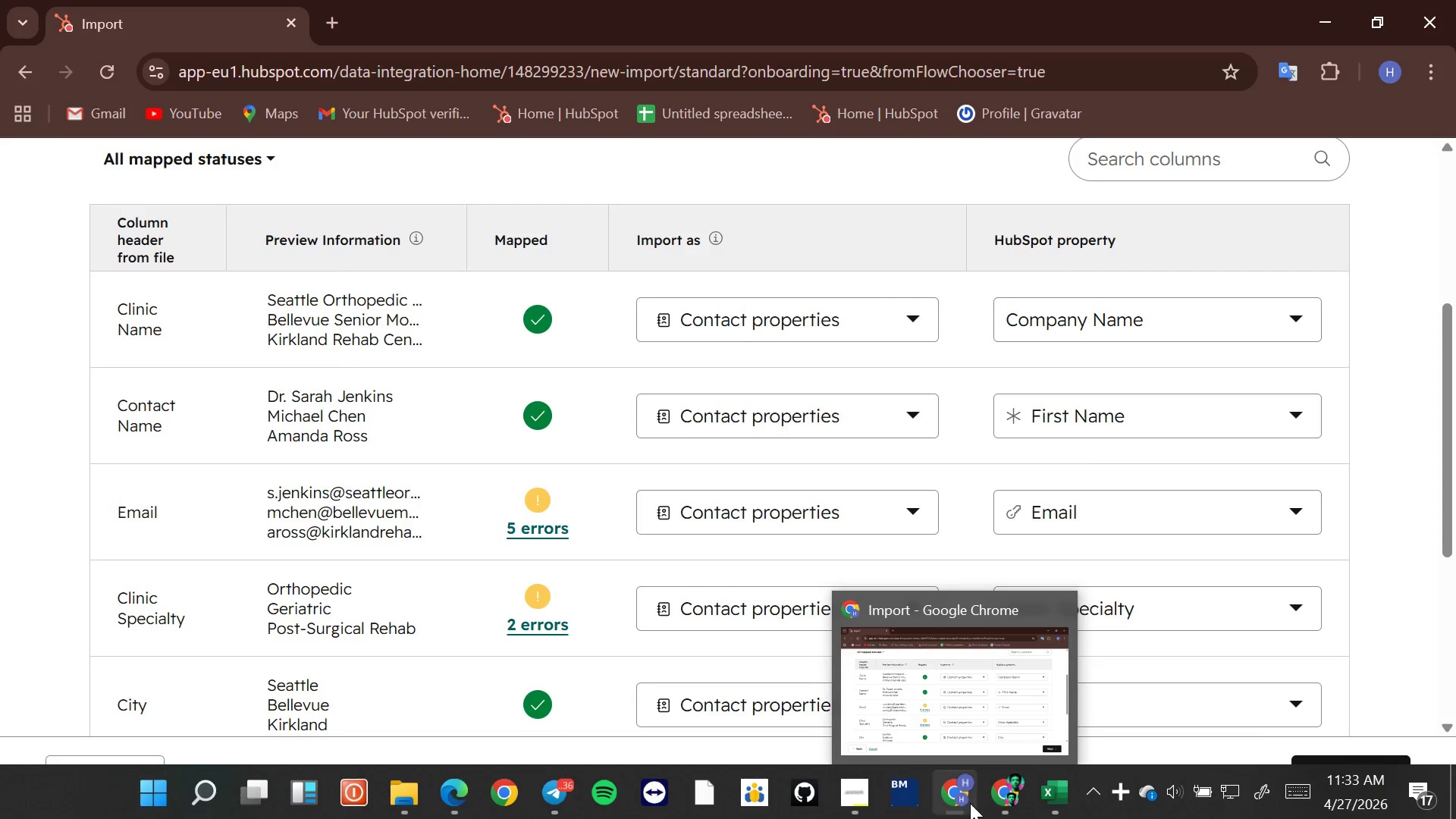 
scroll: coordinate [900, 492], scroll_direction: up, amount: 1.0
 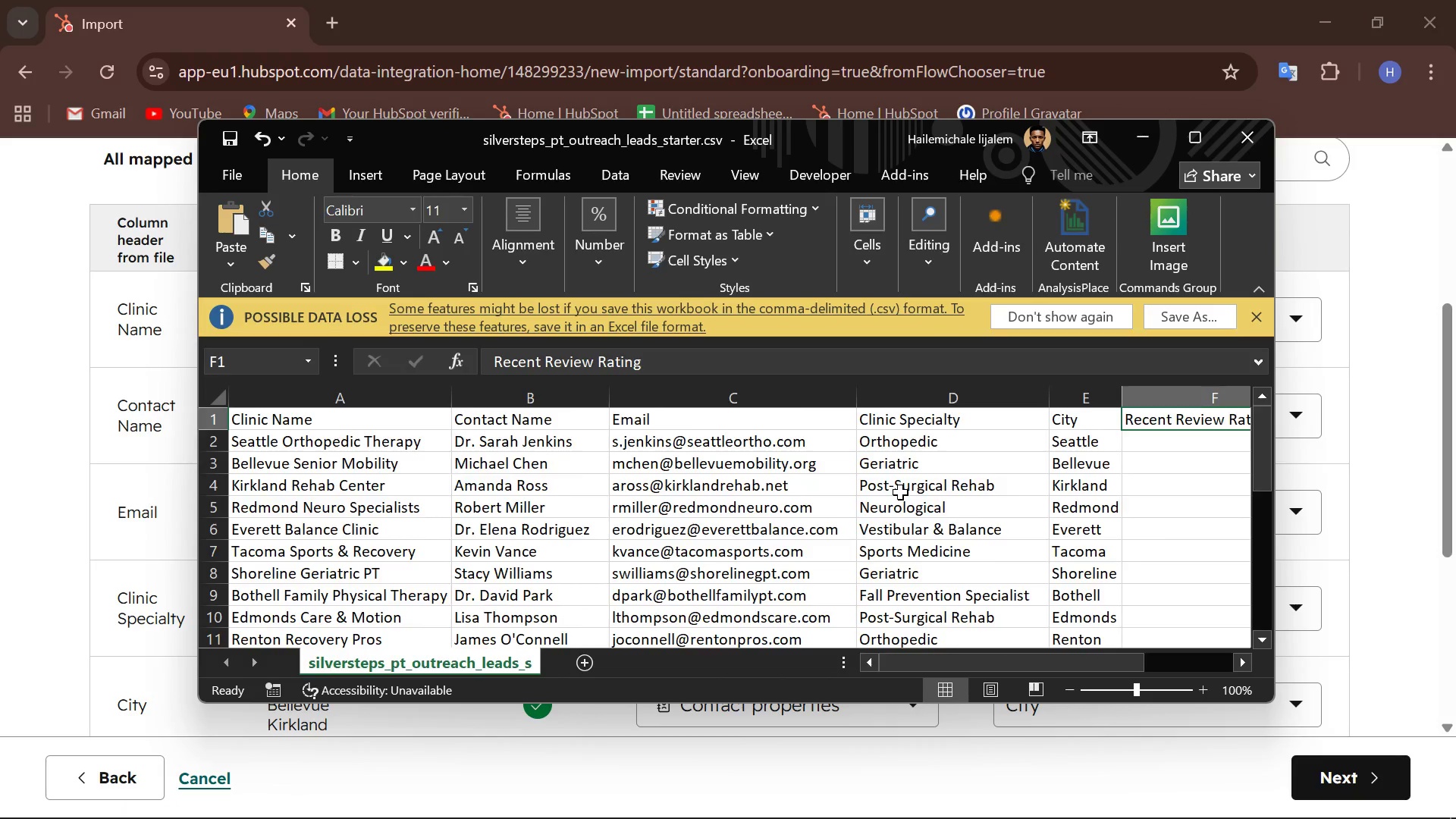 
scroll: coordinate [900, 492], scroll_direction: down, amount: 2.0
 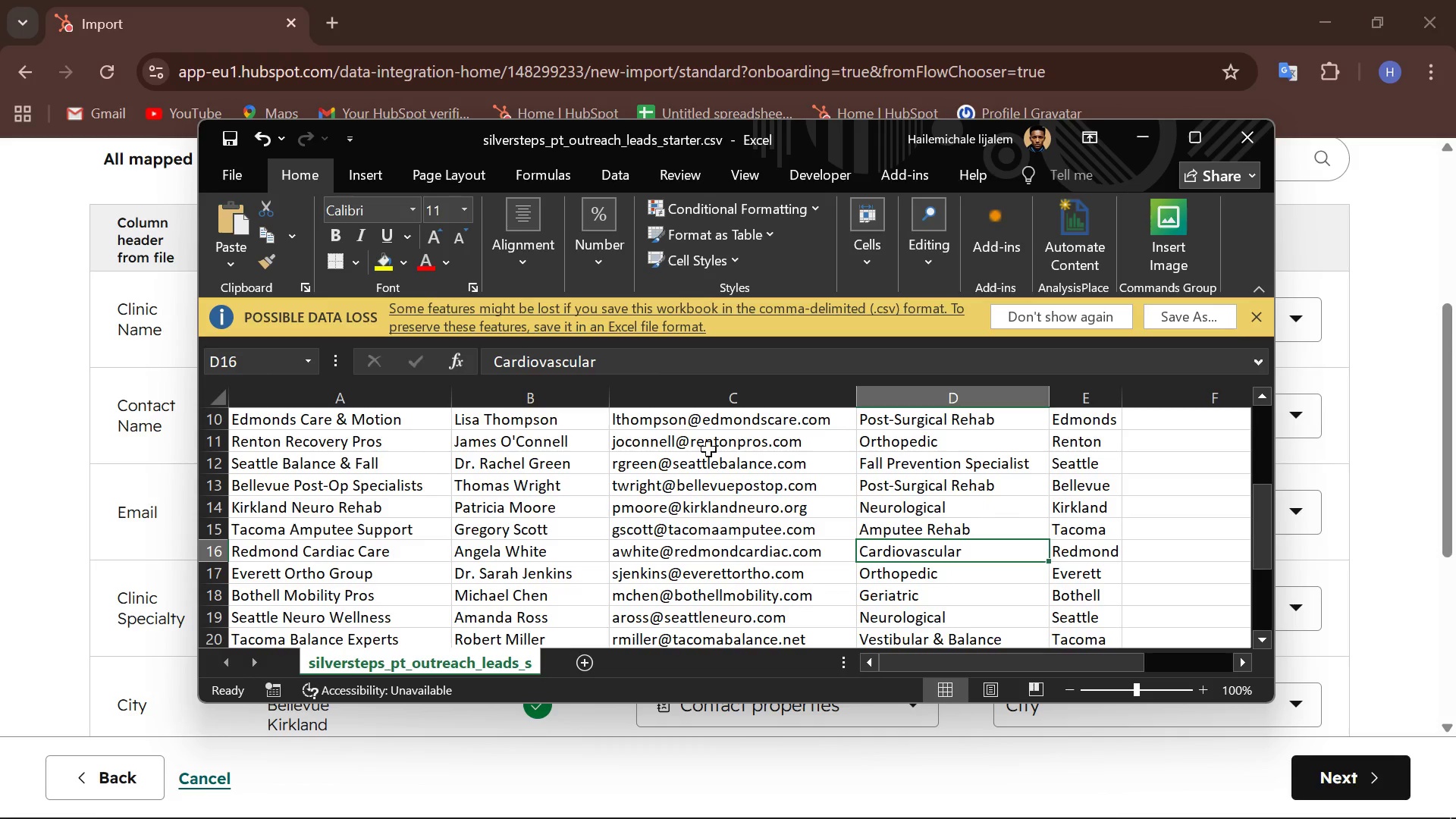 
left_click_drag(start_coordinate=[624, 359], to_coordinate=[487, 350])
 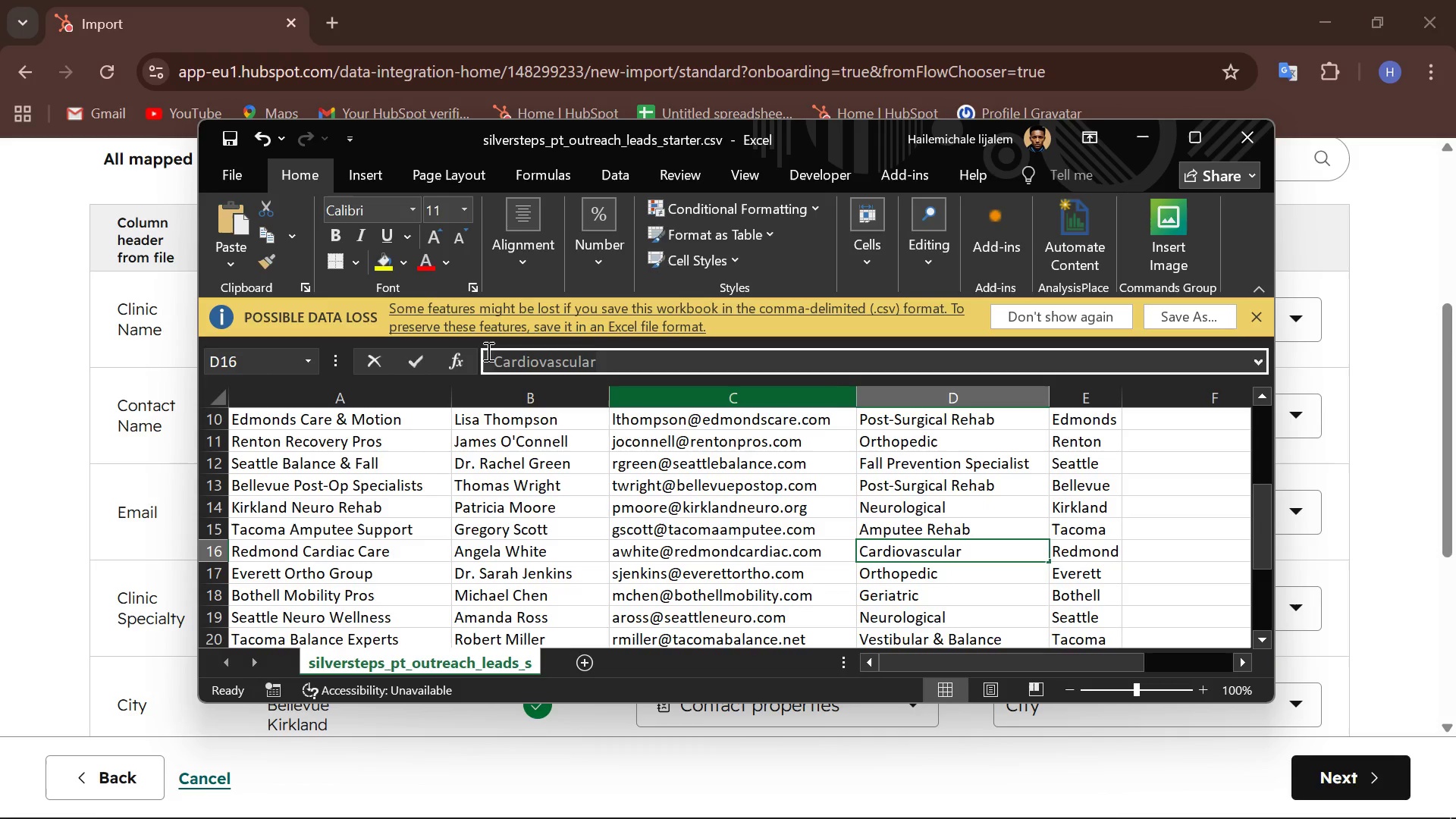 
key(Control+C)
 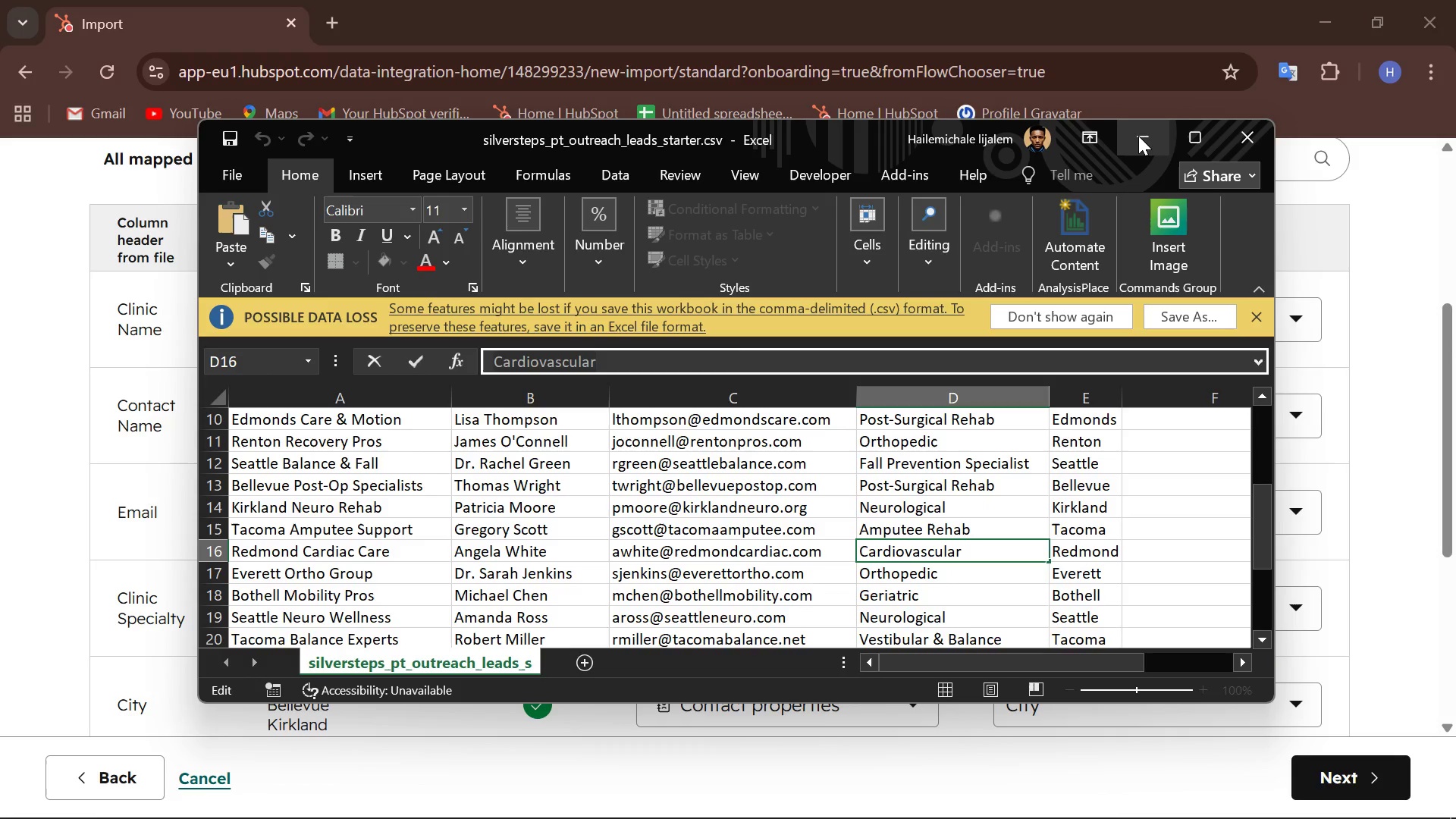 
left_click([1138, 136])
 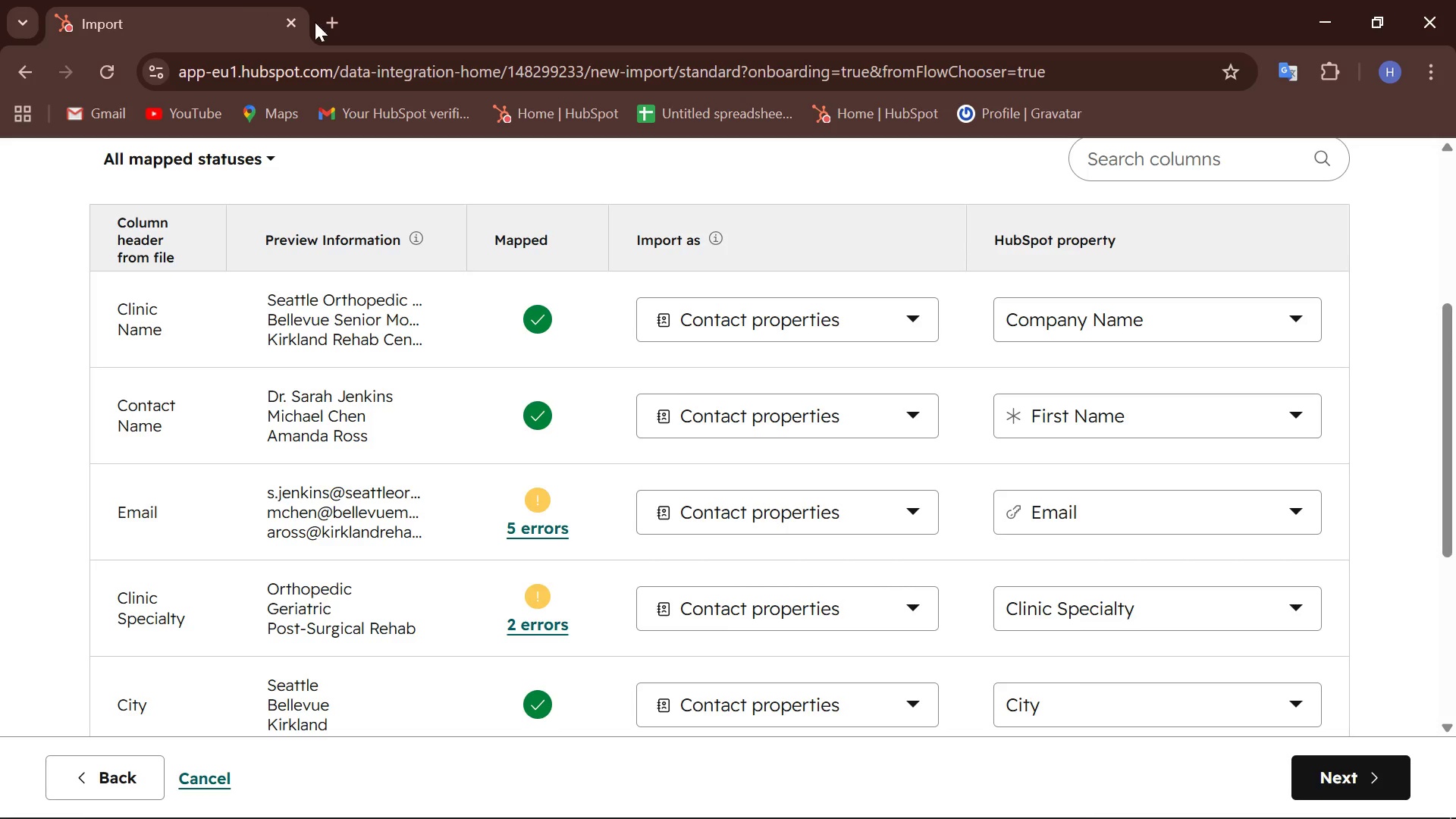 
left_click([334, 16])
 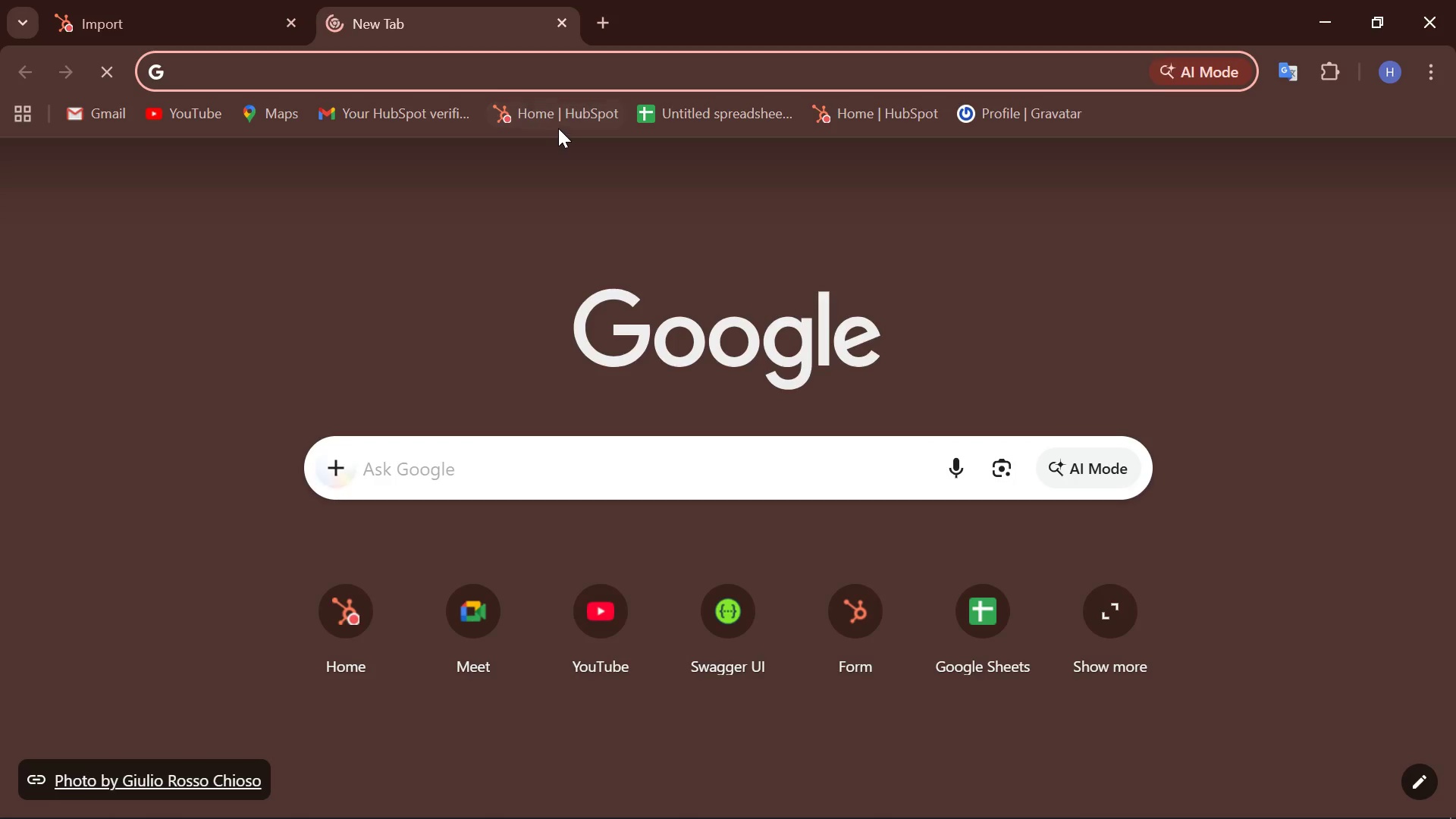 
left_click([539, 109])
 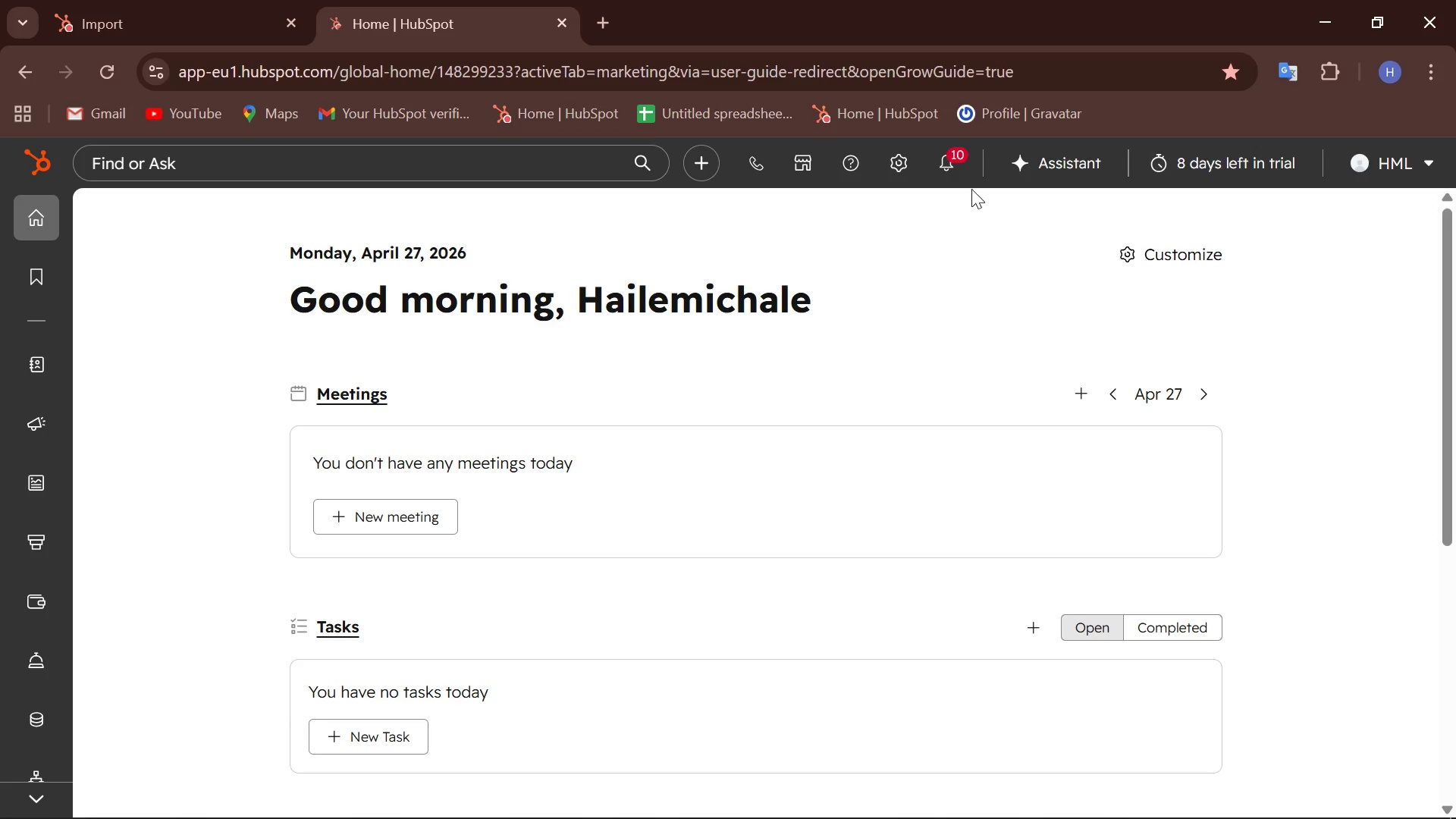 
left_click([882, 162])
 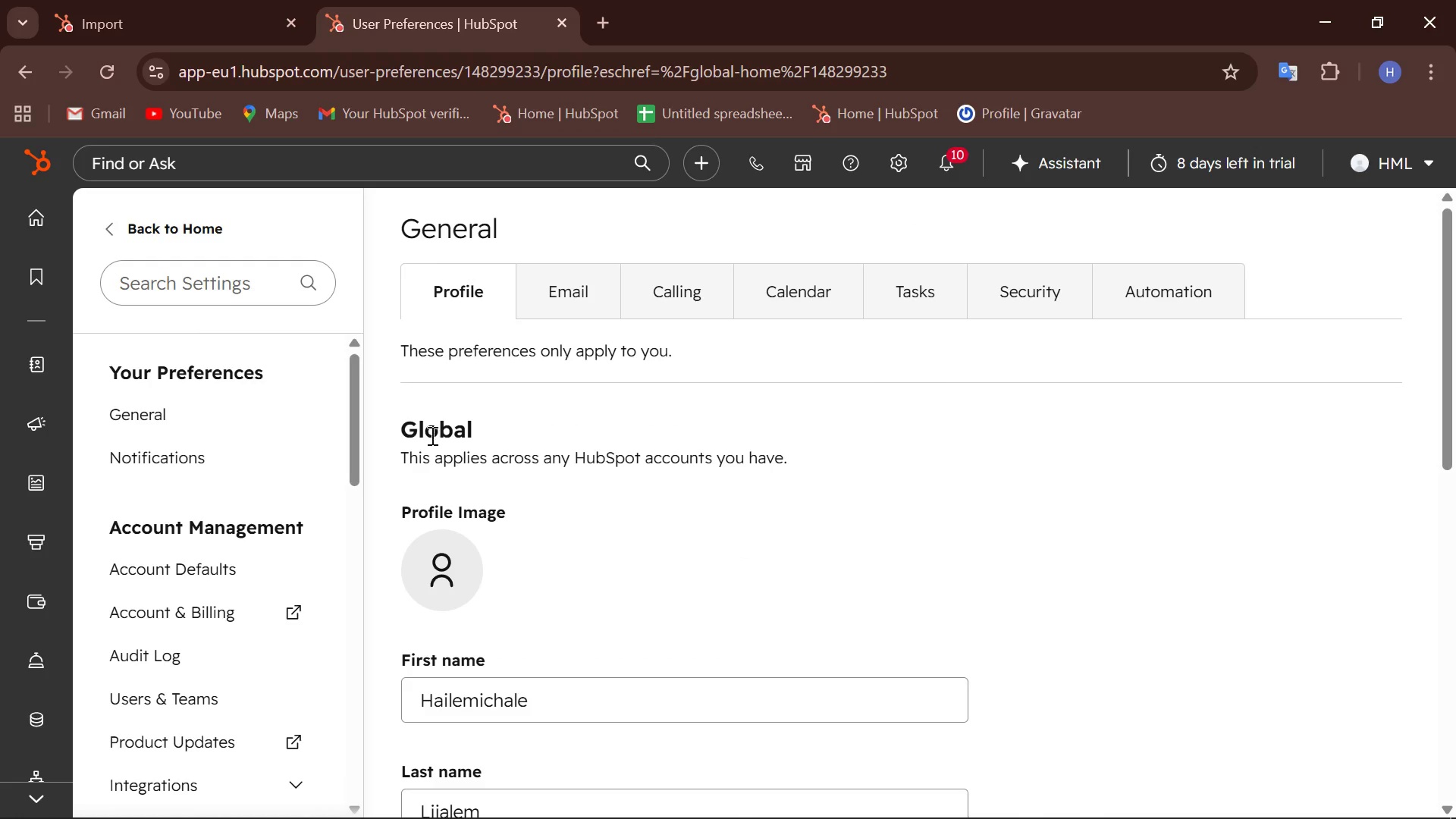 
scroll: coordinate [152, 547], scroll_direction: down, amount: 7.0
 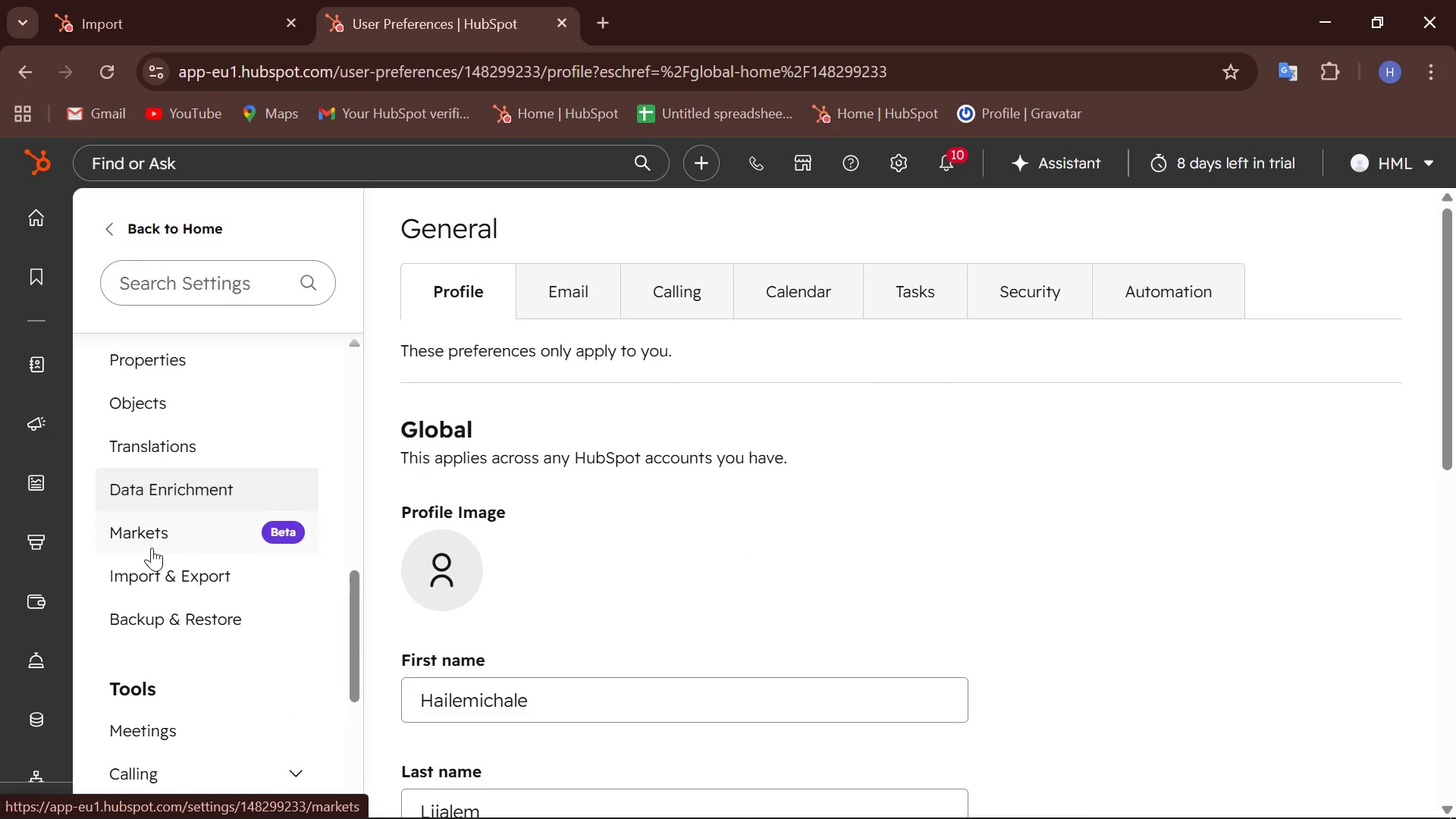 
scroll: coordinate [152, 548], scroll_direction: none, amount: 0.0
 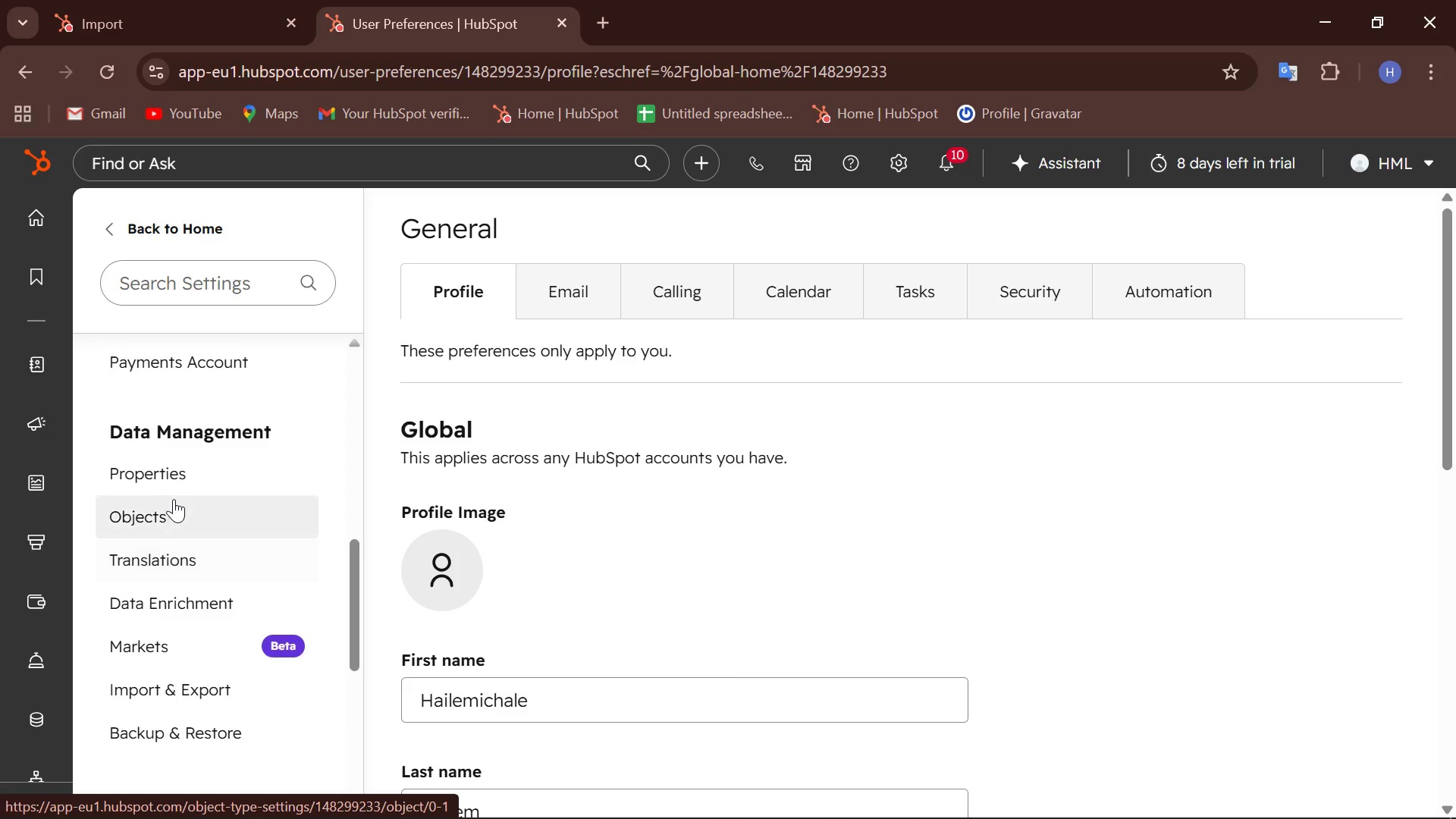 
left_click([162, 474])
 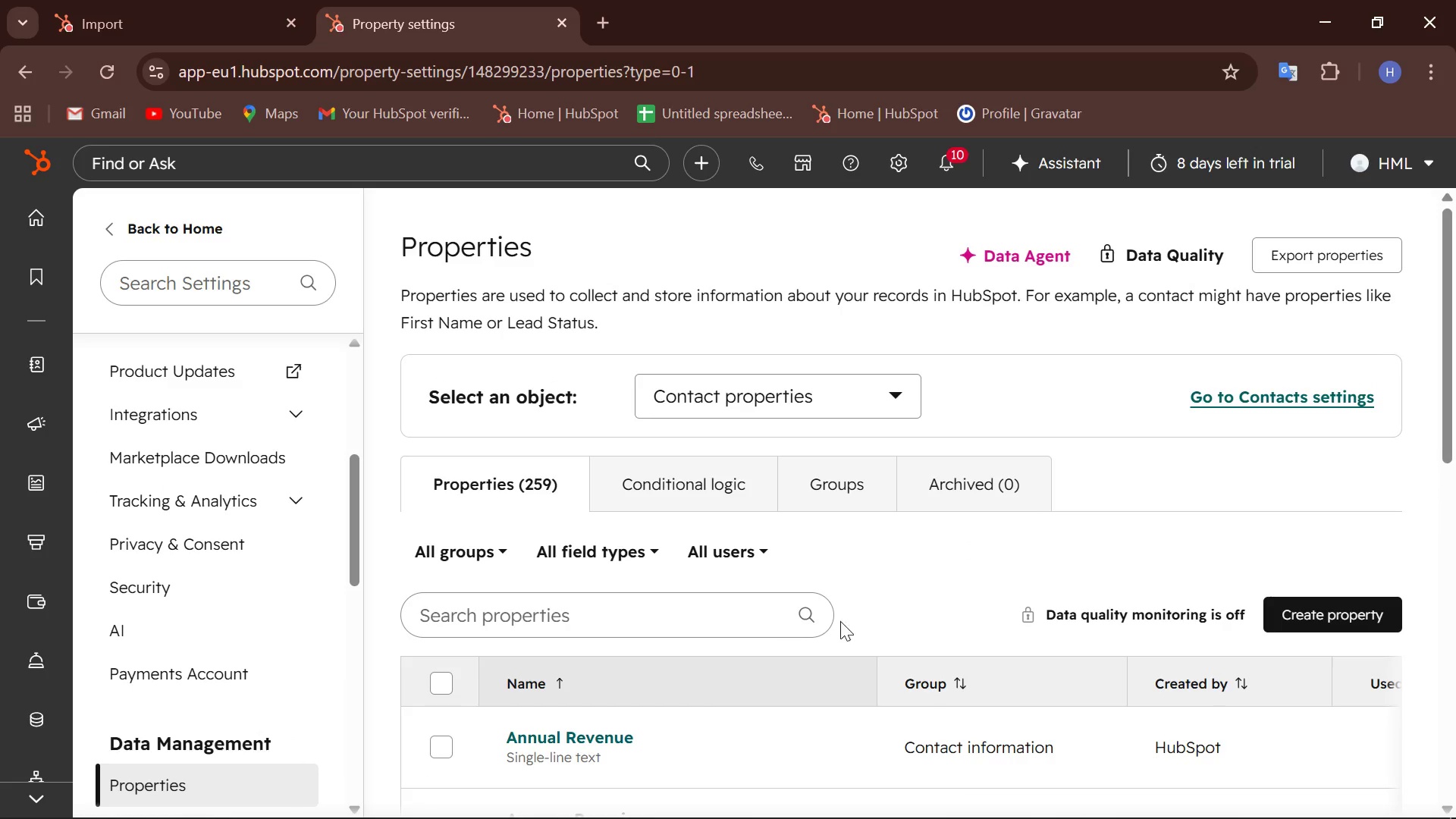 
wait(5.08)
 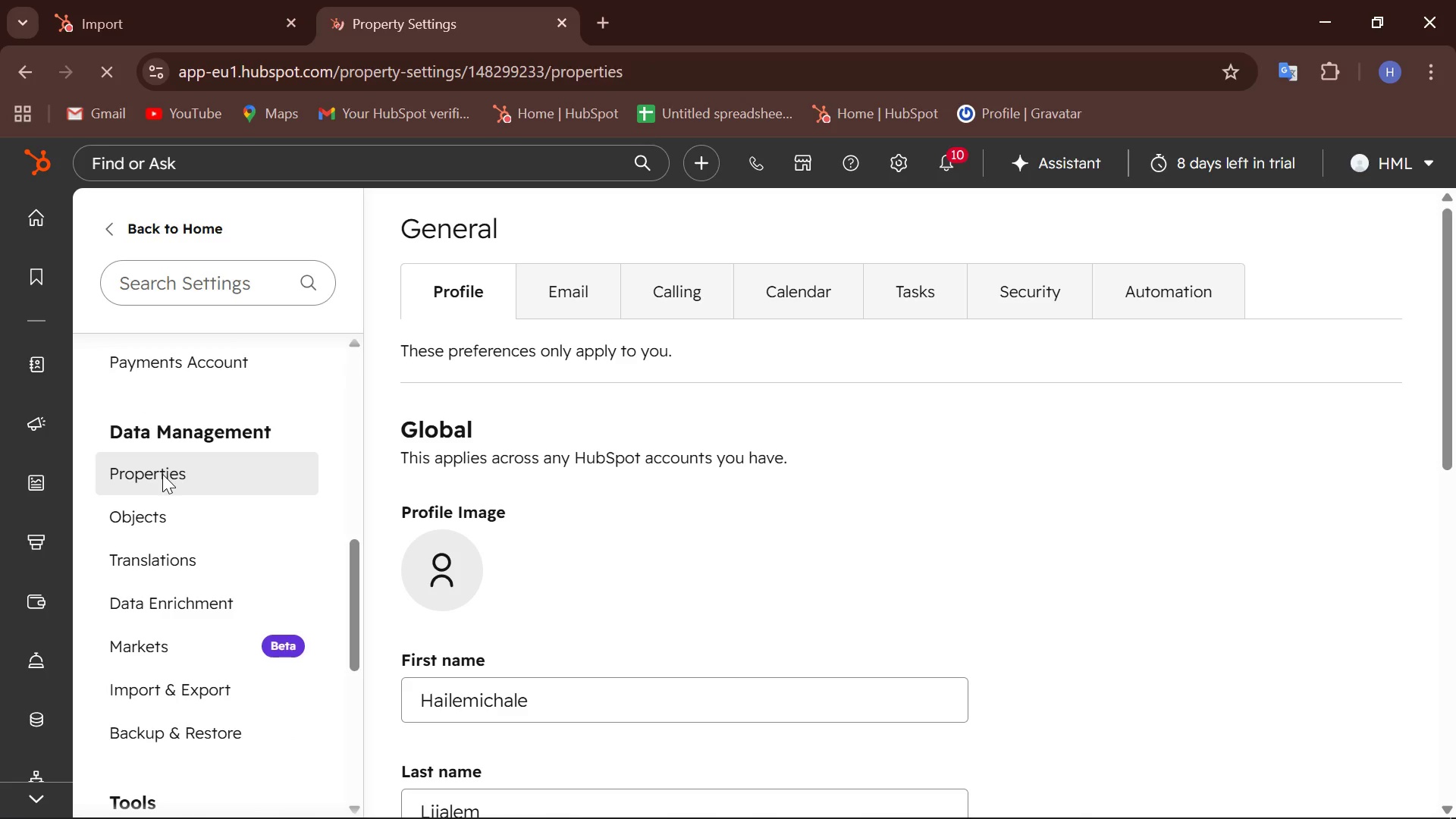 
left_click([554, 621])
 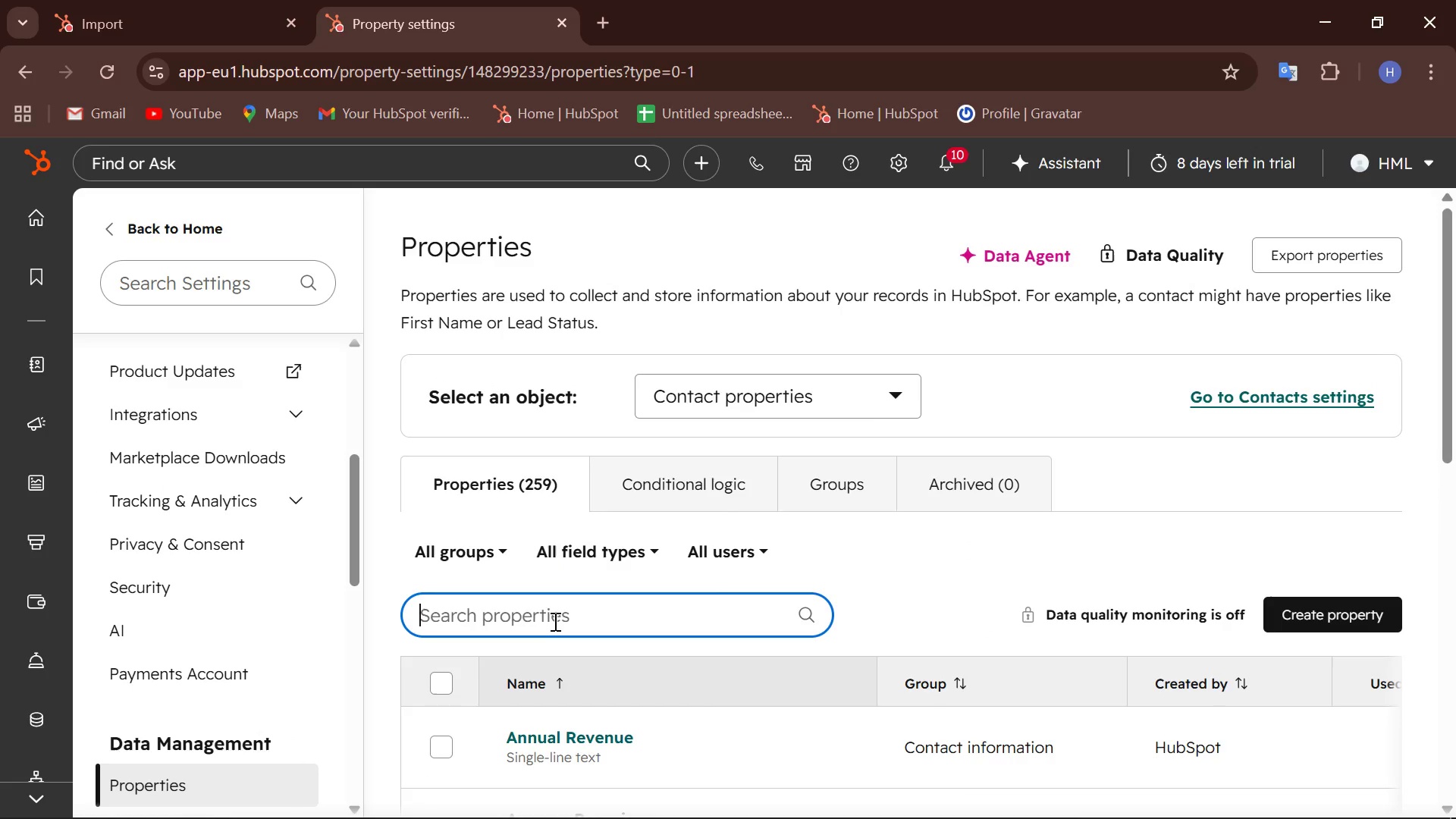 
type(clin)
 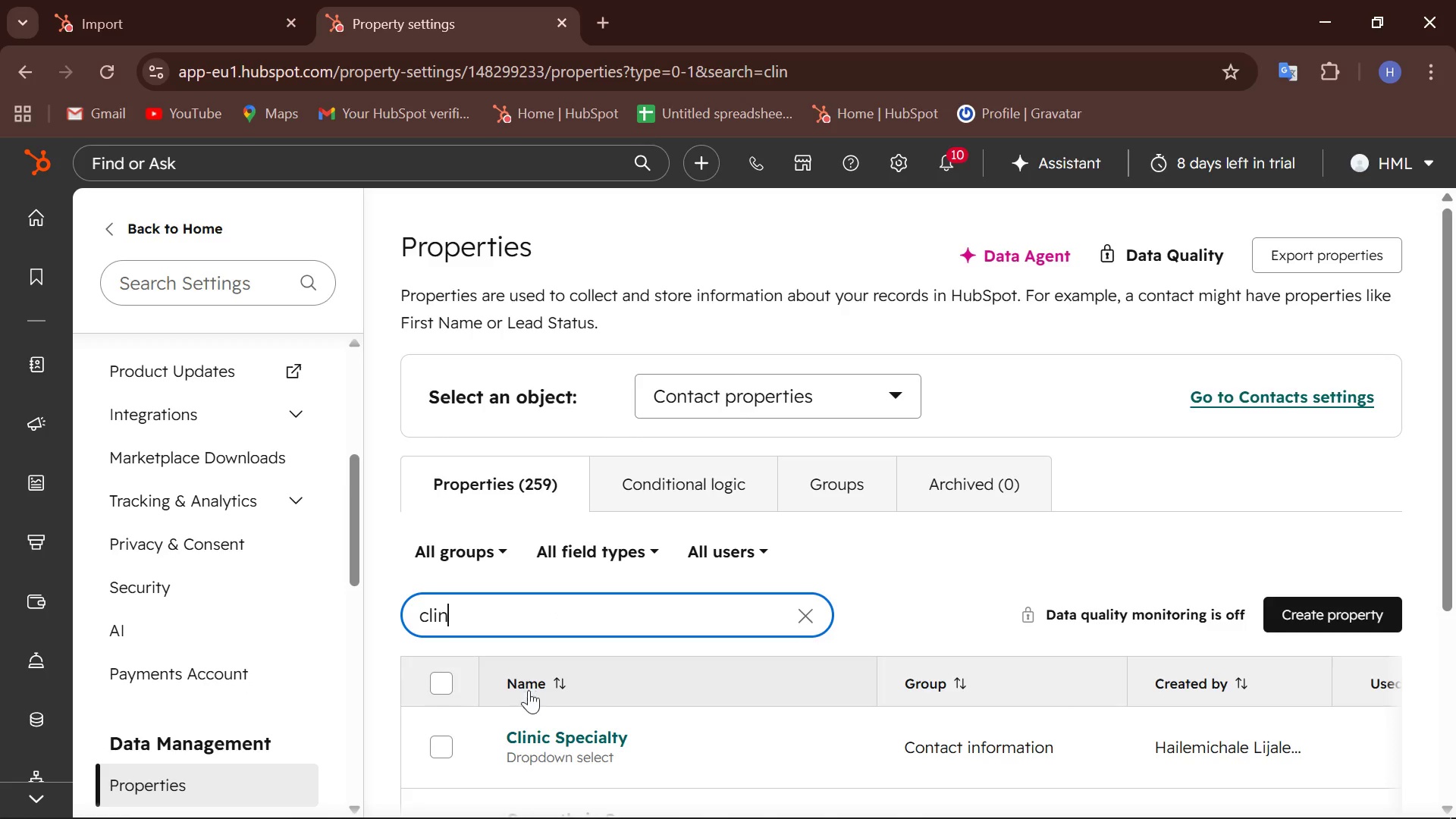 
left_click([567, 731])
 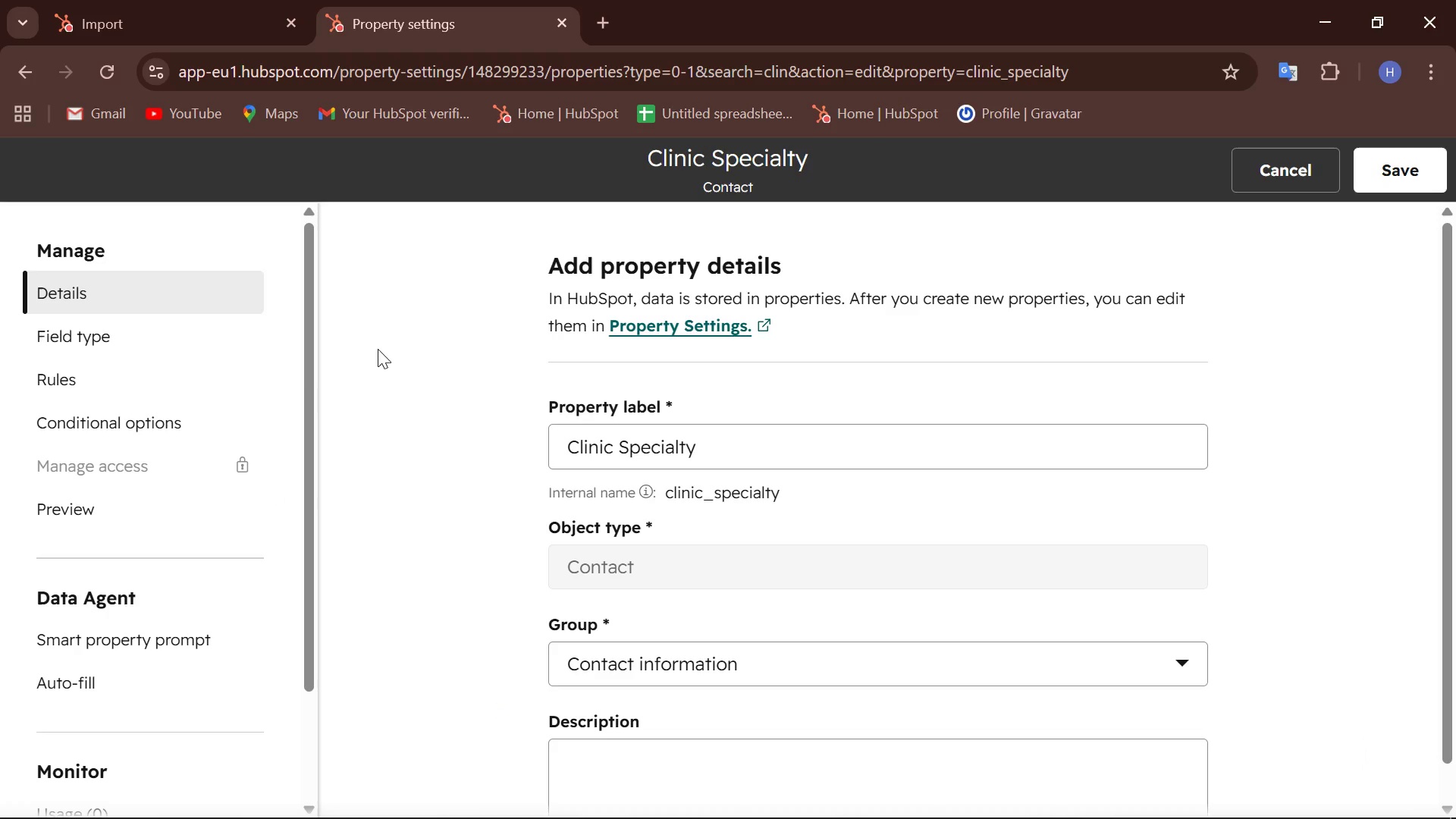 
left_click([93, 340])
 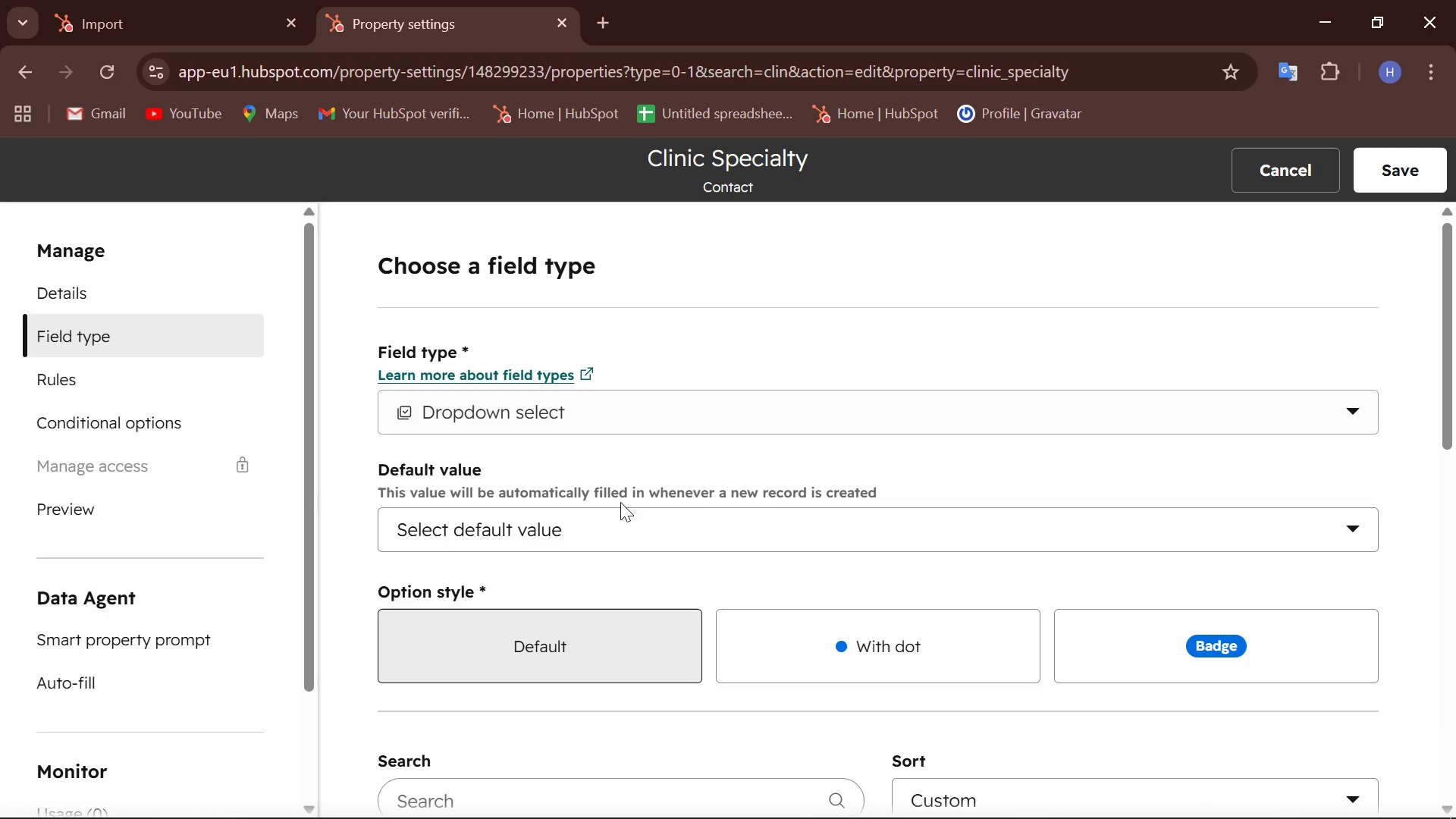 
scroll: coordinate [623, 497], scroll_direction: down, amount: 9.0
 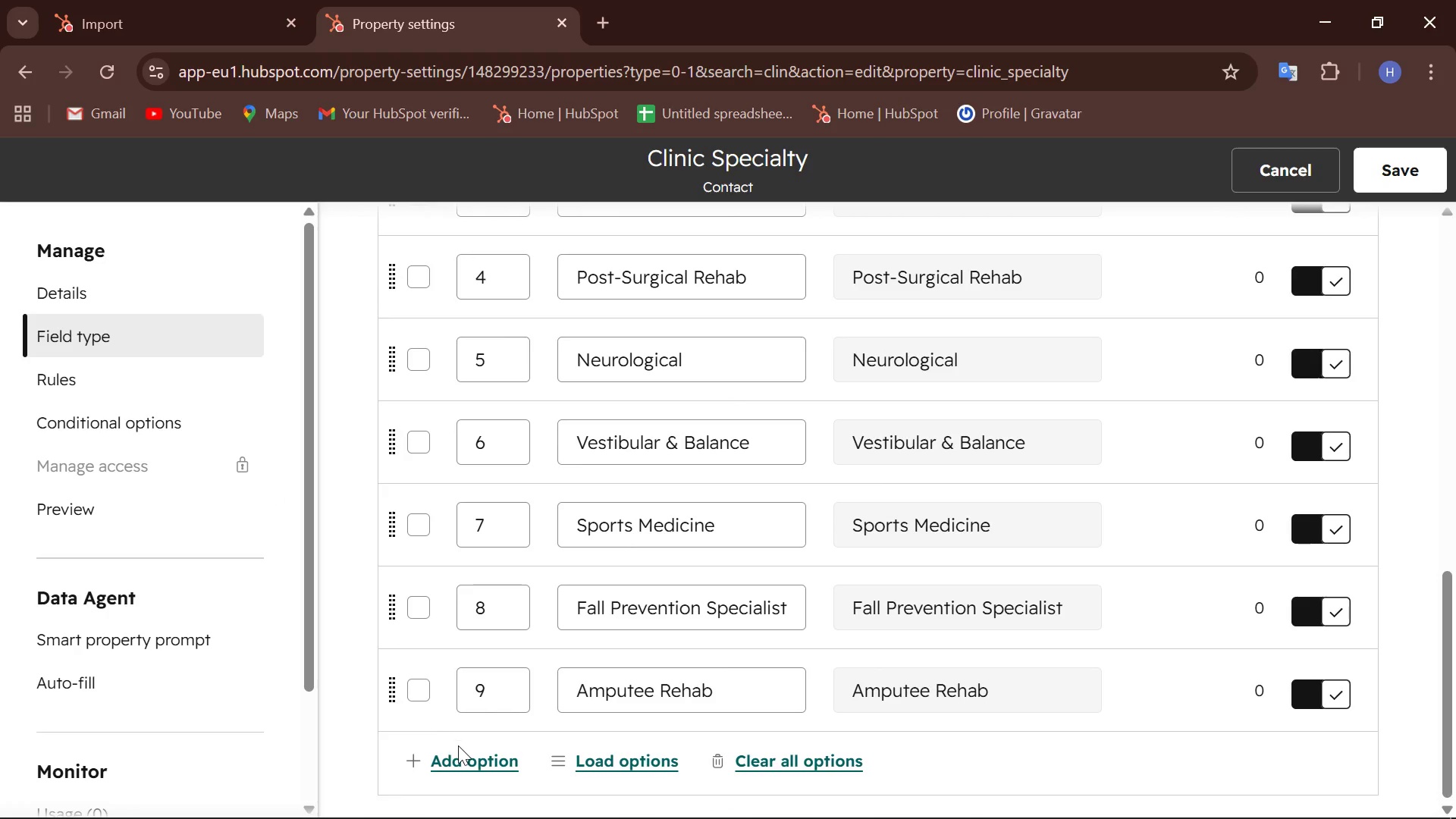 
left_click([463, 752])
 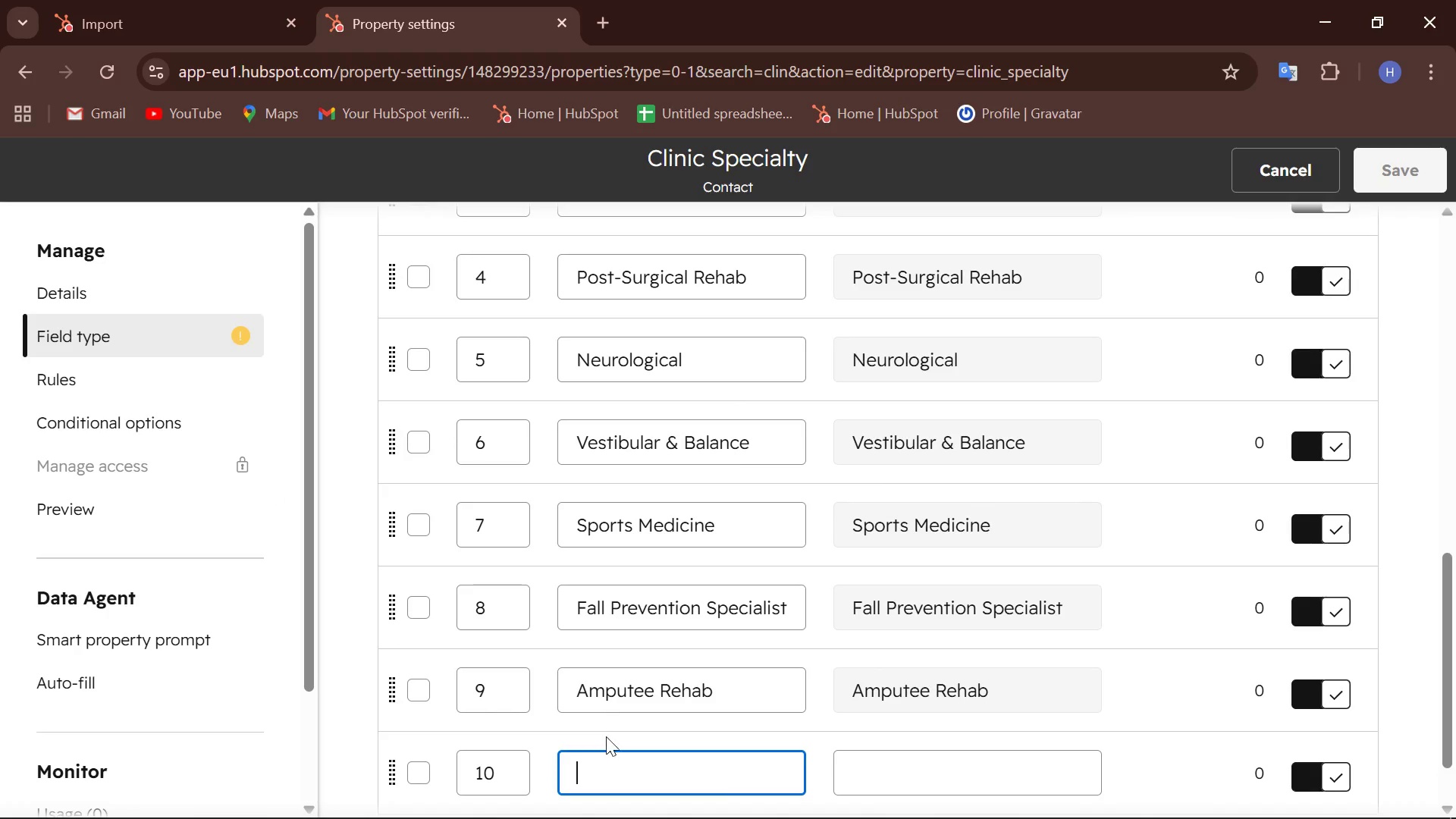 
key(Control+V)
 